 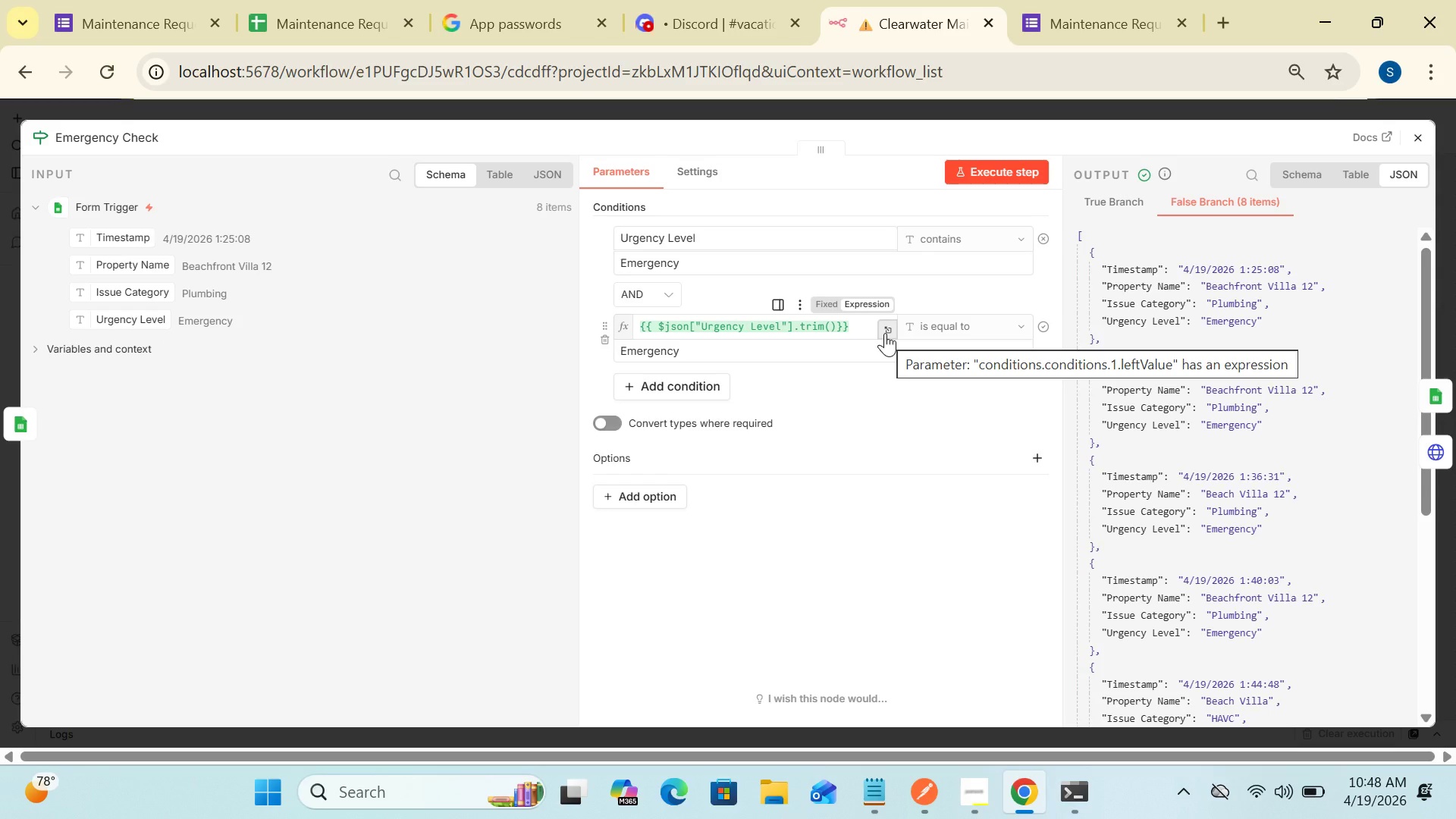 
left_click([1420, 131])
 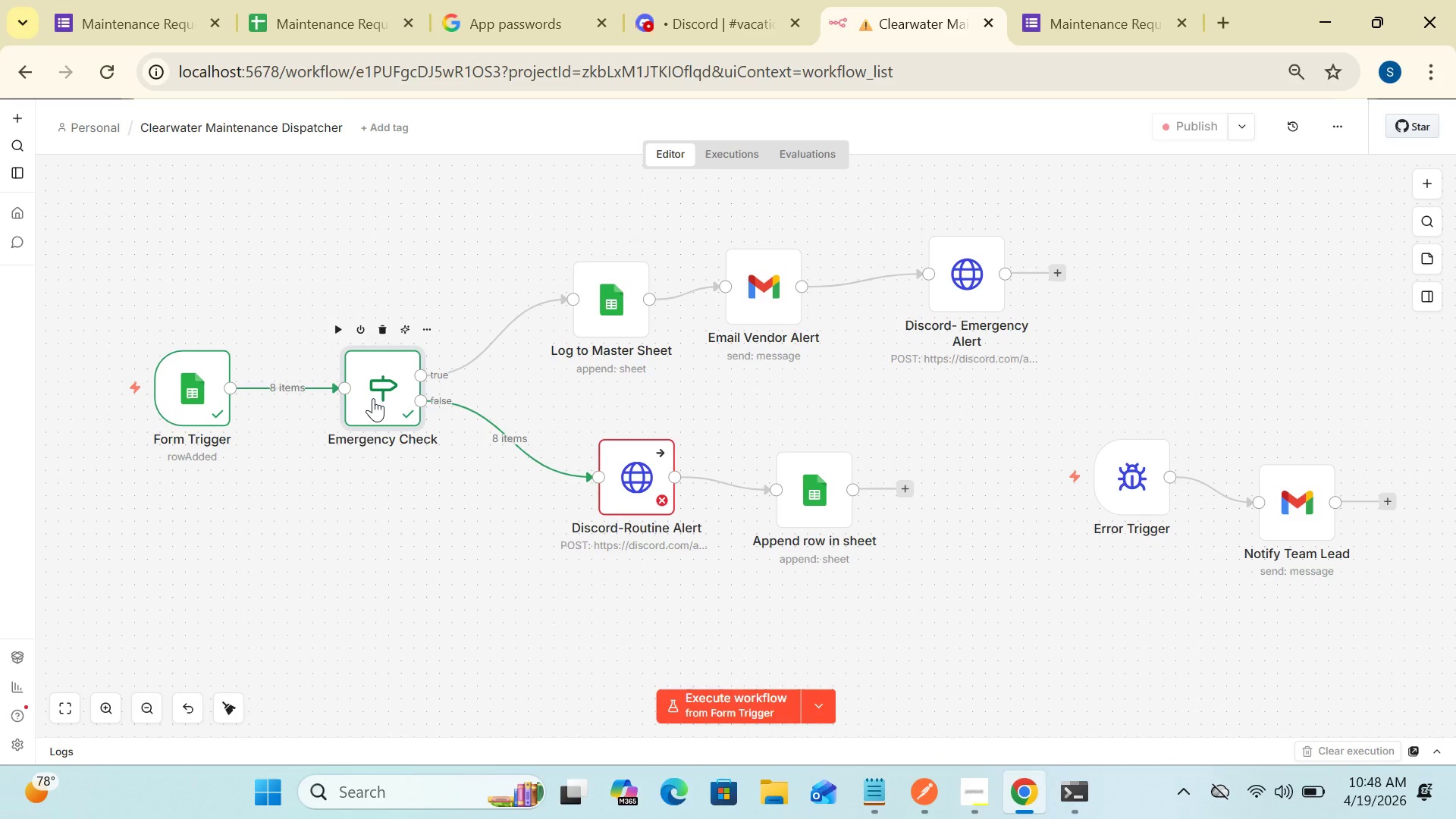 
wait(15.94)
 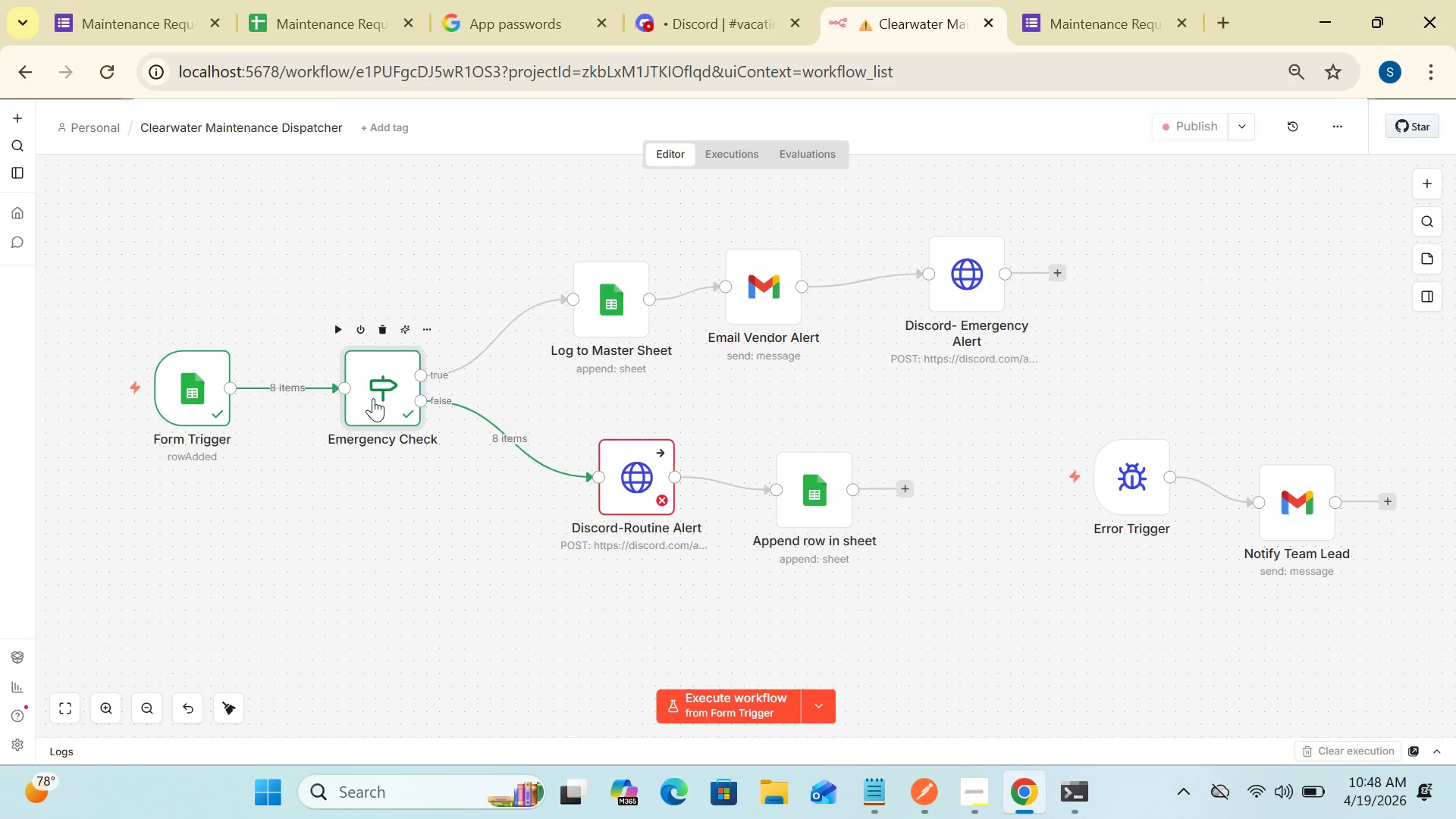 
double_click([373, 398])
 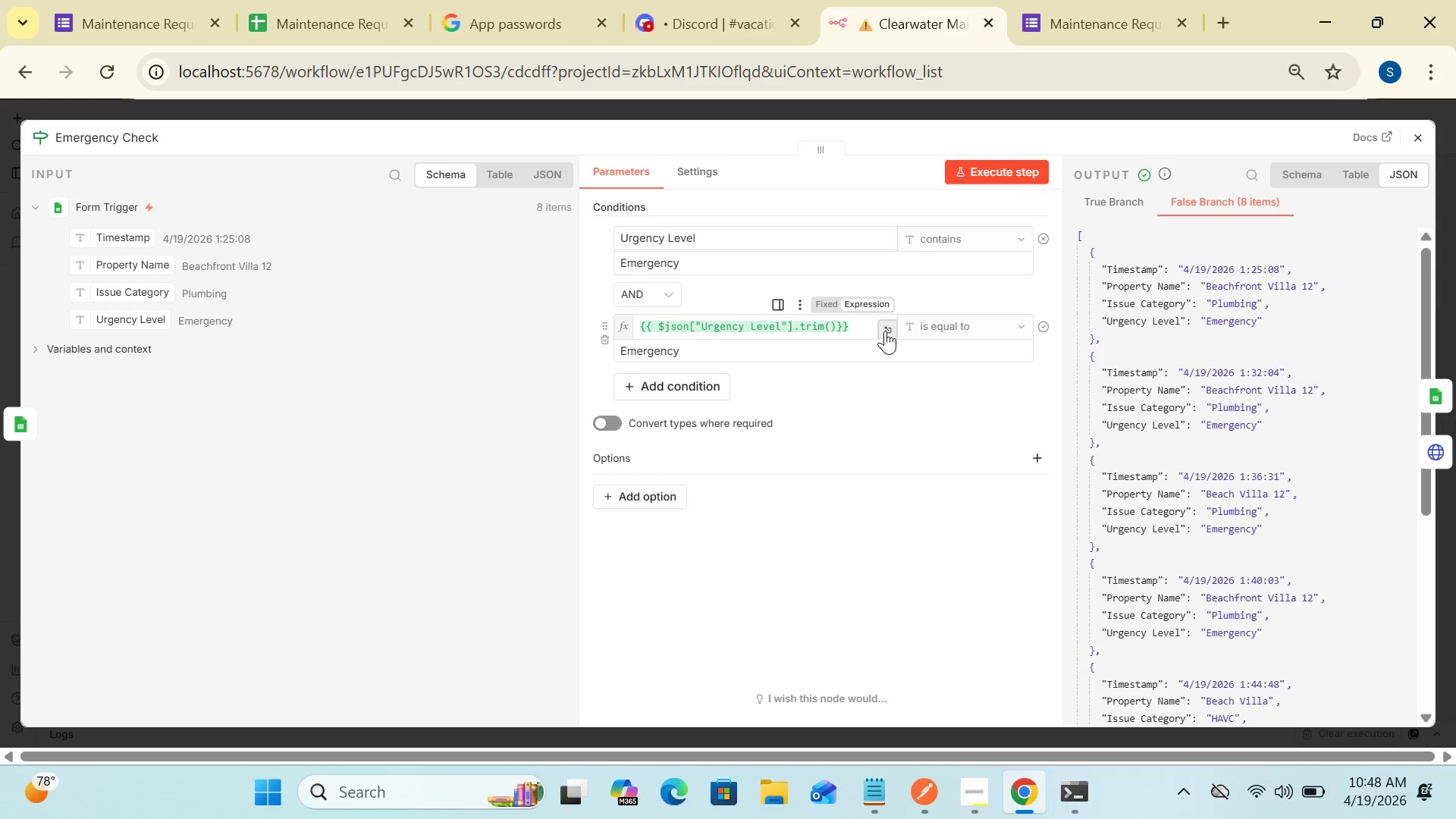 
left_click([864, 326])
 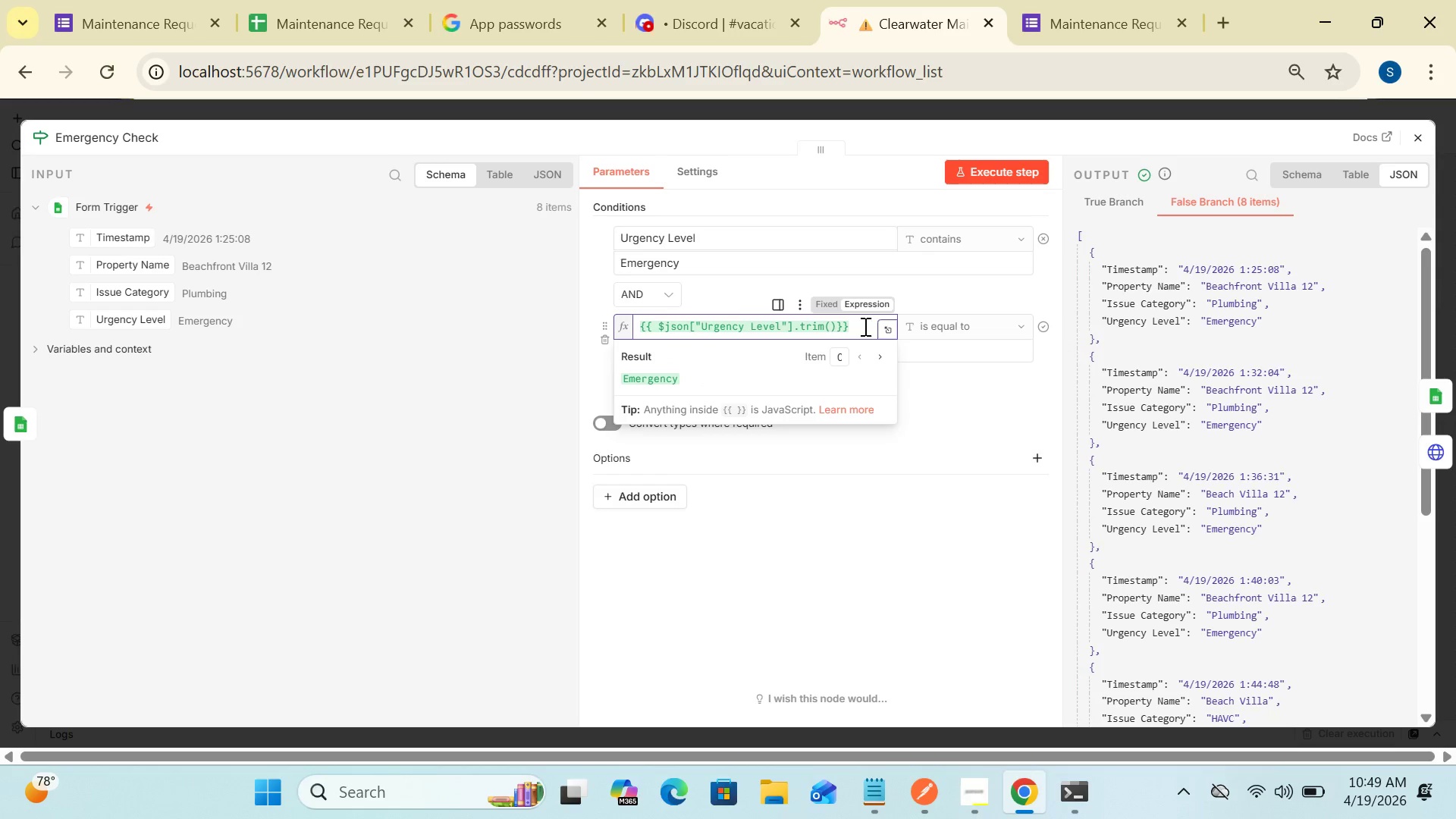 
key(Control+A)
 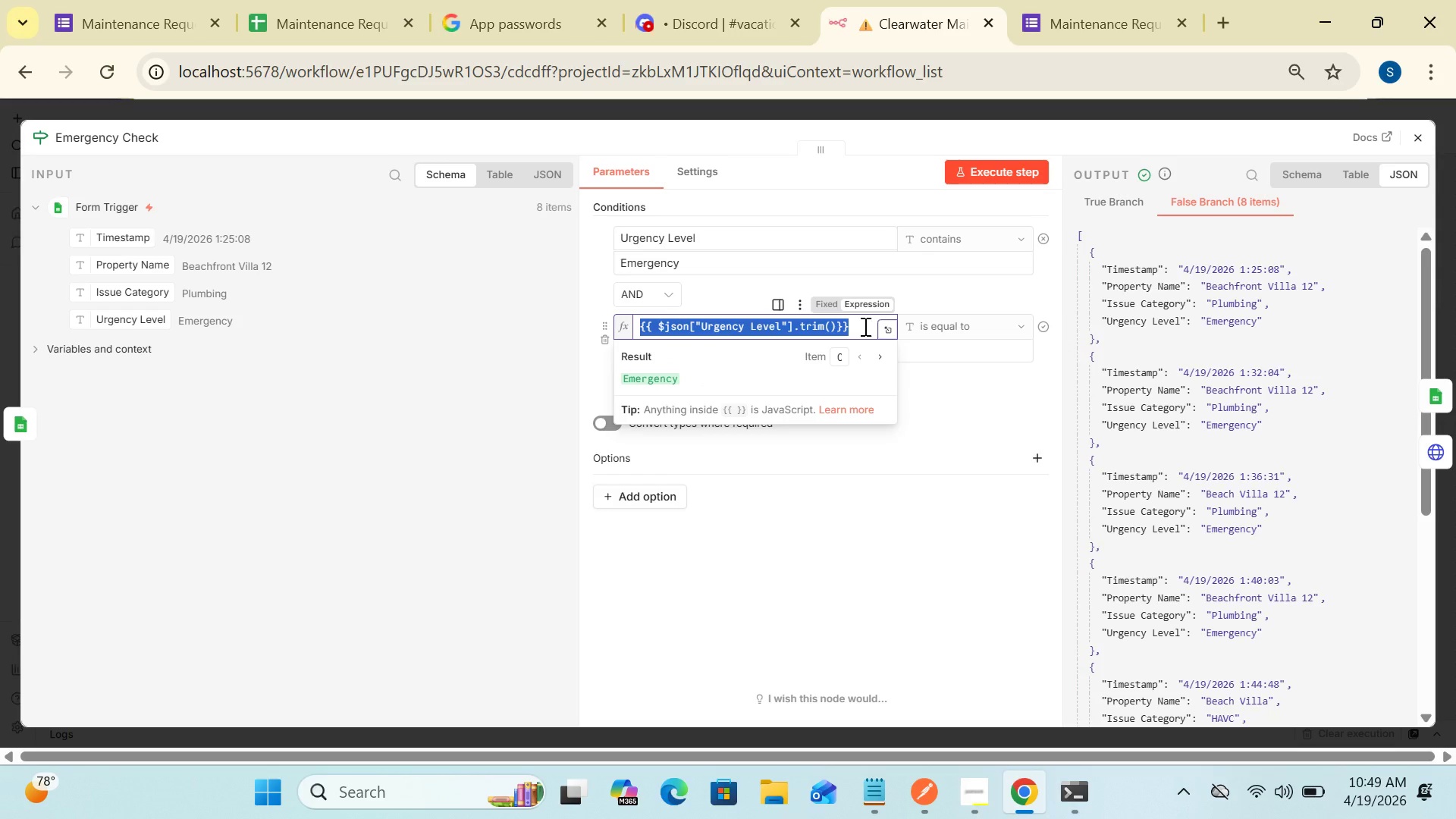 
key(Delete)
 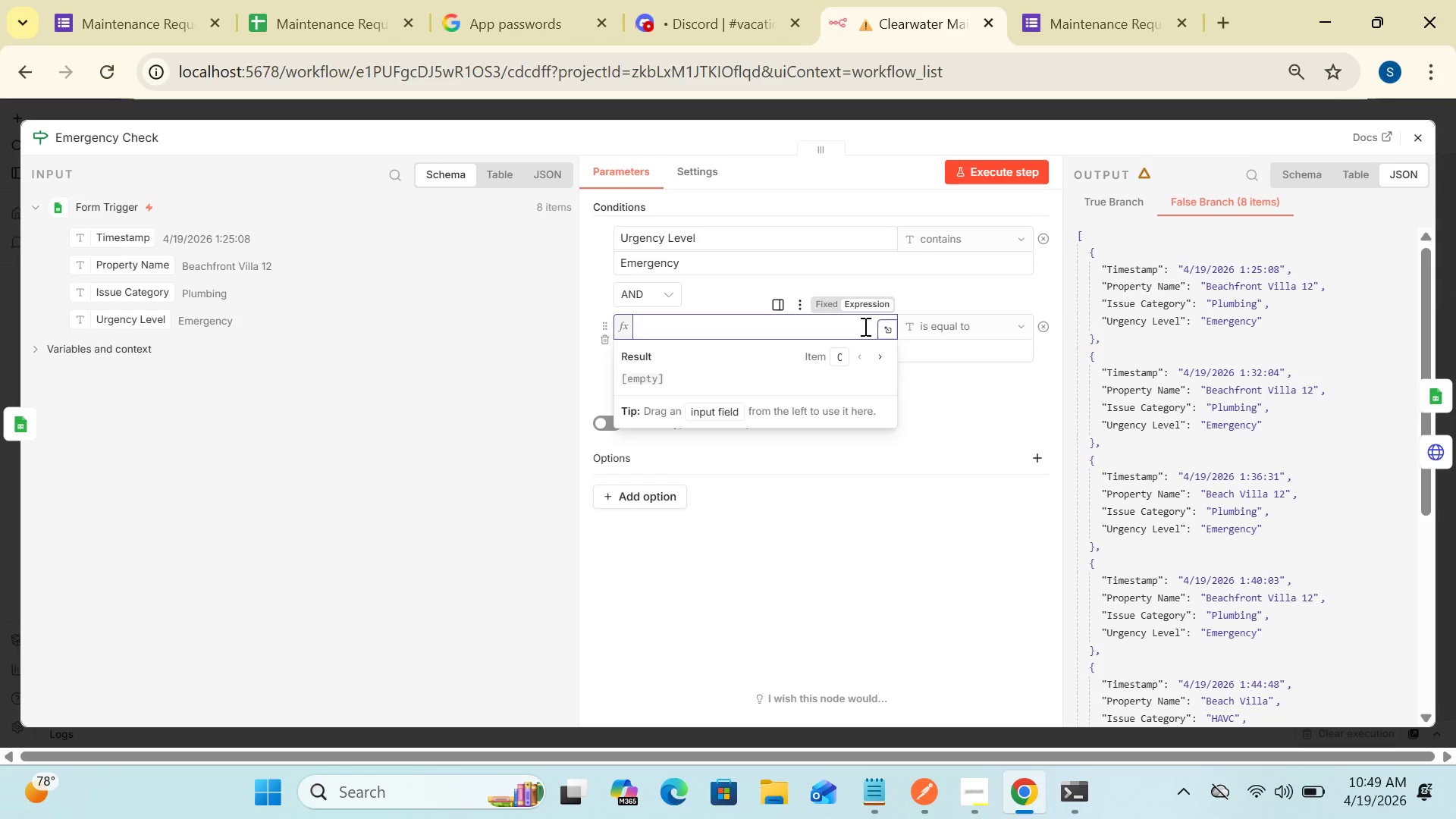 
wait(11.11)
 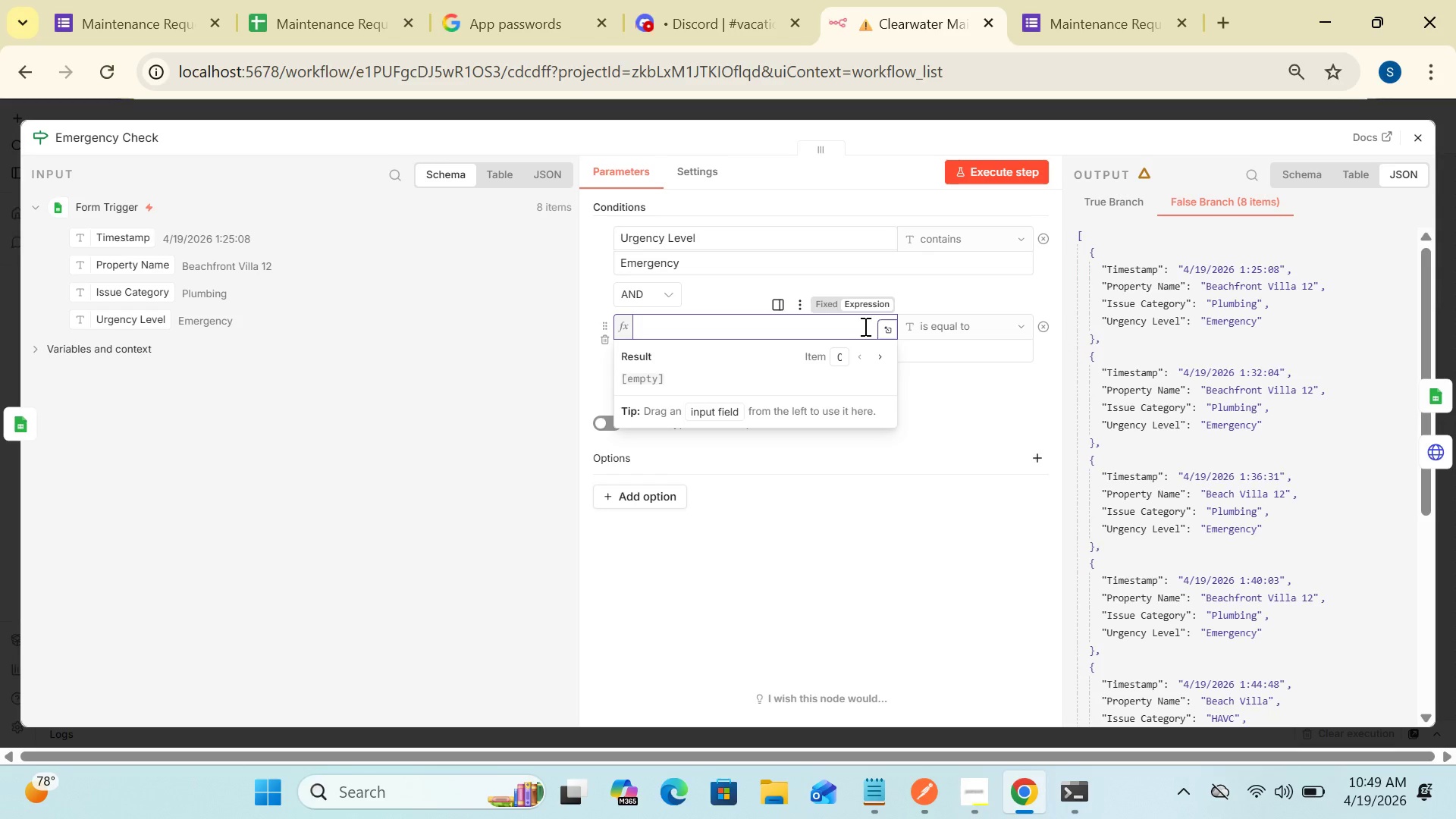 
left_click([821, 300])
 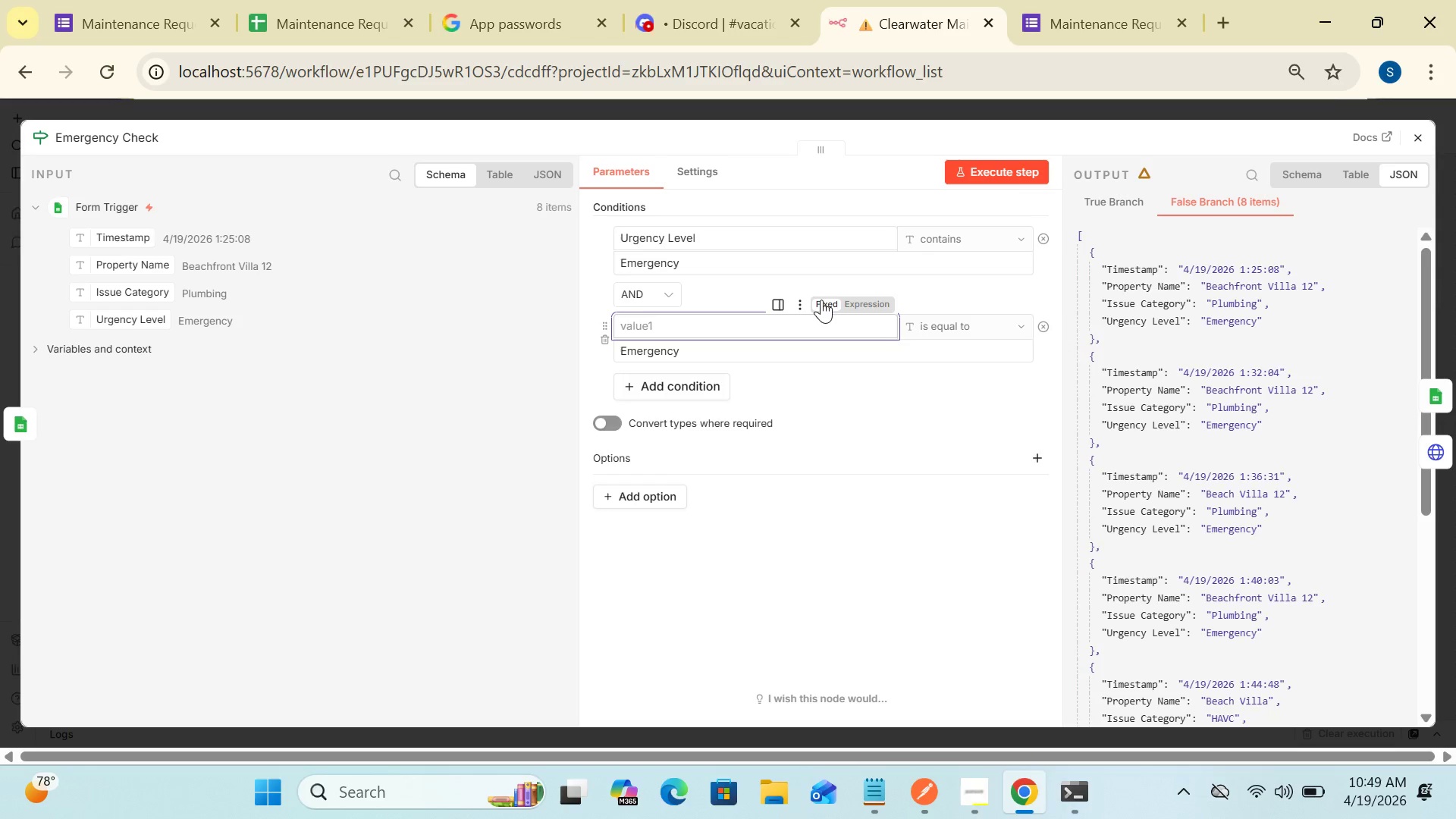 
wait(13.25)
 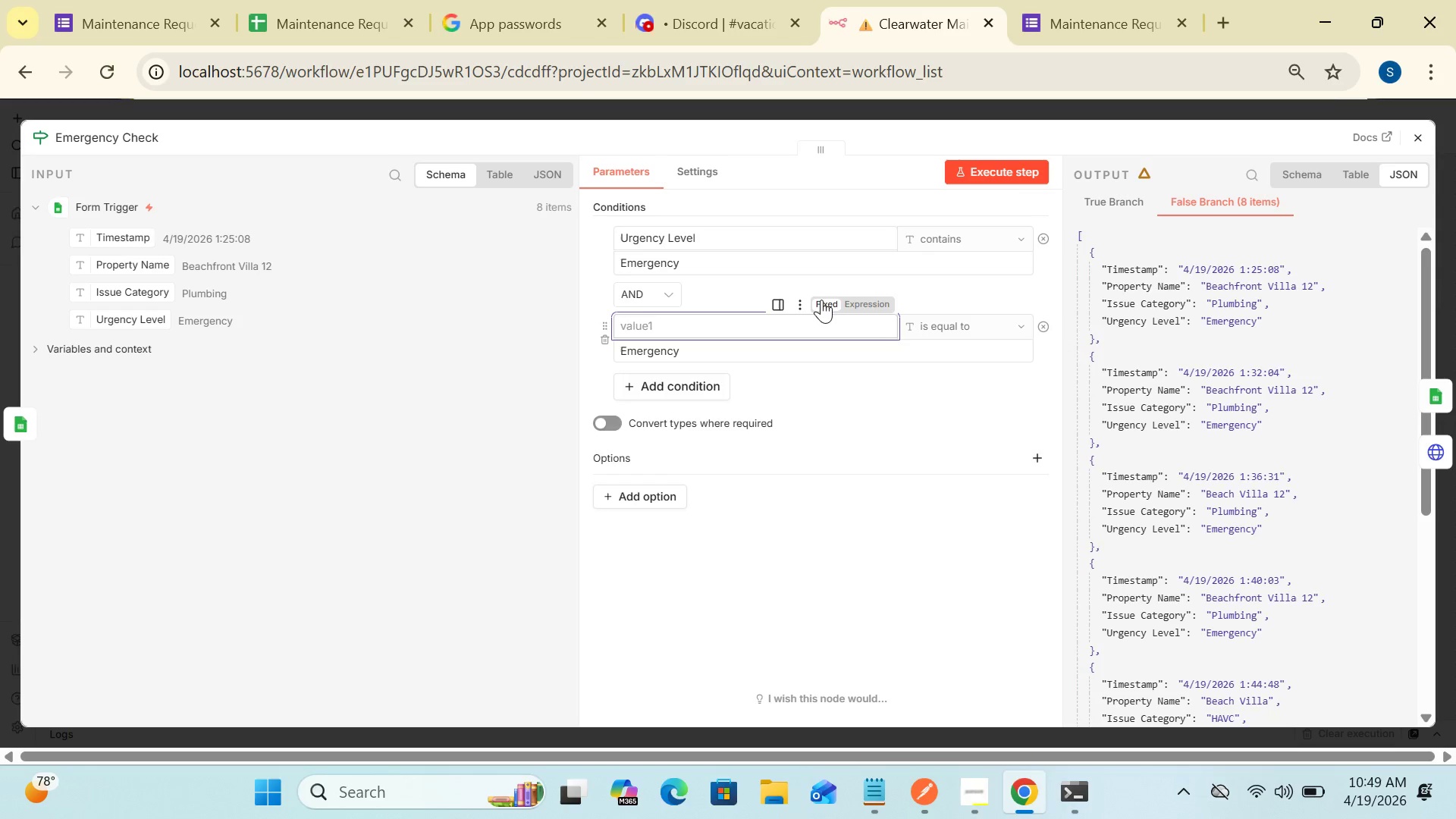 
left_click_drag(start_coordinate=[122, 329], to_coordinate=[659, 246])
 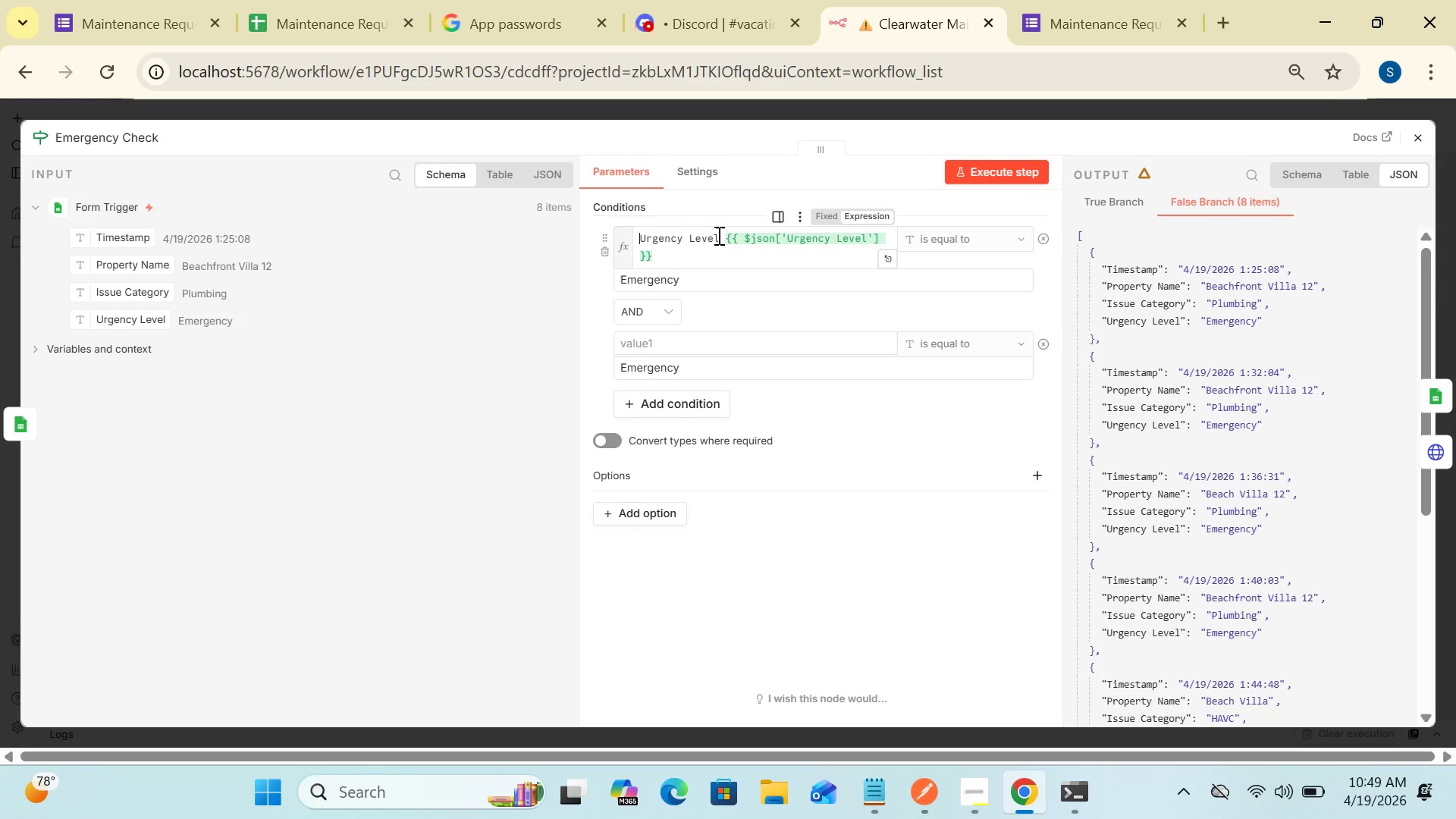 
left_click([718, 236])
 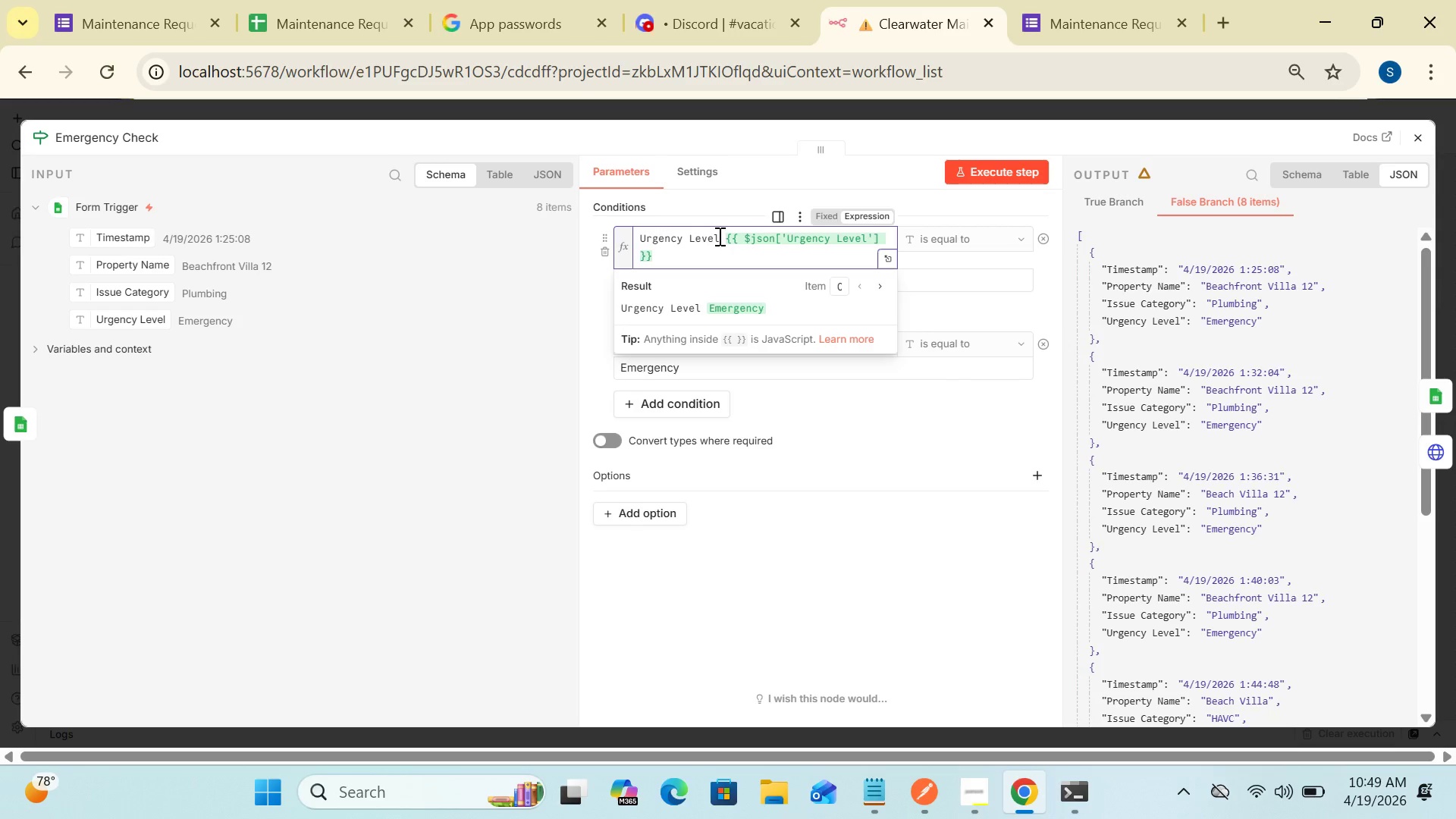 
key(Backspace)
 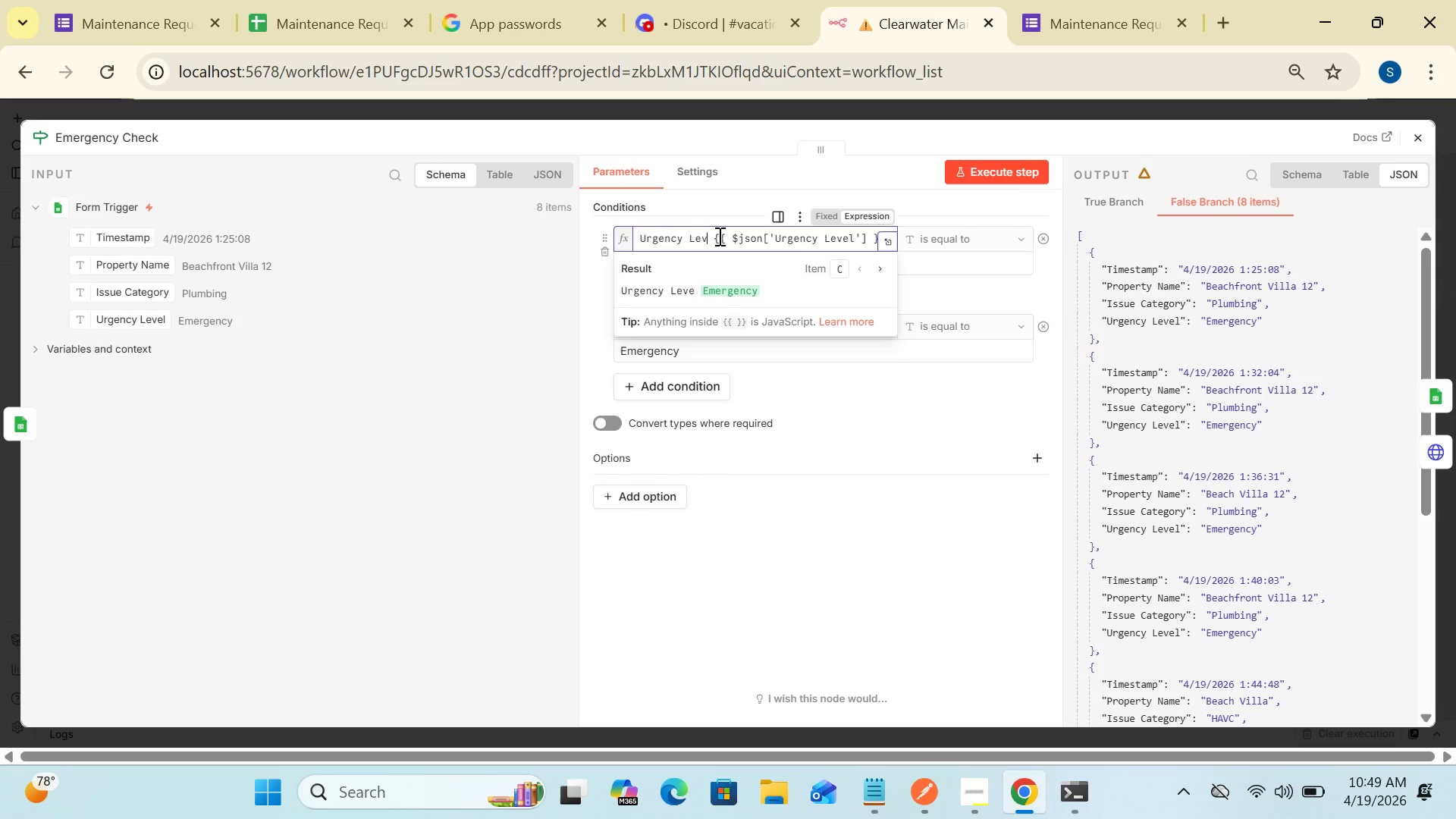 
key(Backspace)
 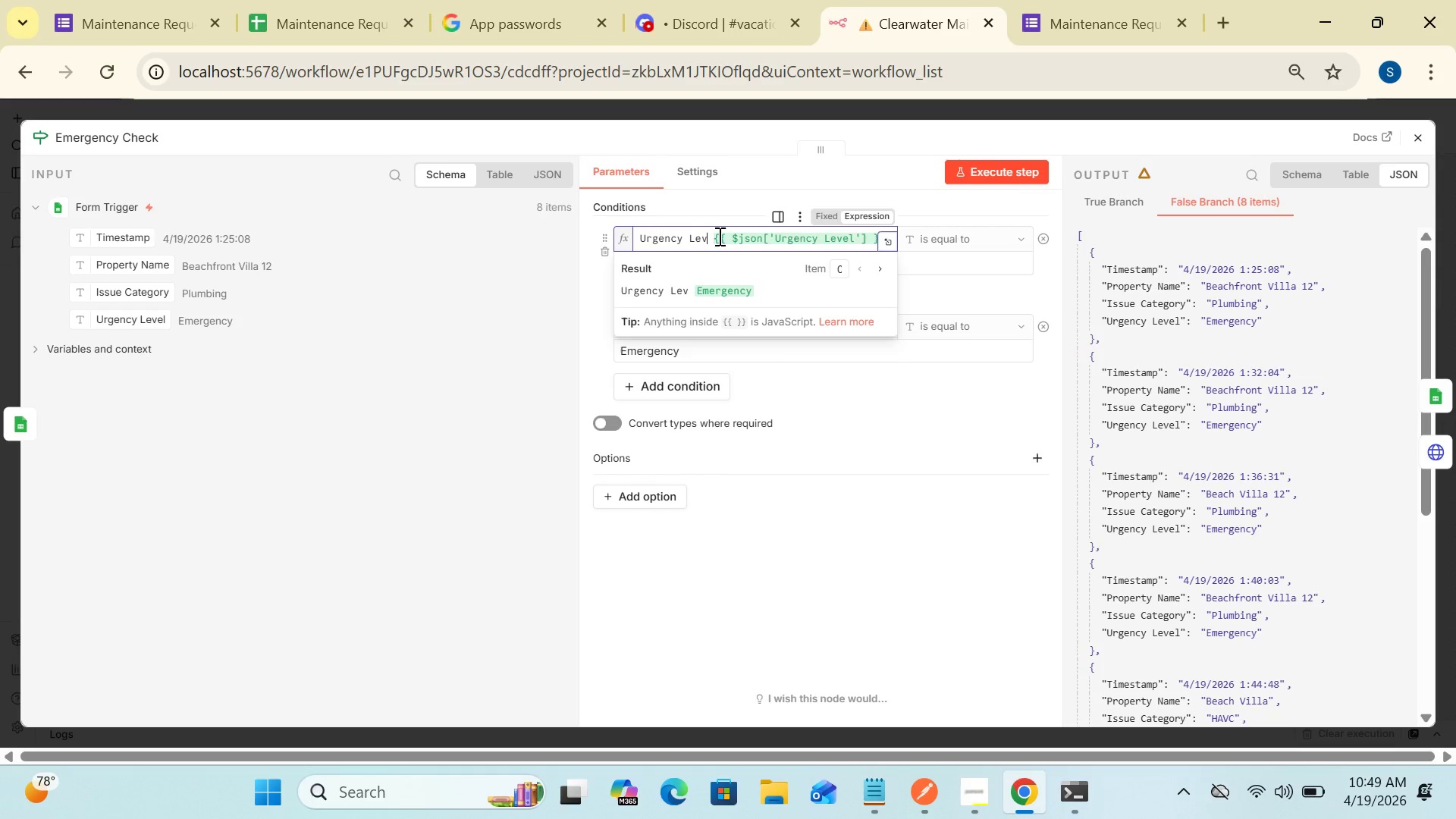 
key(Backspace)
 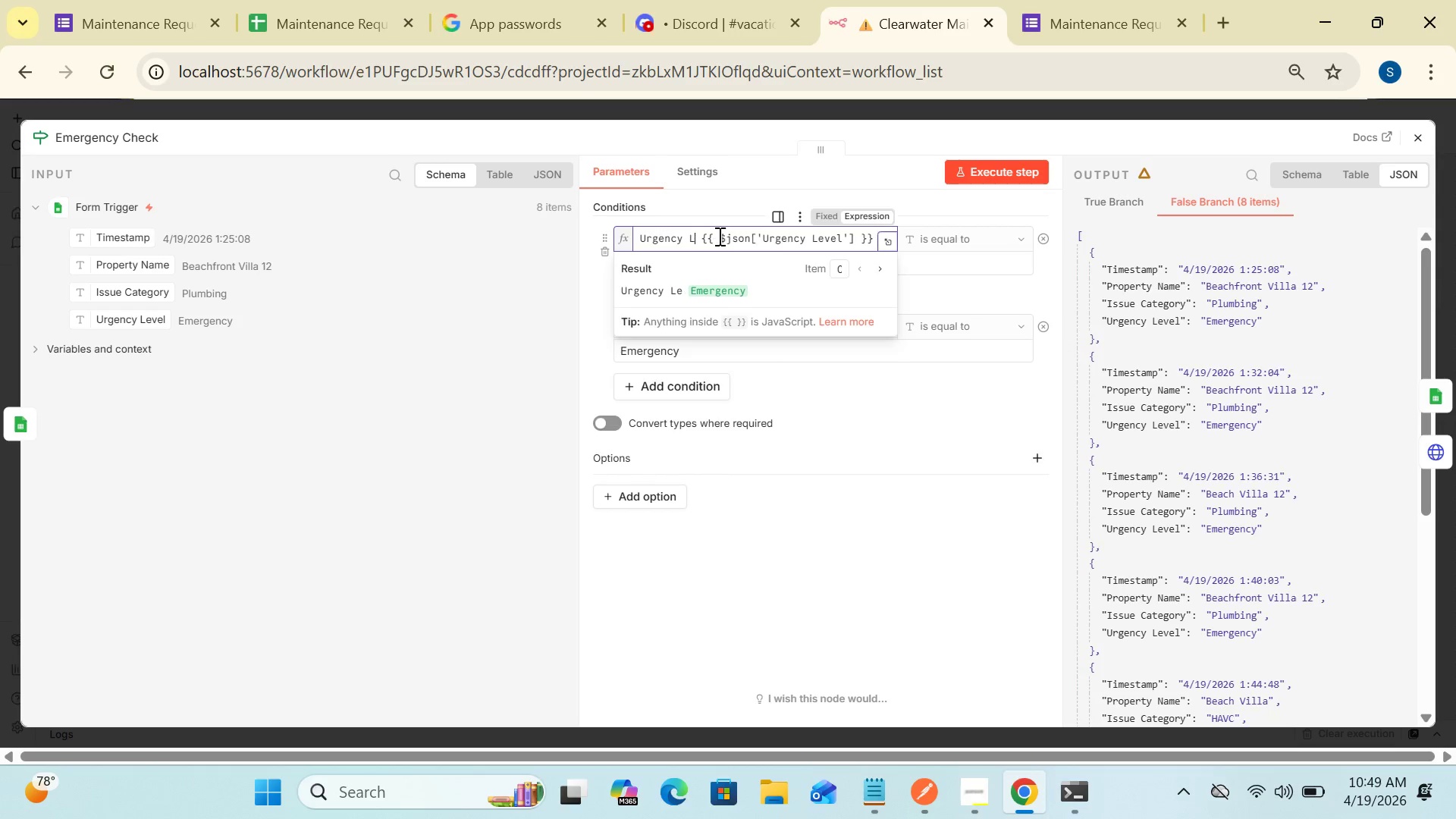 
key(Backspace)
 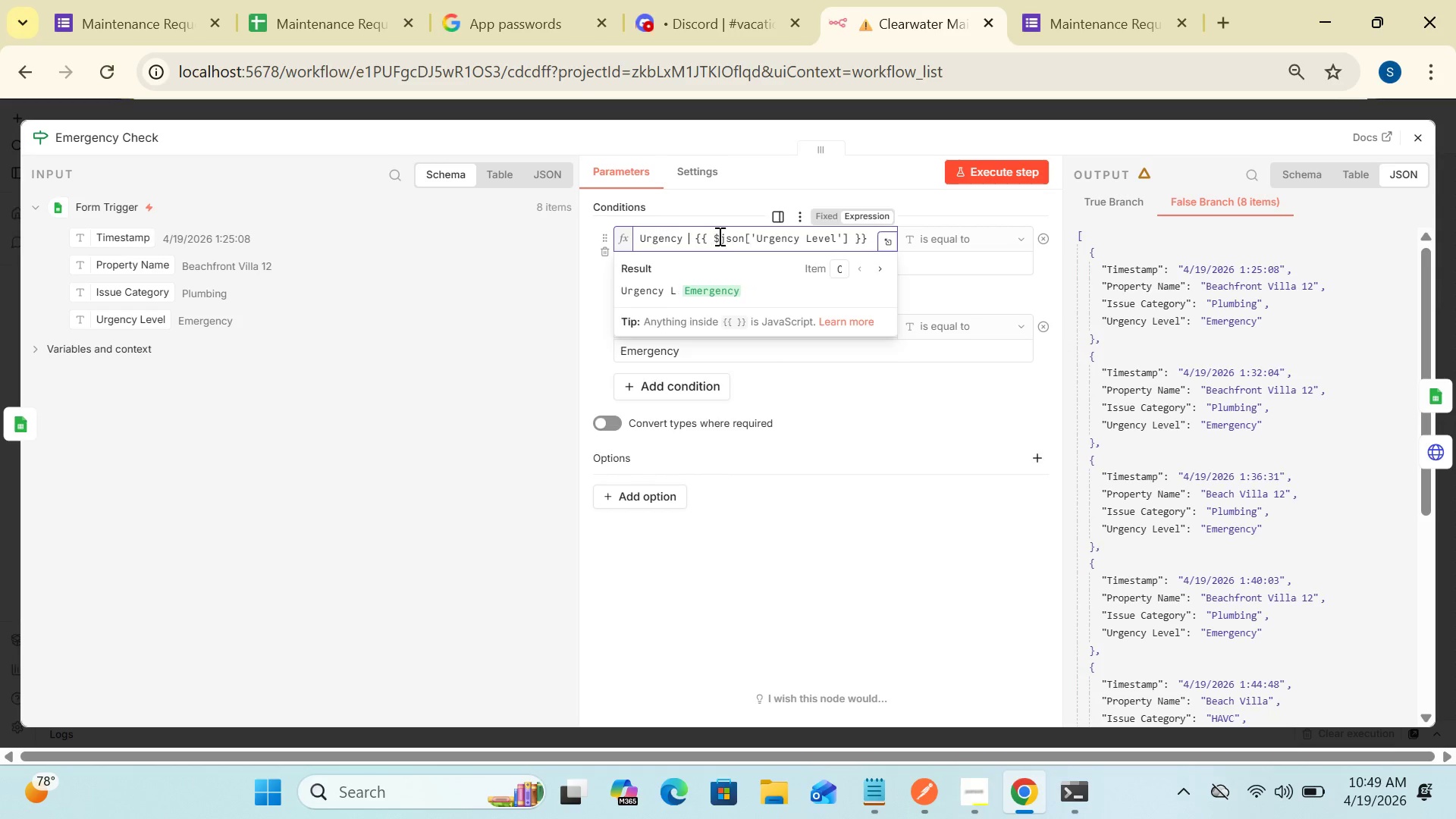 
key(Backspace)
 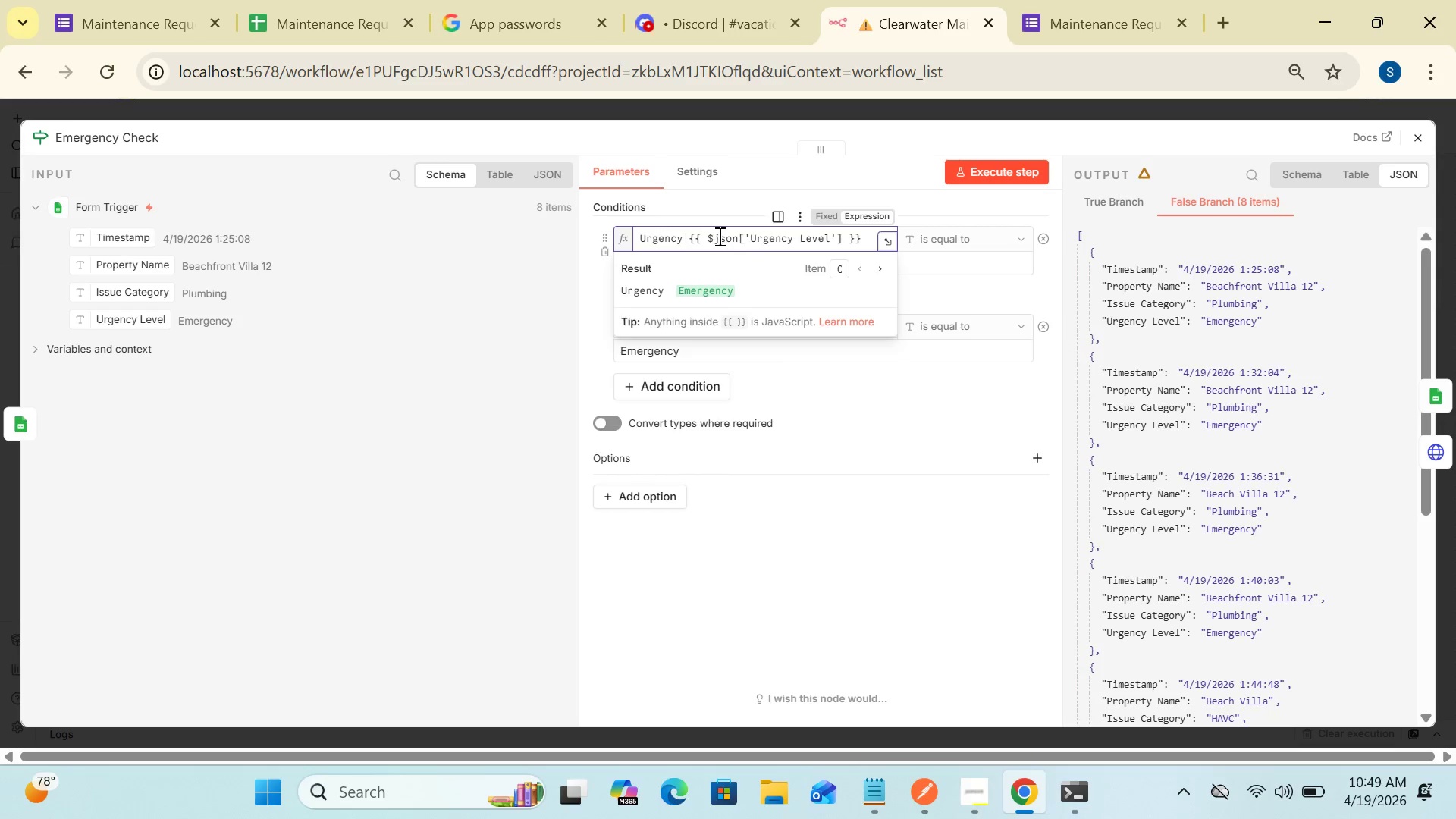 
key(Backspace)
 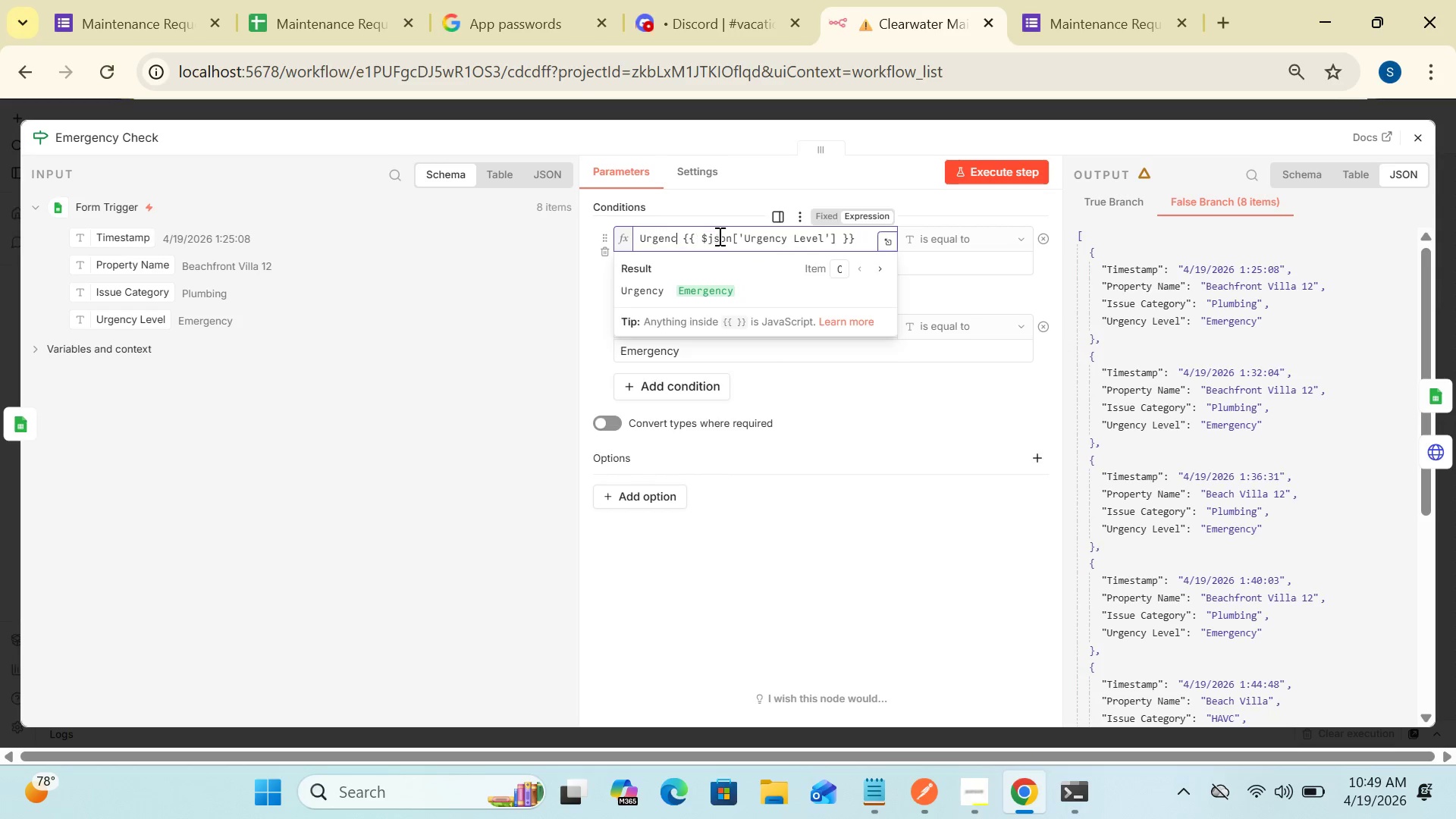 
key(Backspace)
 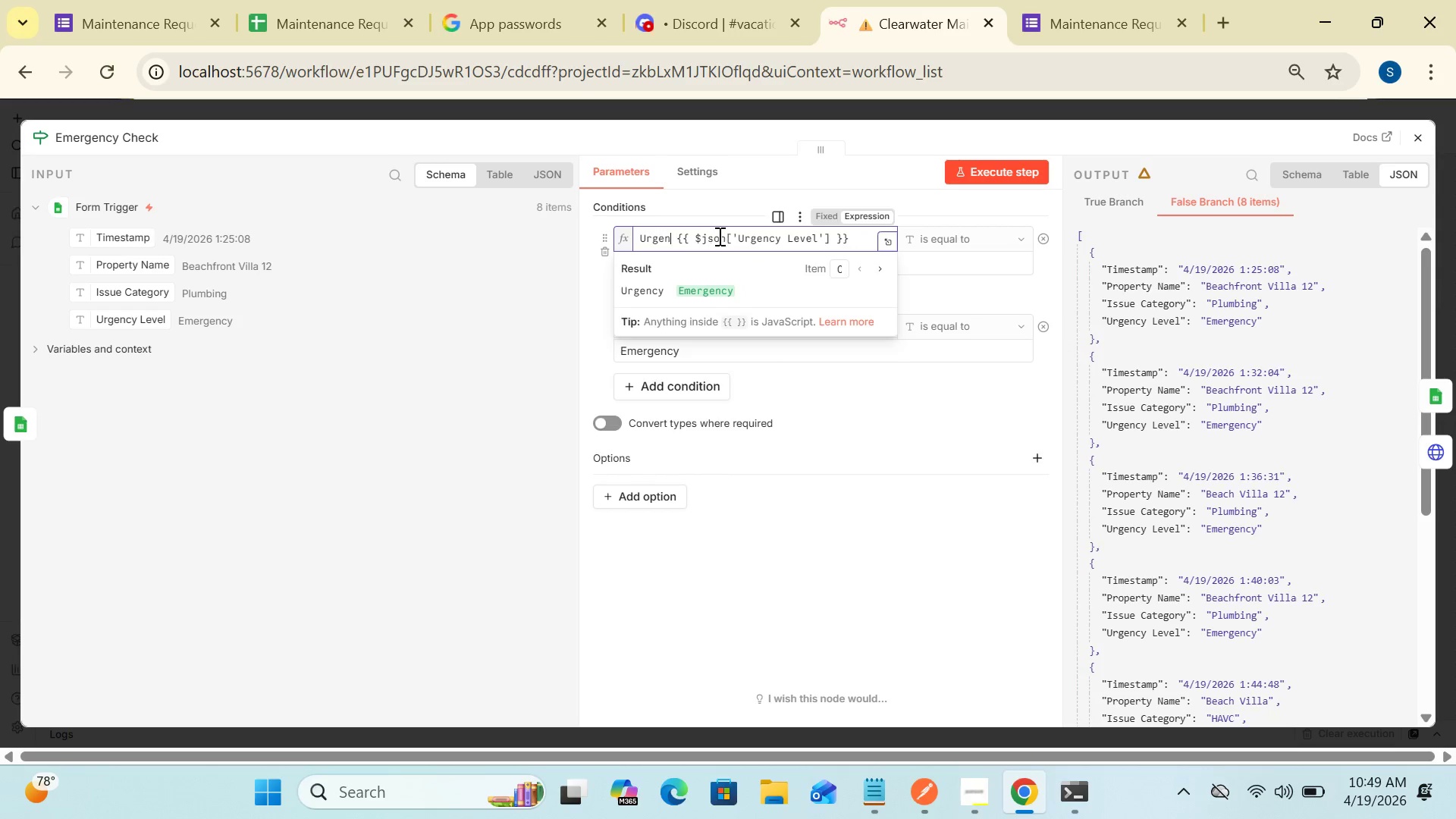 
key(Backspace)
 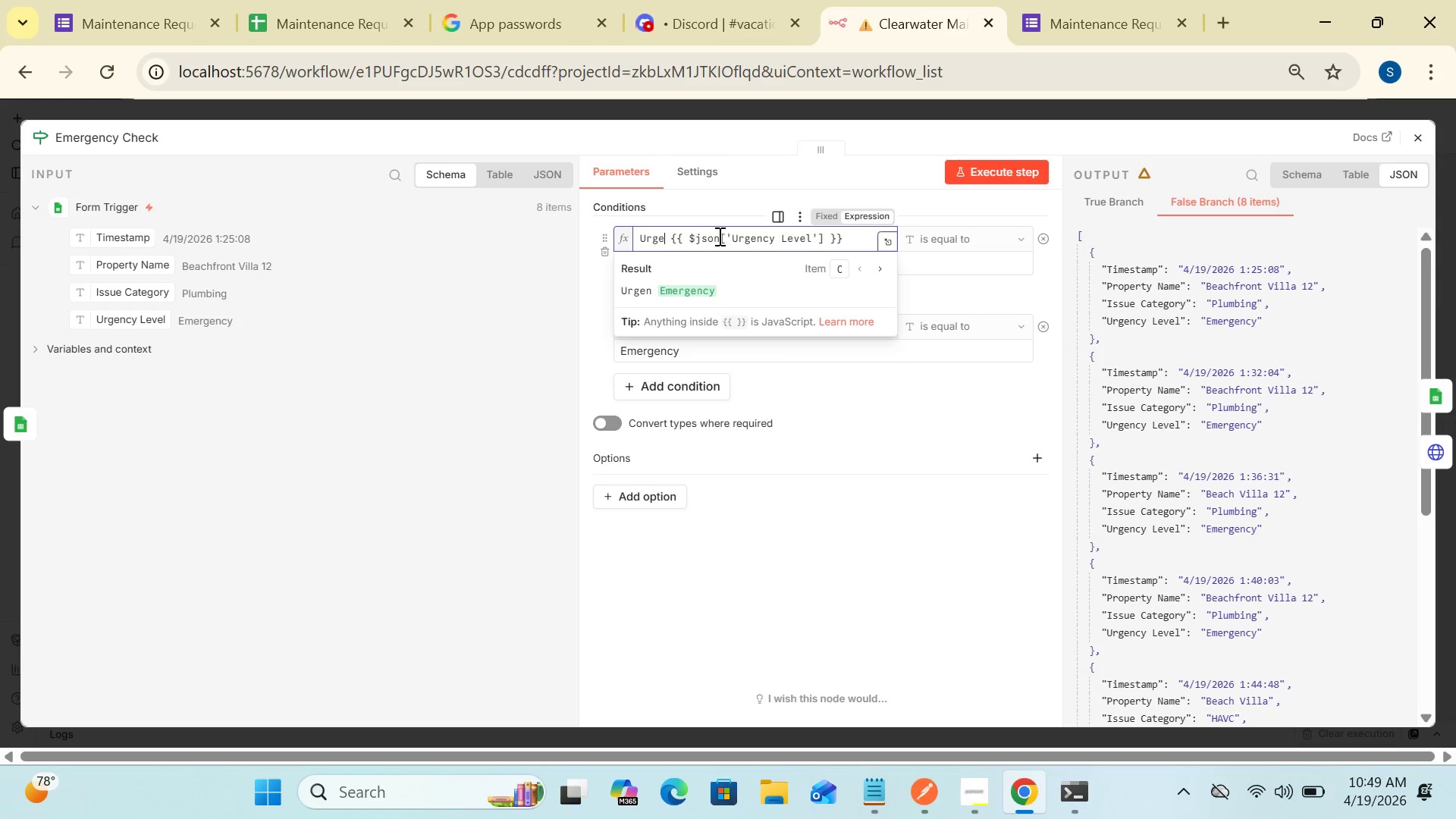 
key(Backspace)
 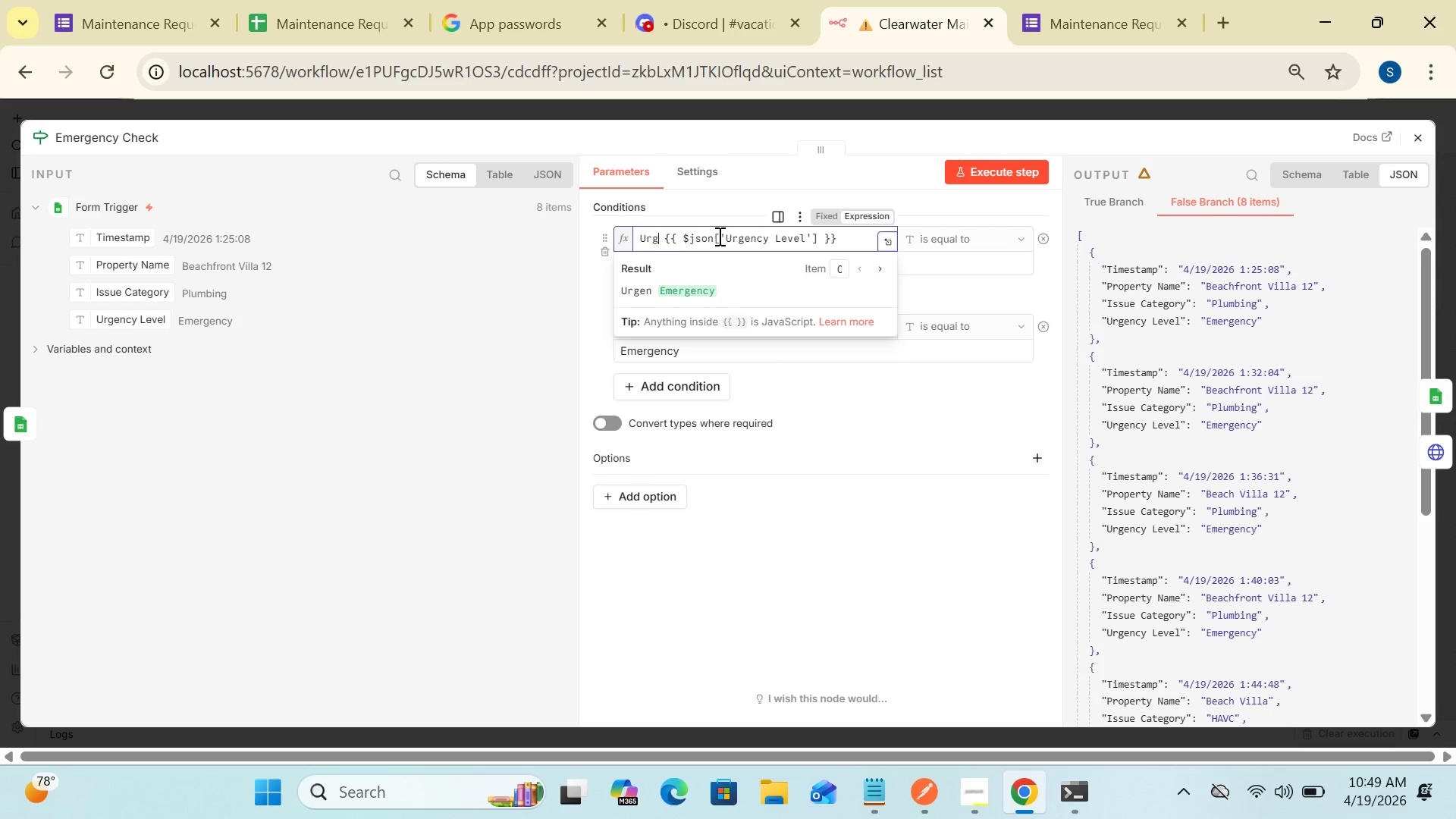 
key(Backspace)
 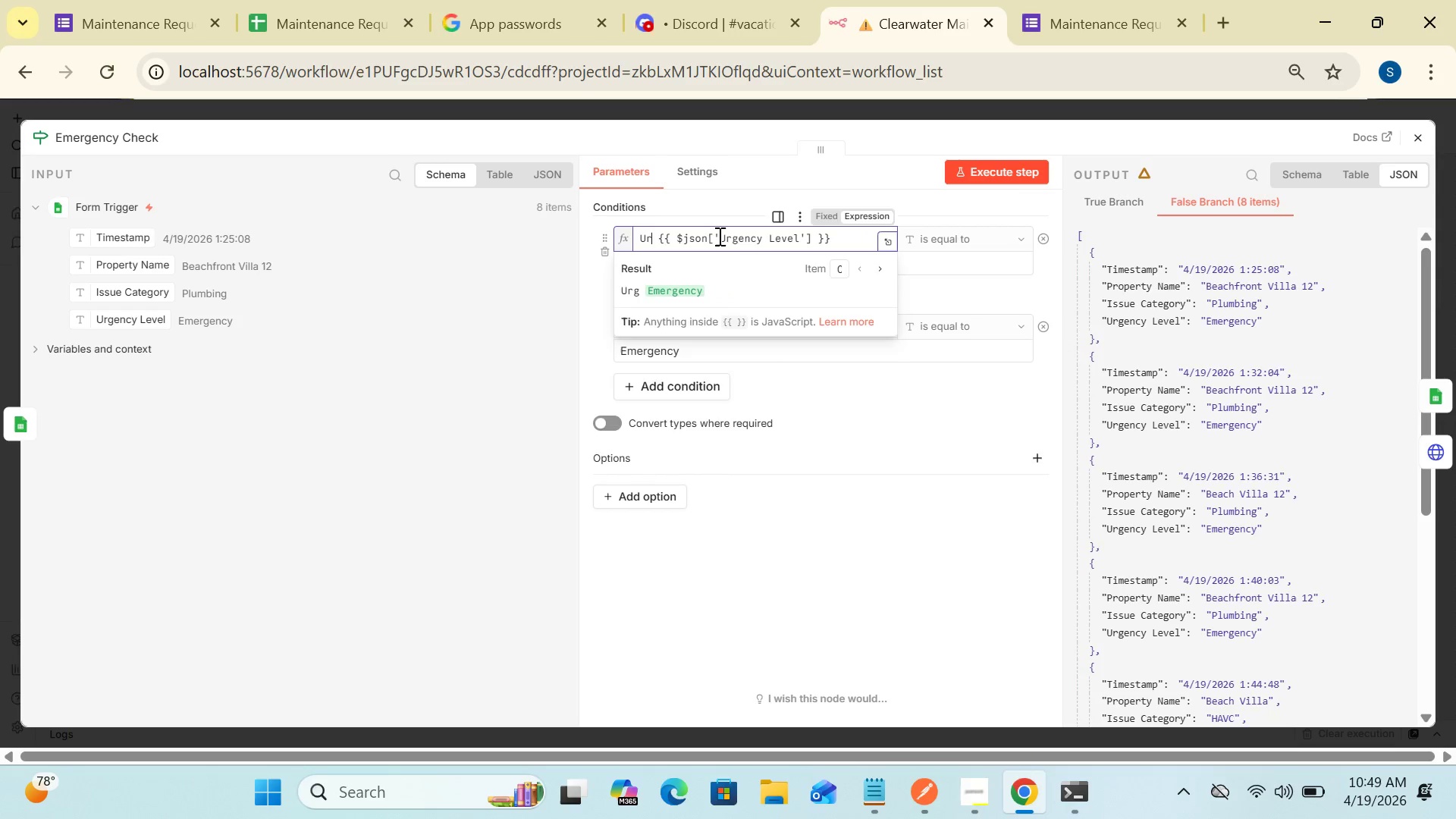 
key(Backspace)
 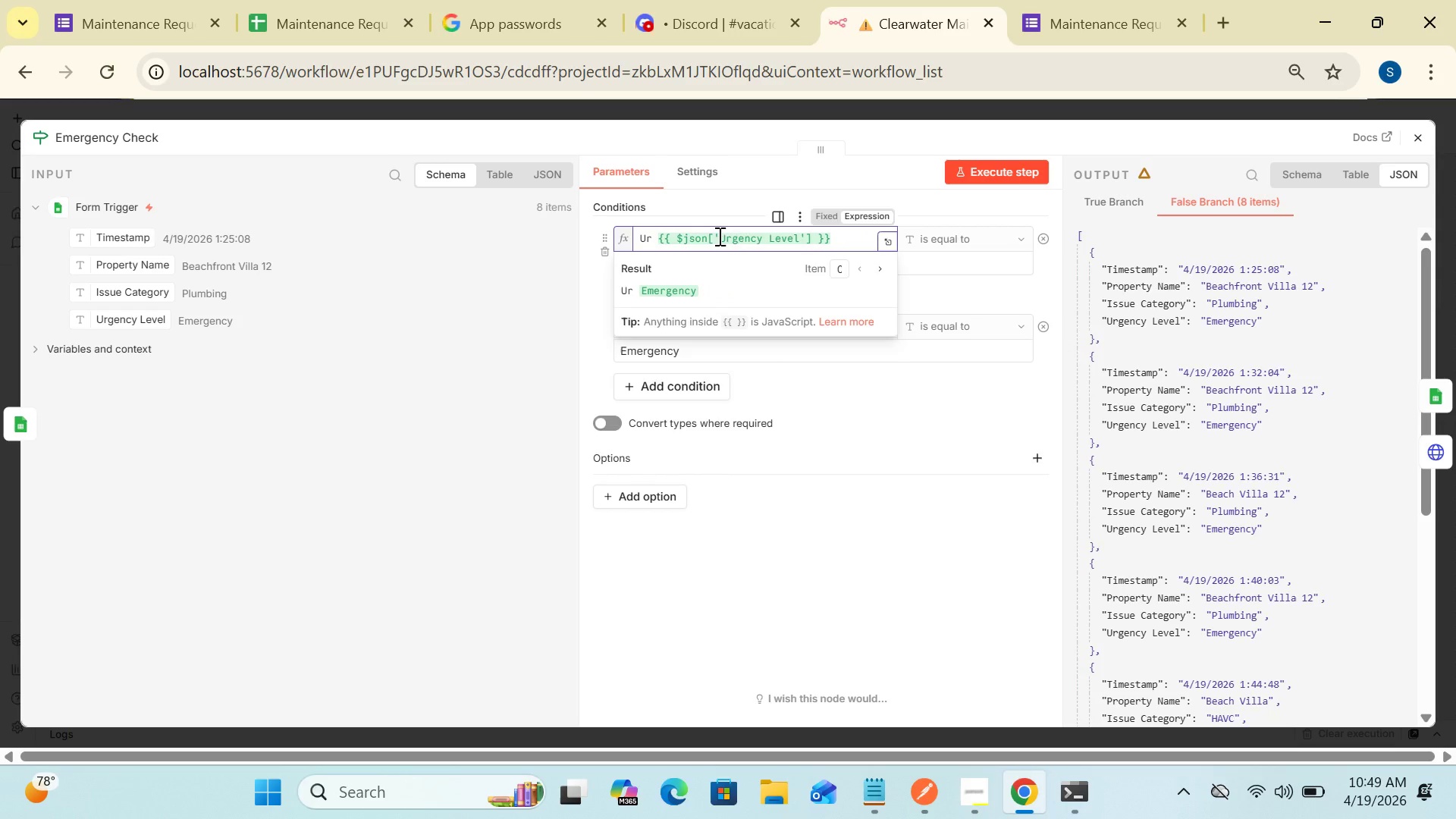 
key(Backspace)
 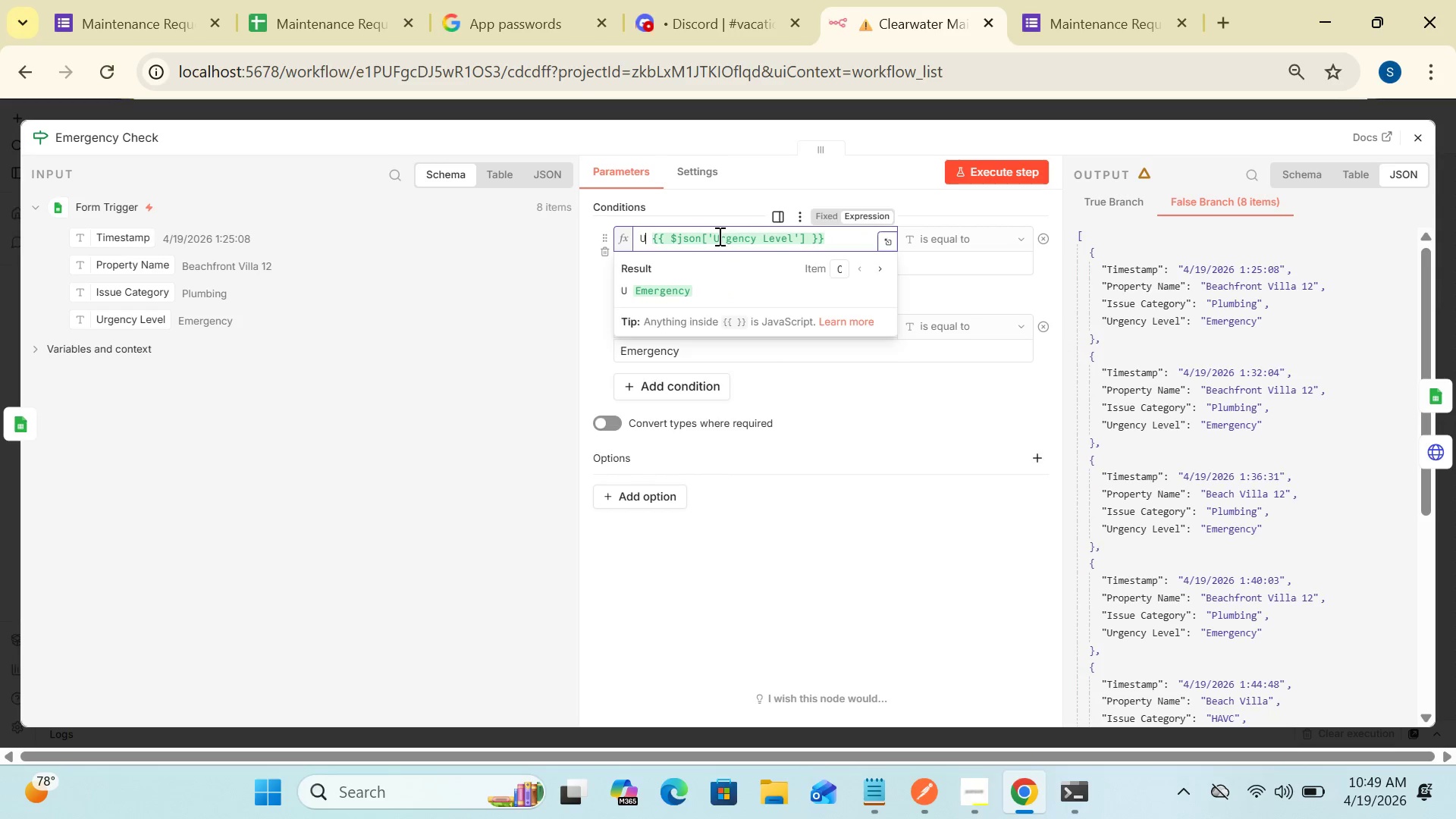 
key(Backspace)
 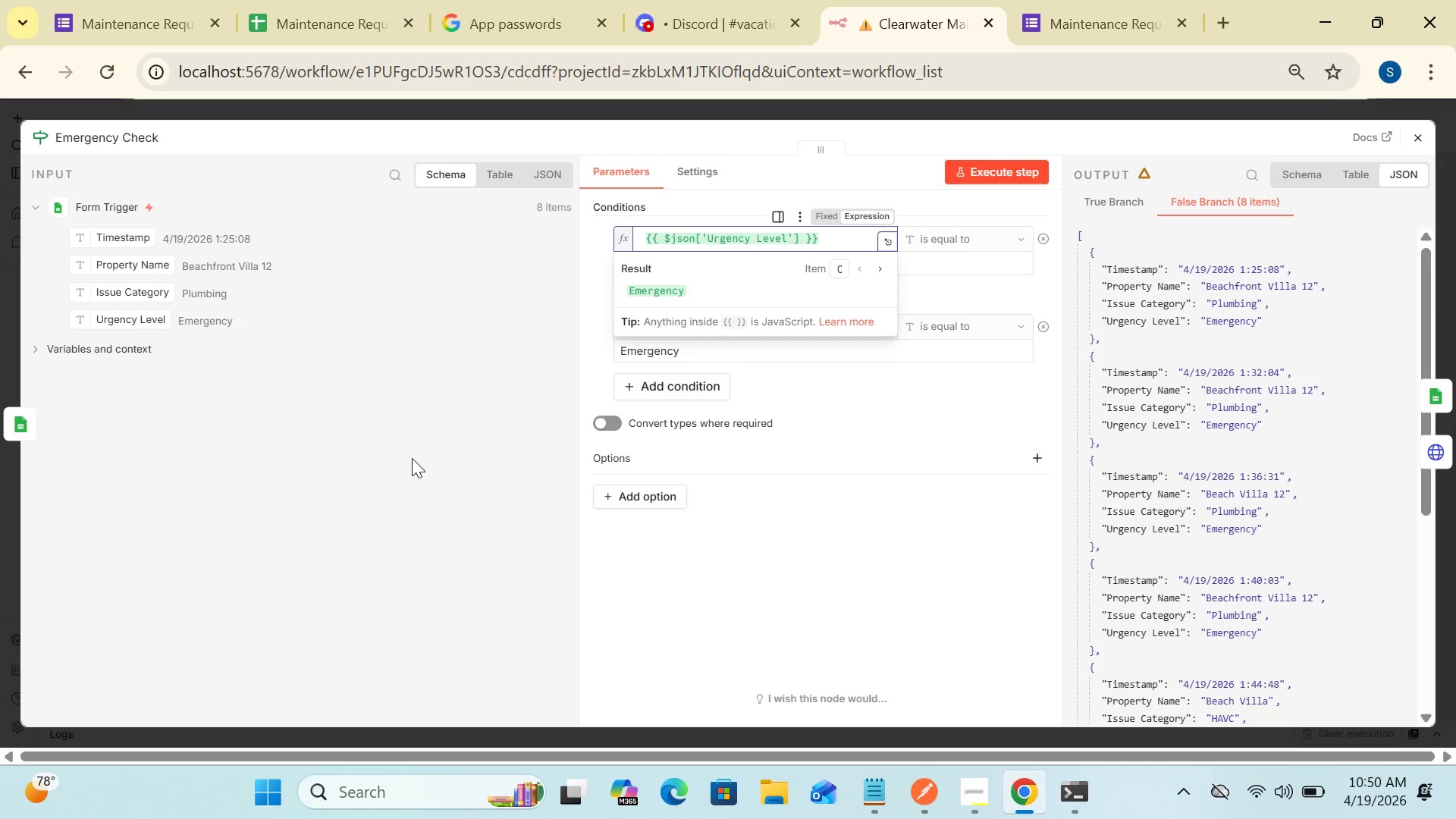 
wait(28.45)
 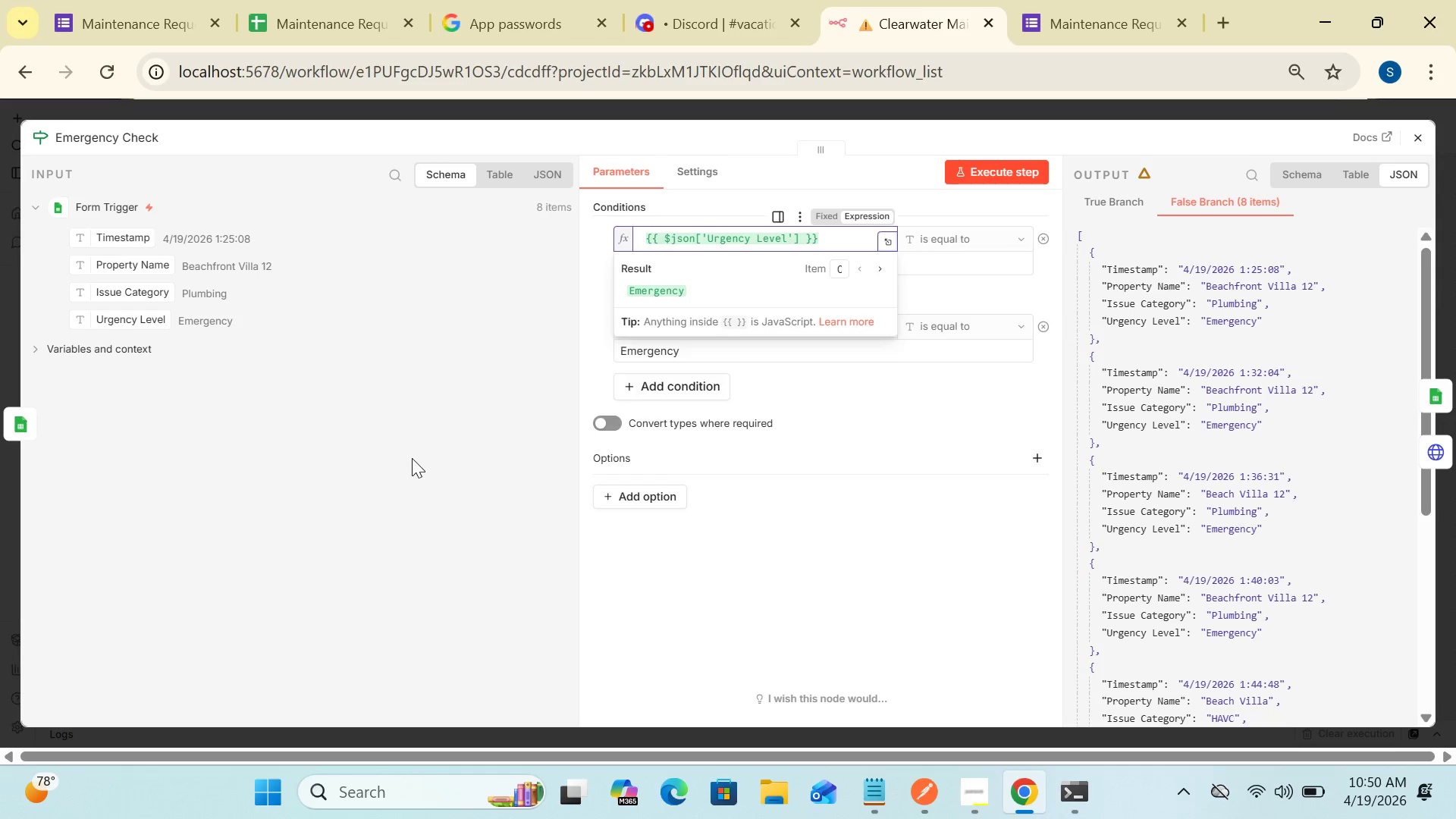 
left_click([1015, 241])
 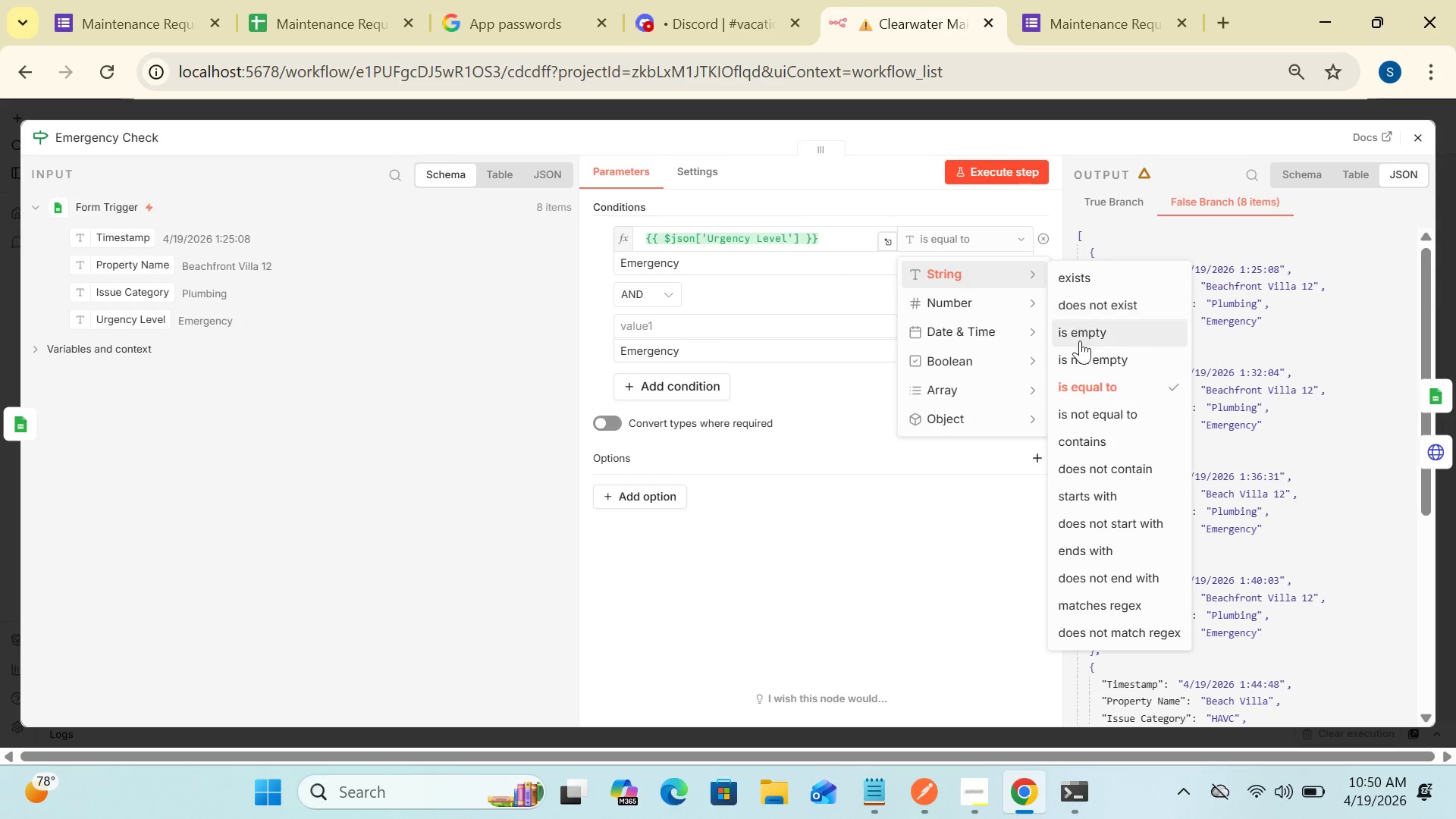 
left_click([1079, 380])
 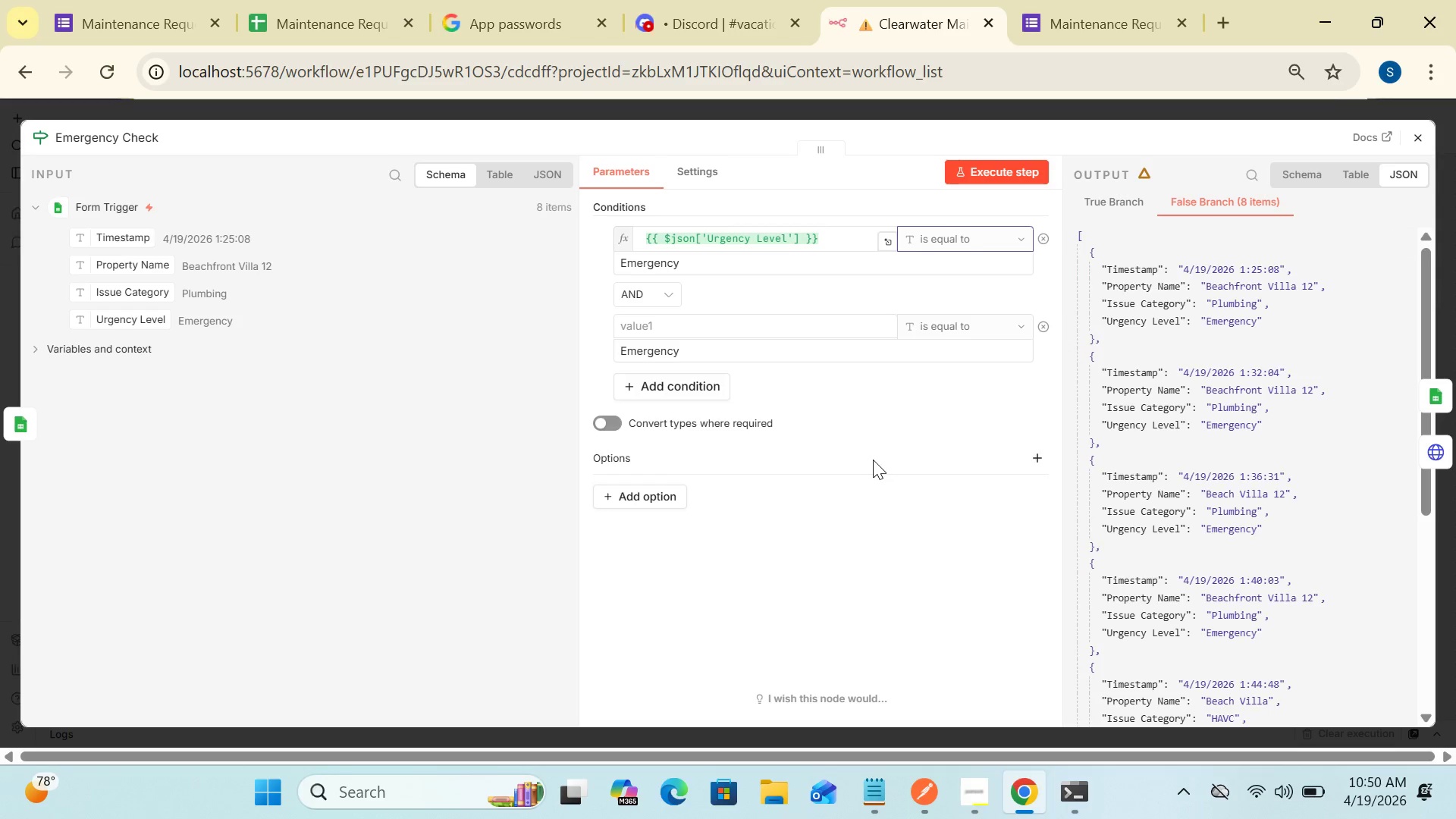 
wait(5.11)
 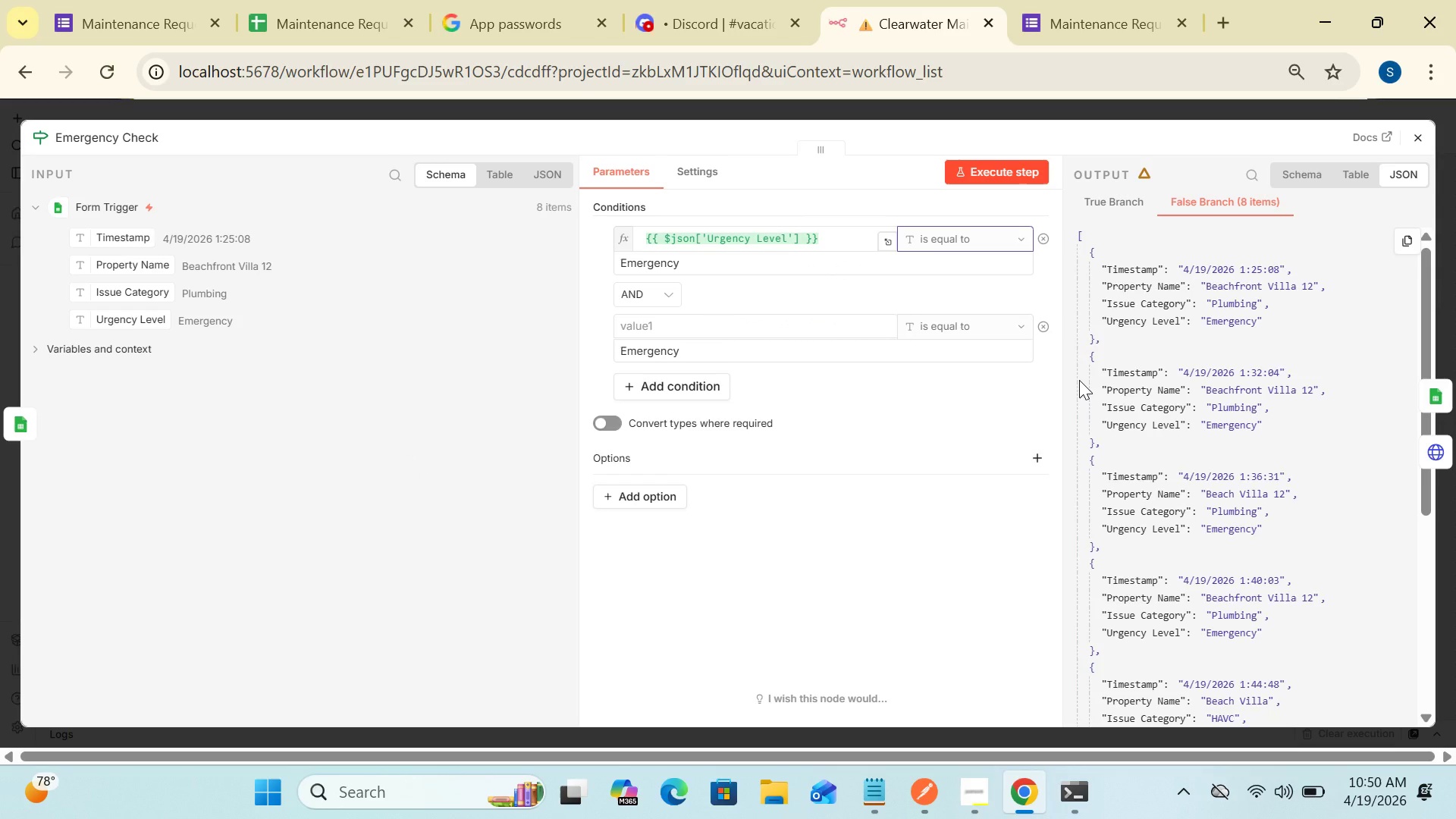 
left_click([729, 258])
 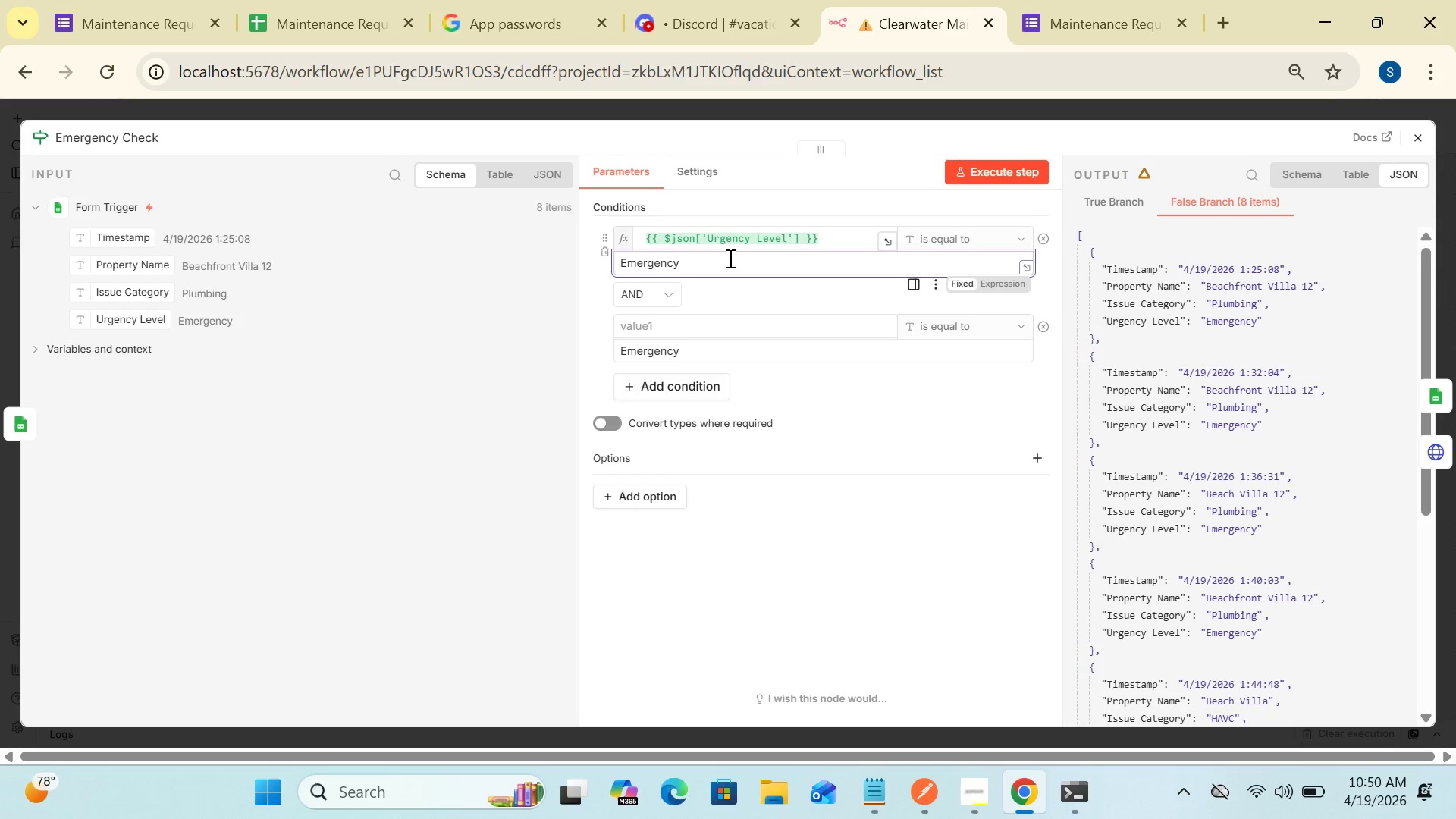 
hold_key(key=Backspace, duration=1.44)
 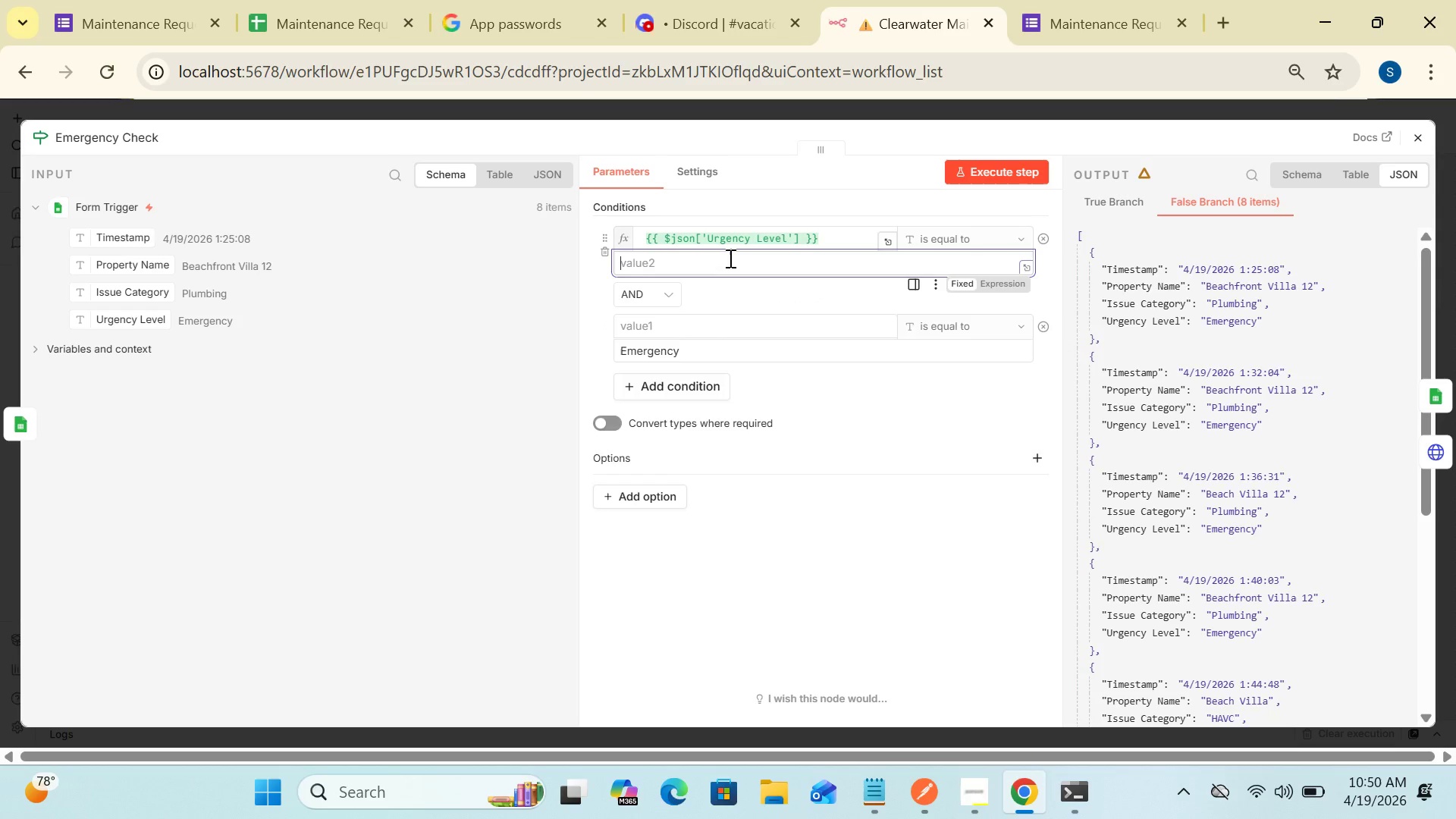 
hold_key(key=CapsLock, duration=0.33)
 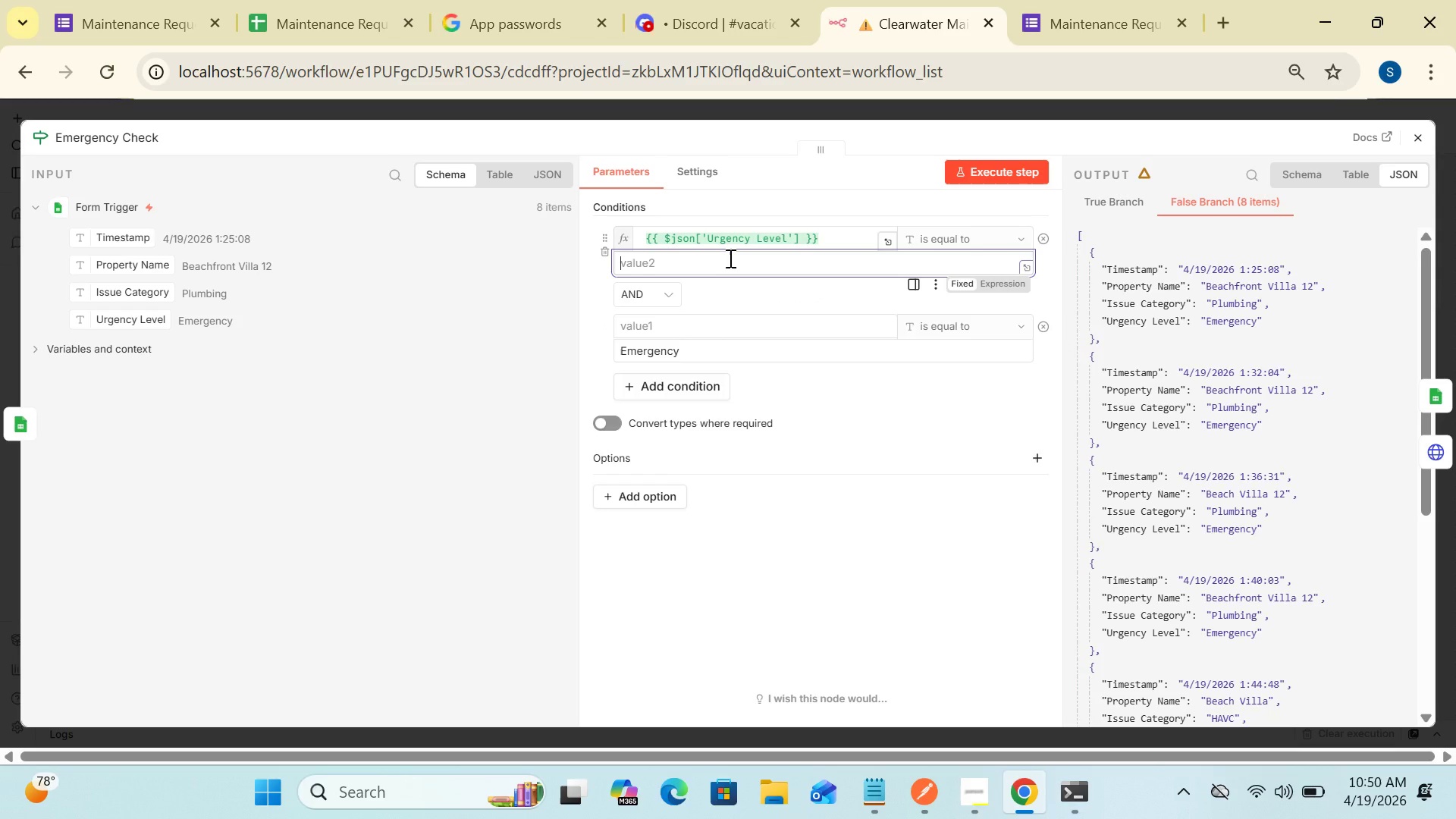 
type(Emergency)
 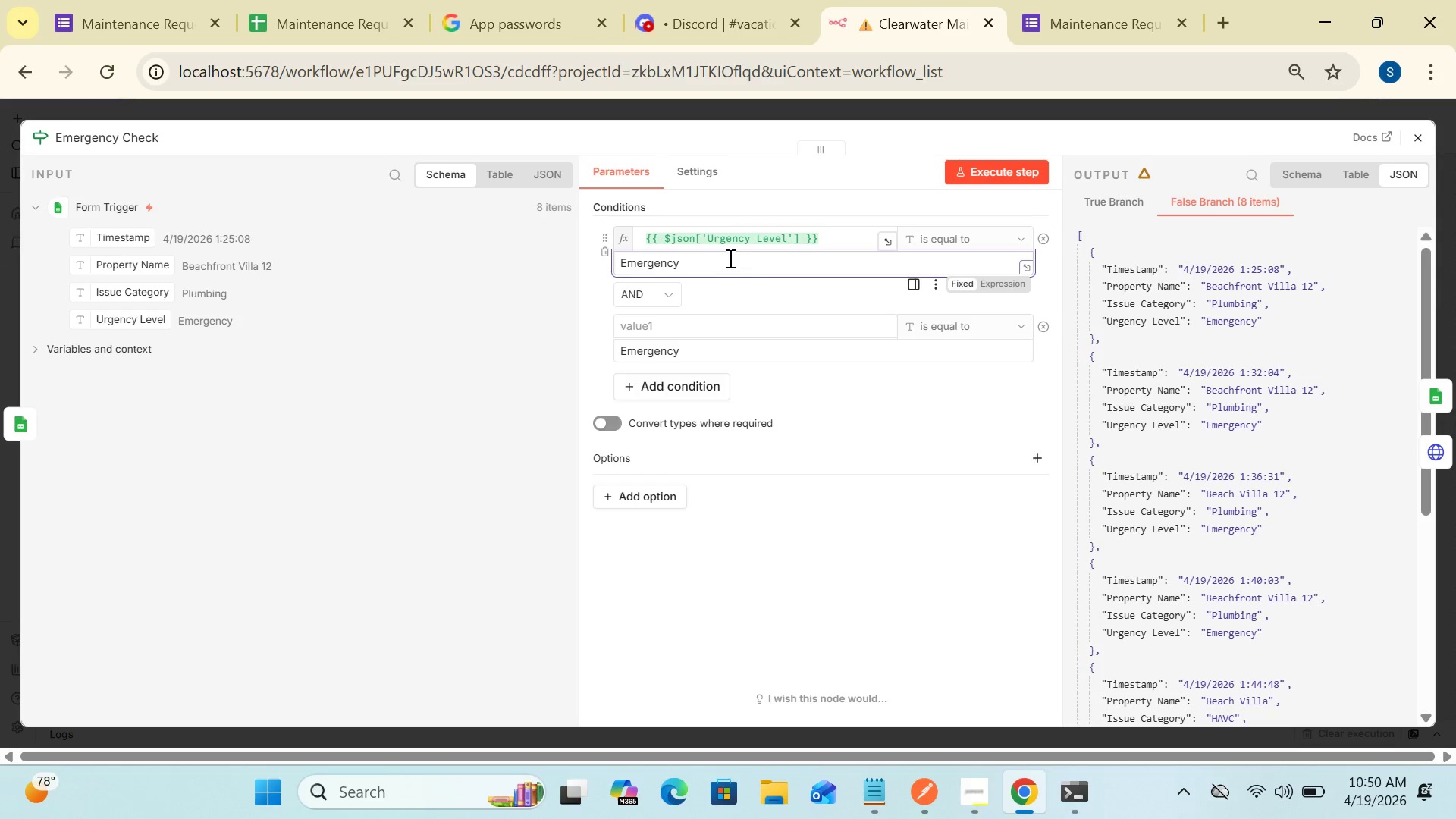 
mouse_move([745, 424])
 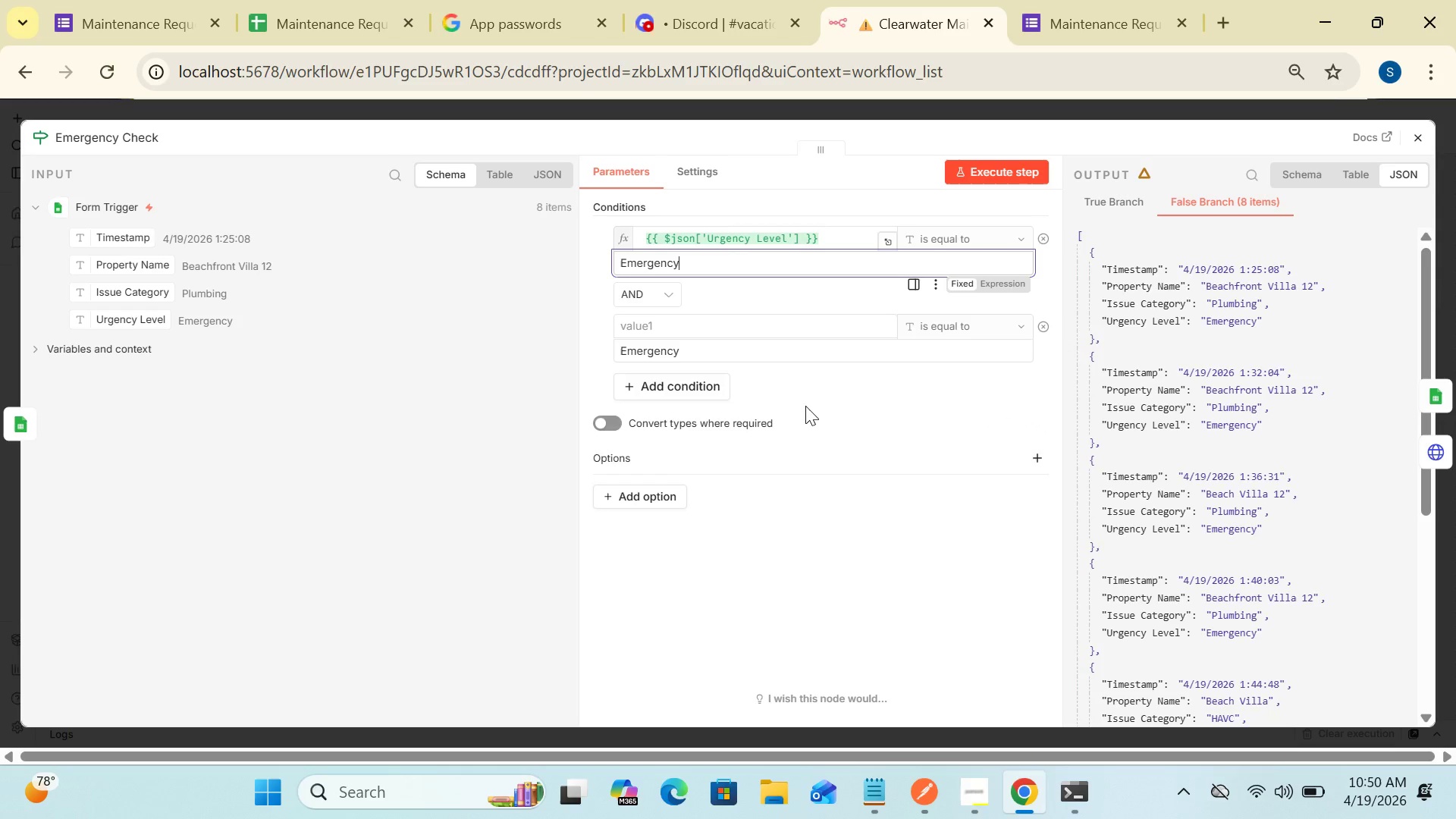 
wait(7.12)
 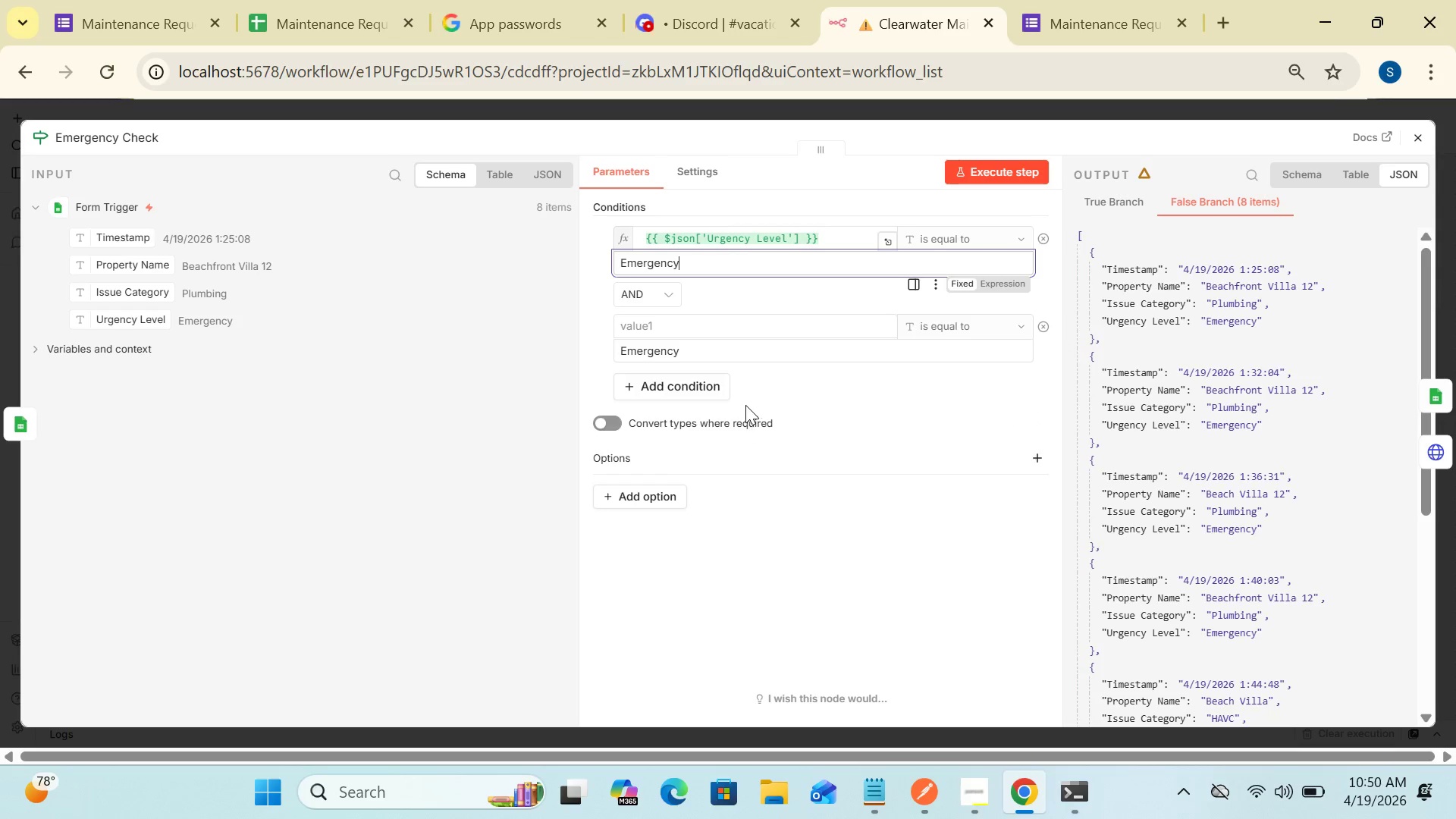 
left_click([770, 387])
 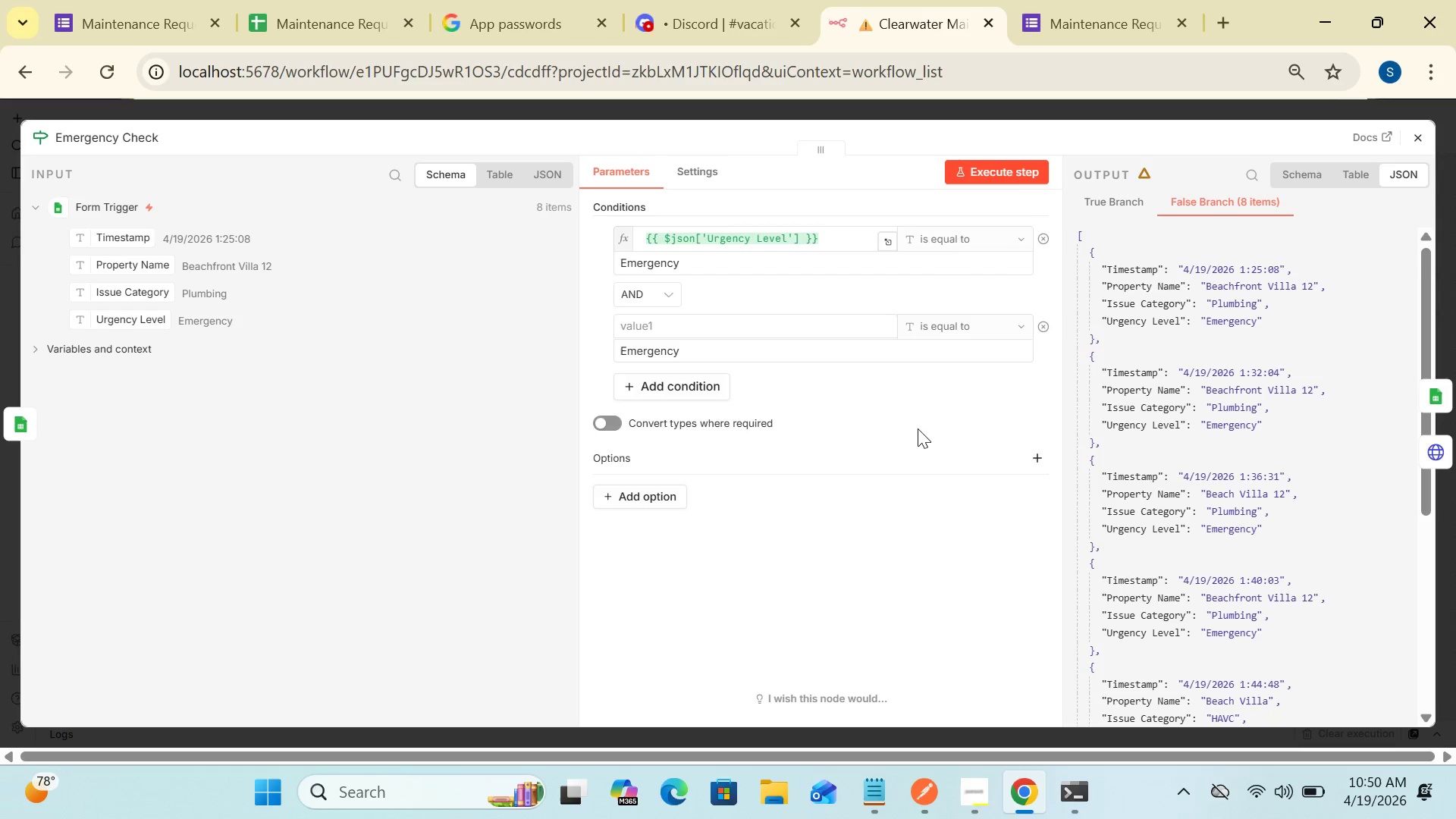 
left_click([1037, 463])
 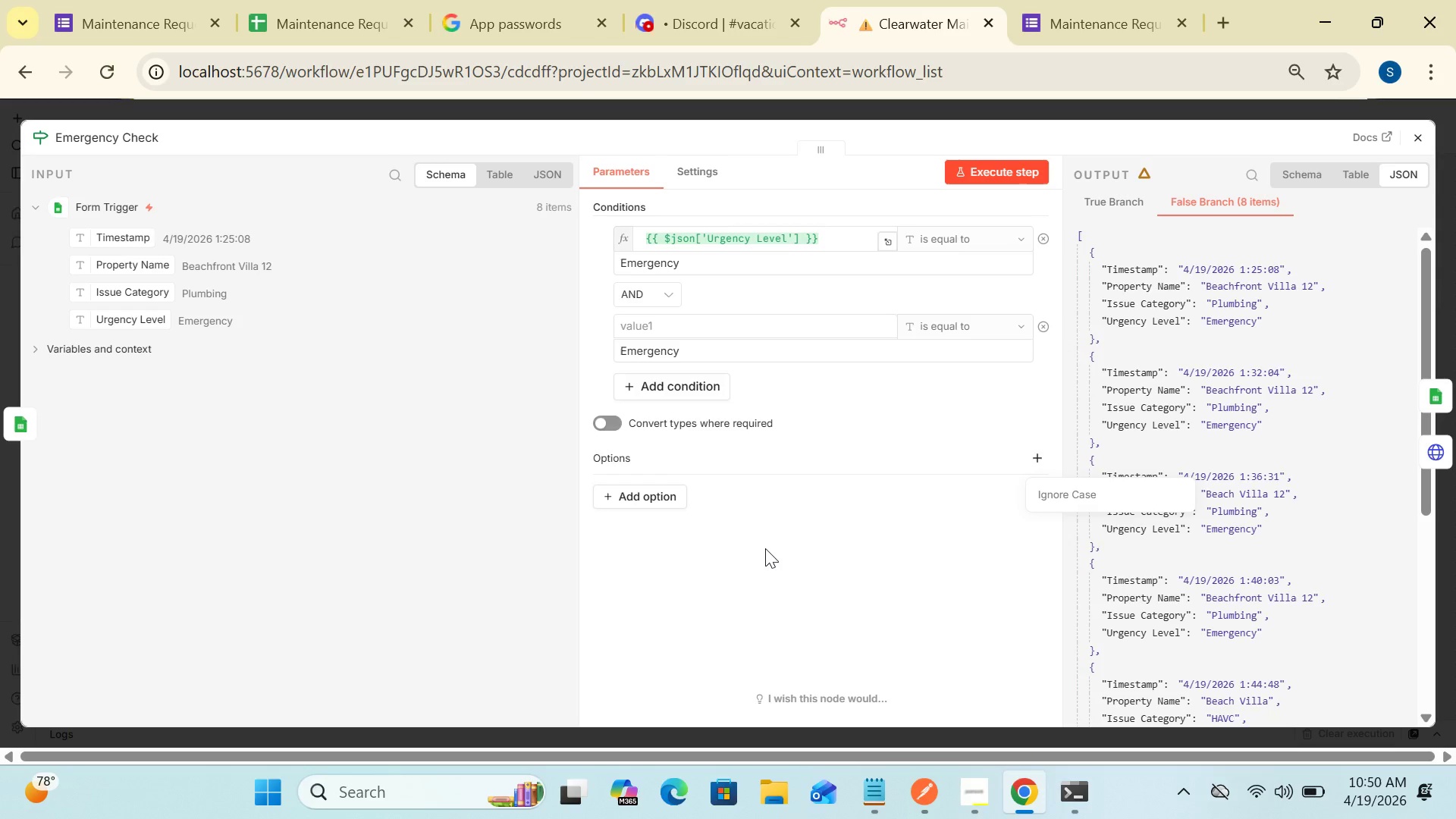 
mouse_move([1026, 462])
 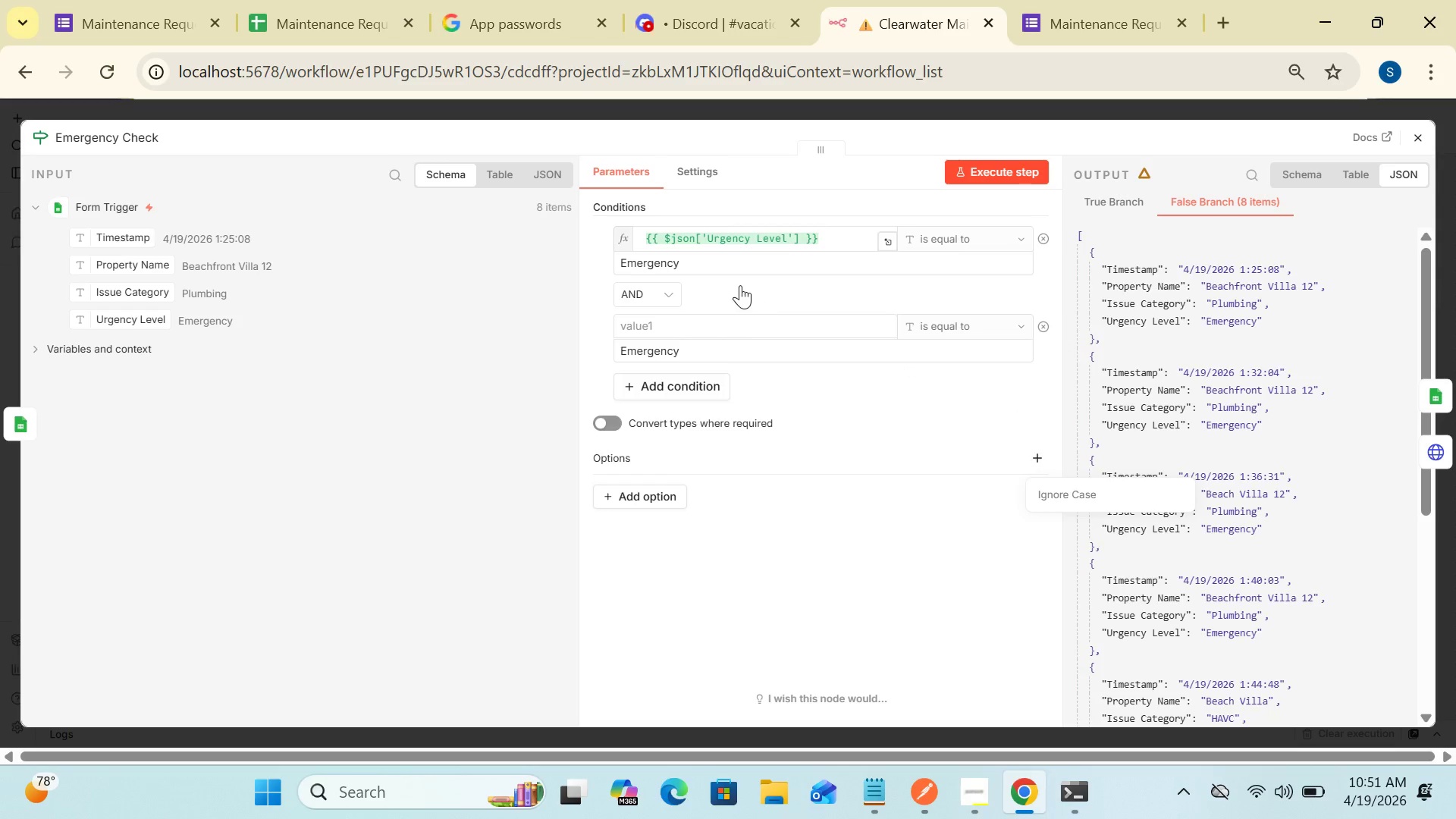 
left_click([736, 220])
 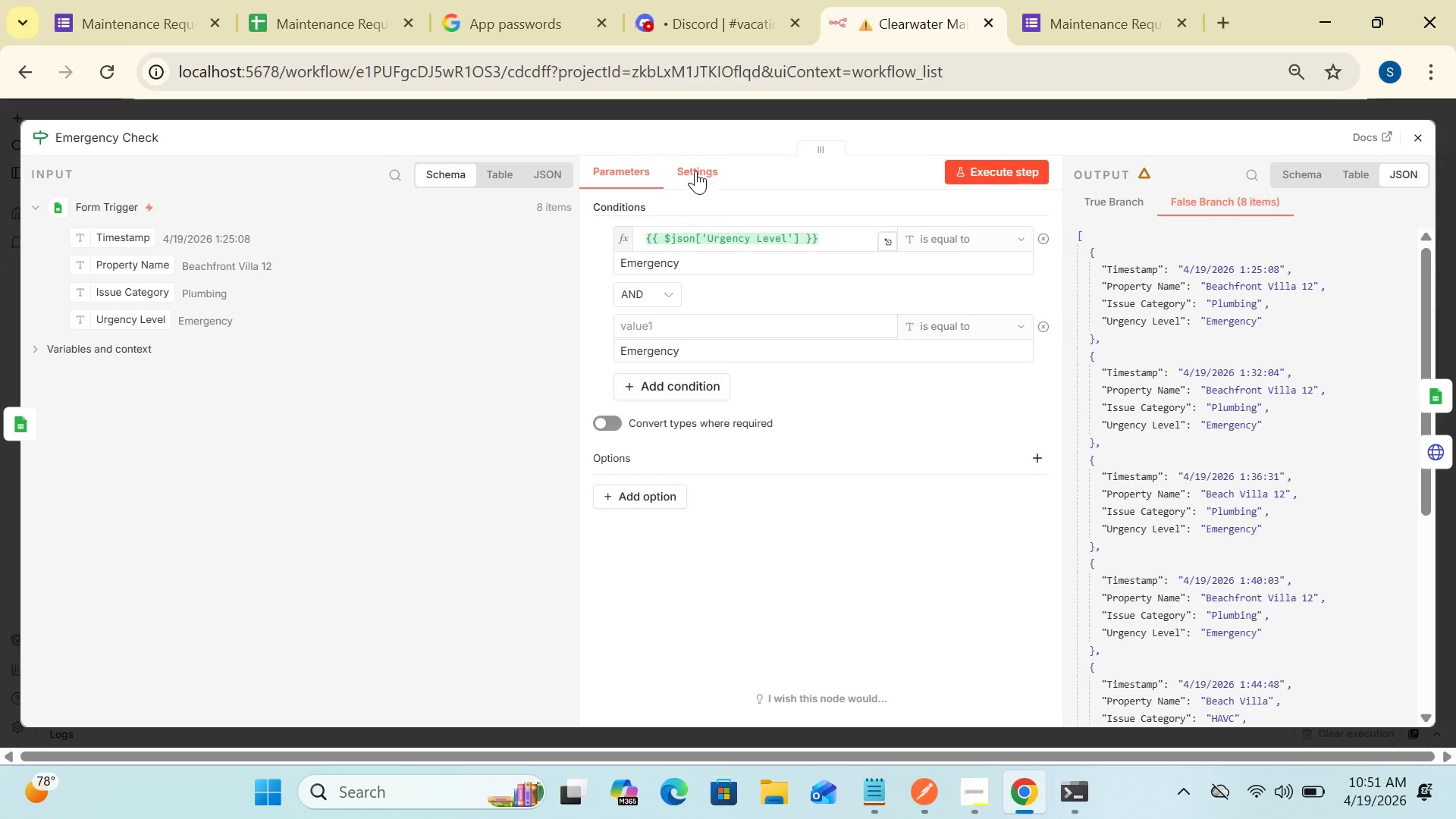 
left_click([693, 168])
 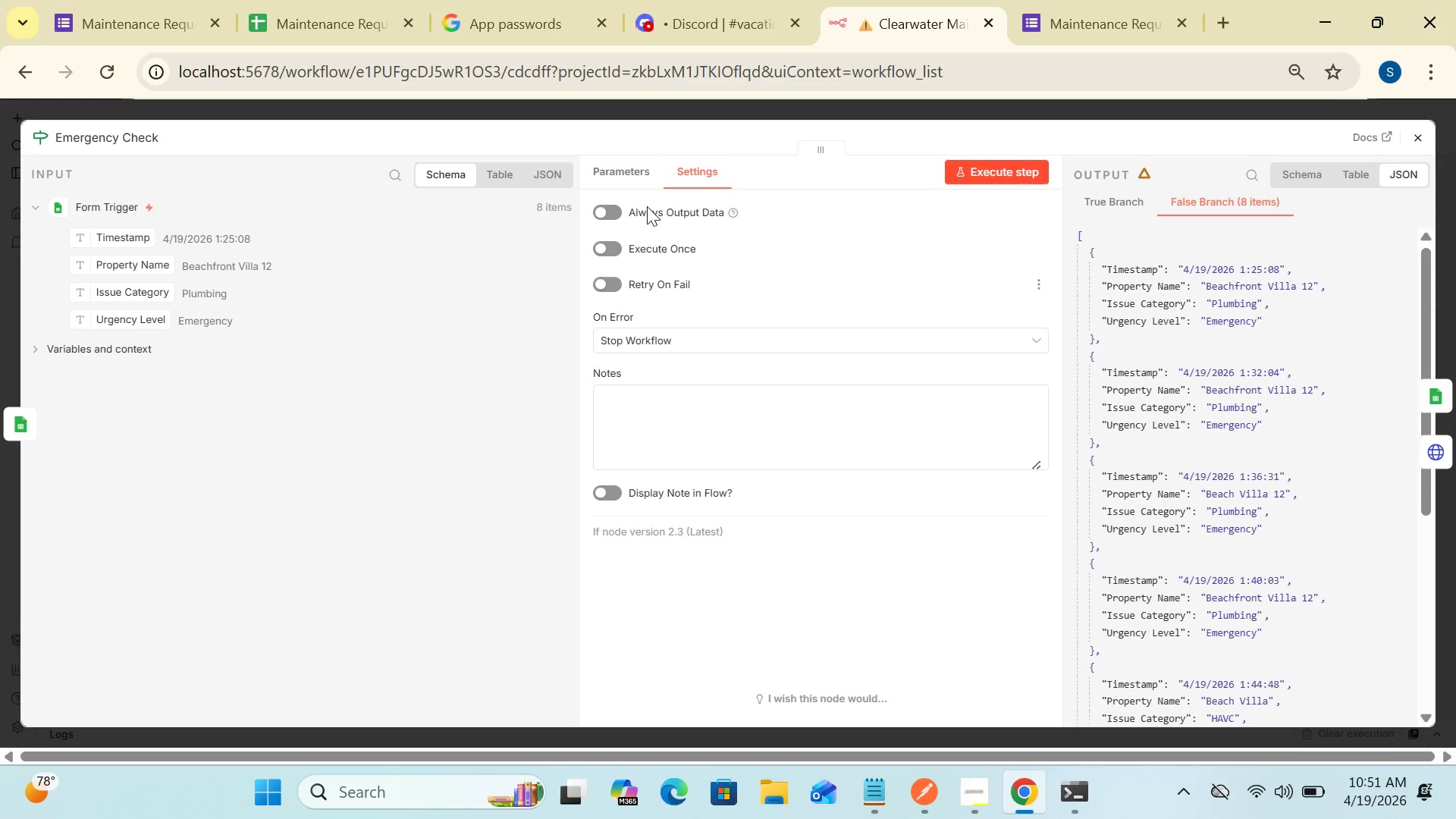 
left_click([632, 165])
 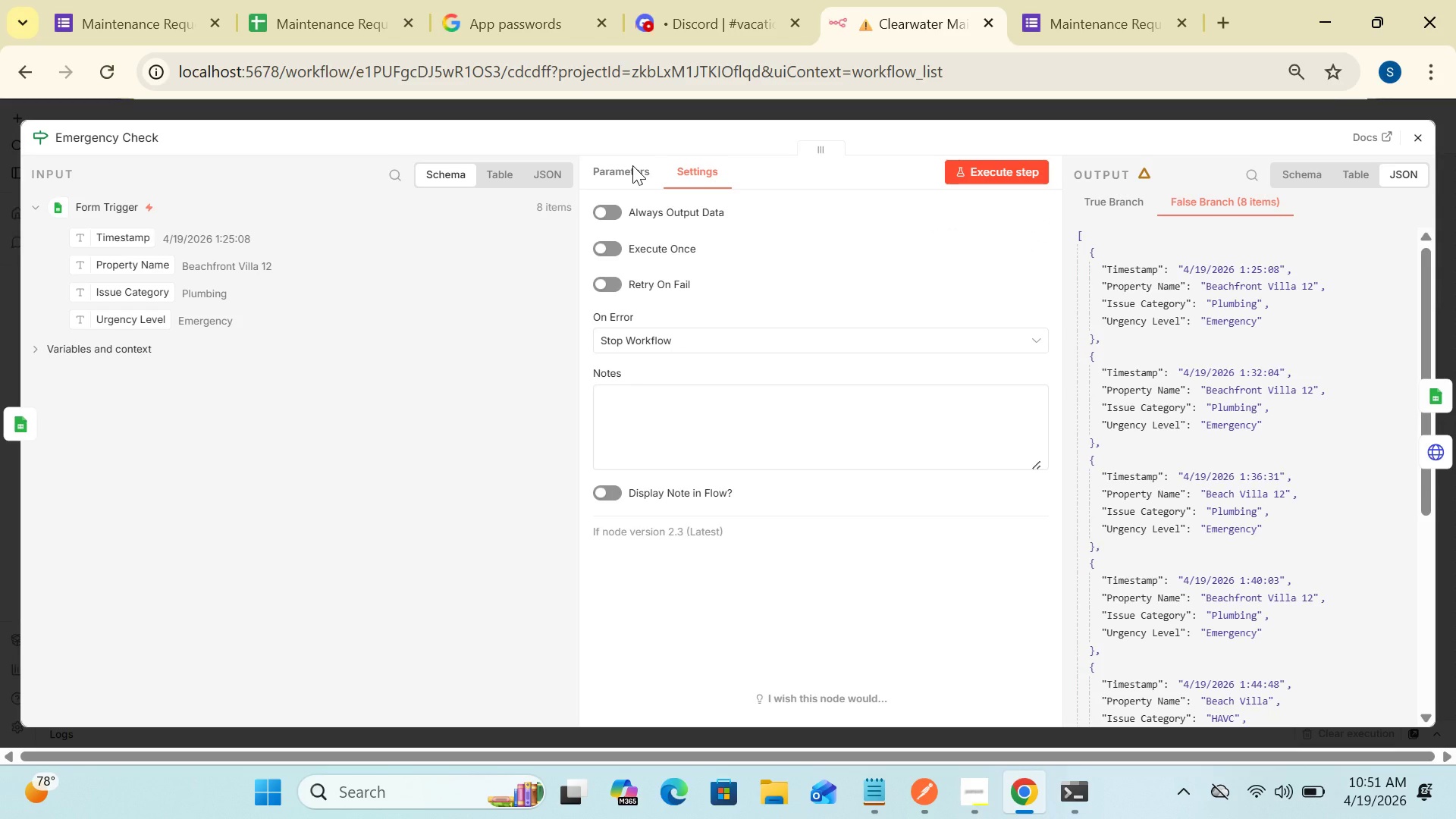 
left_click([632, 165])
 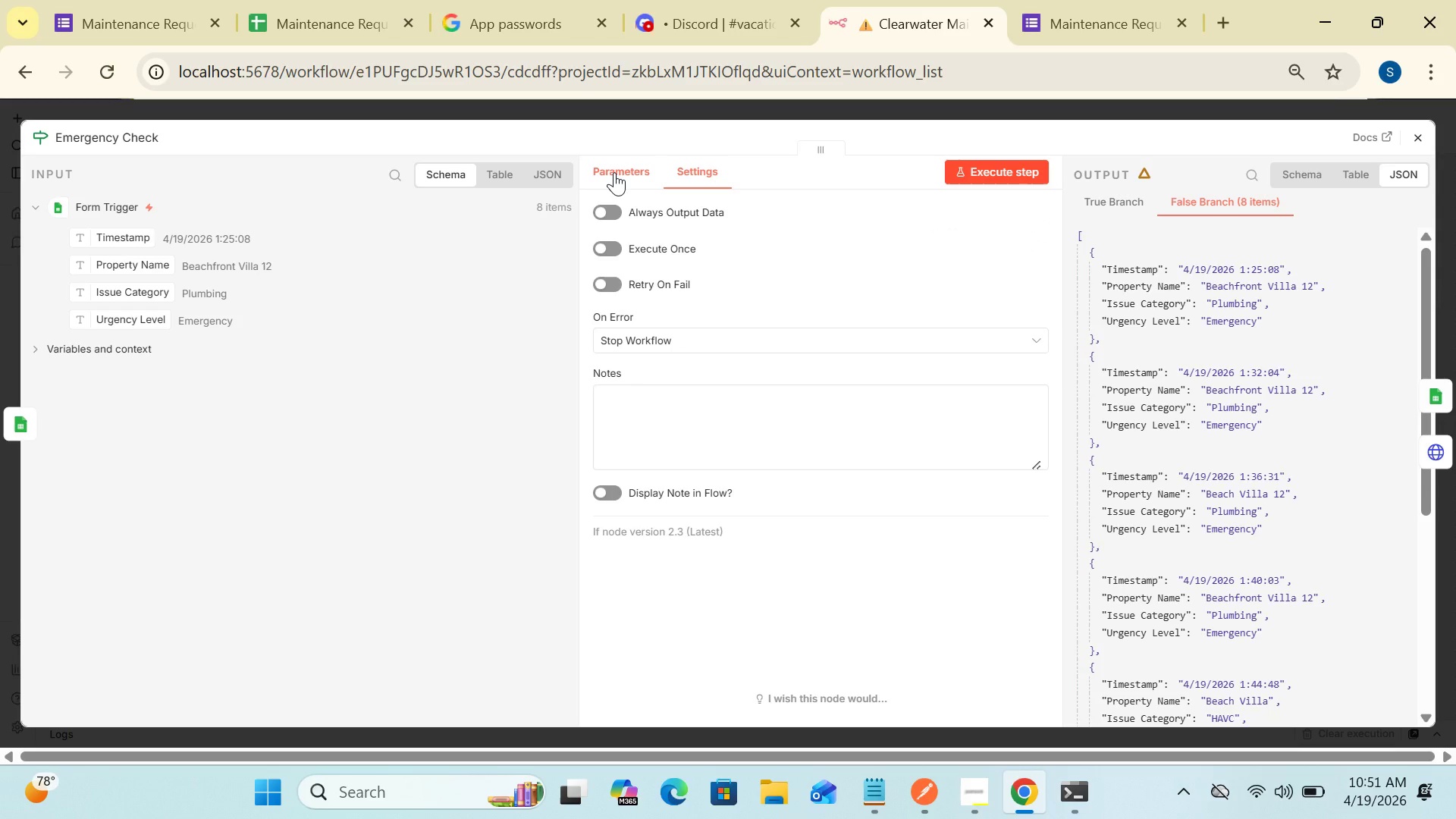 
left_click([614, 172])
 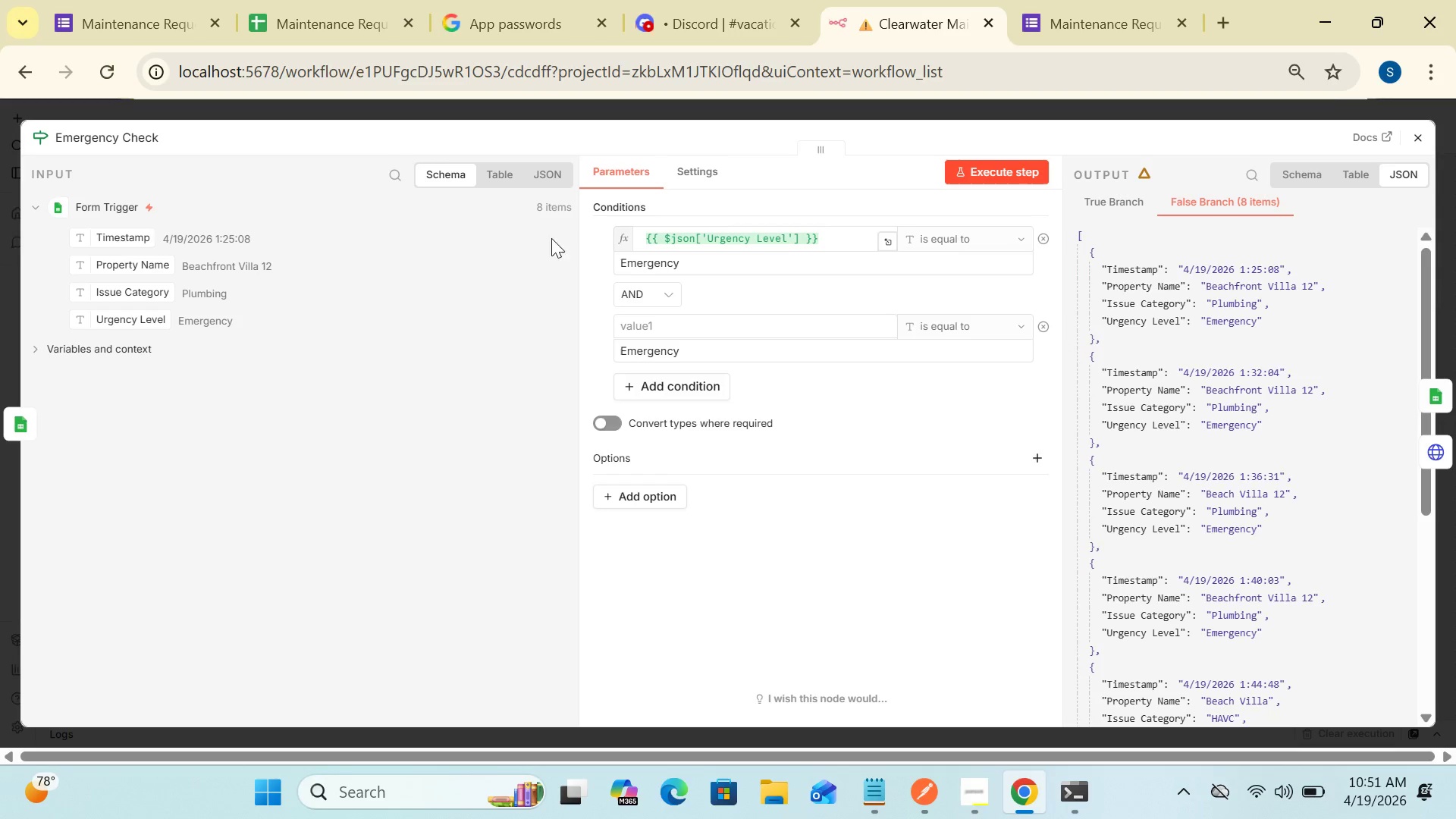 
wait(9.41)
 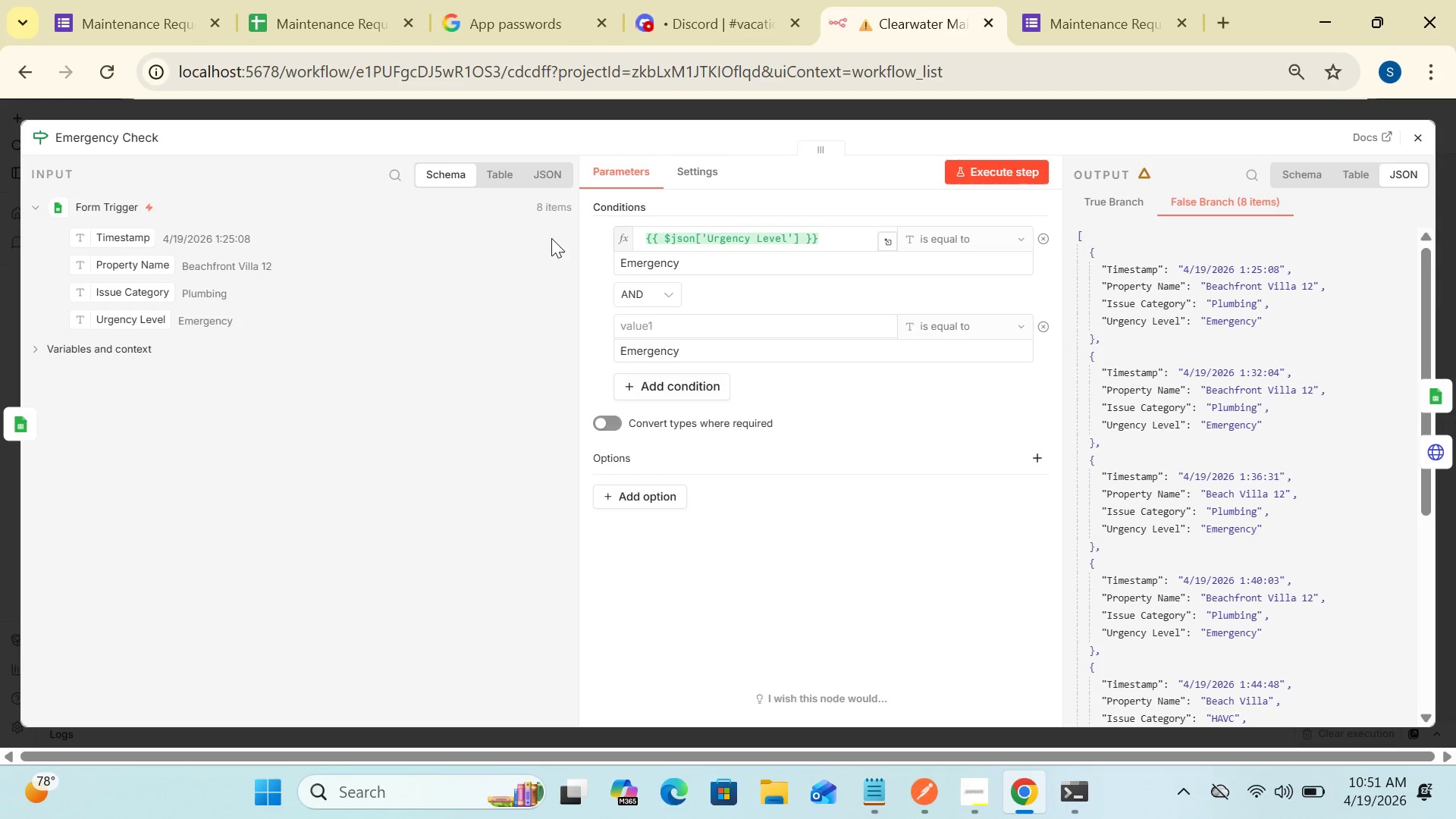 
left_click([893, 232])
 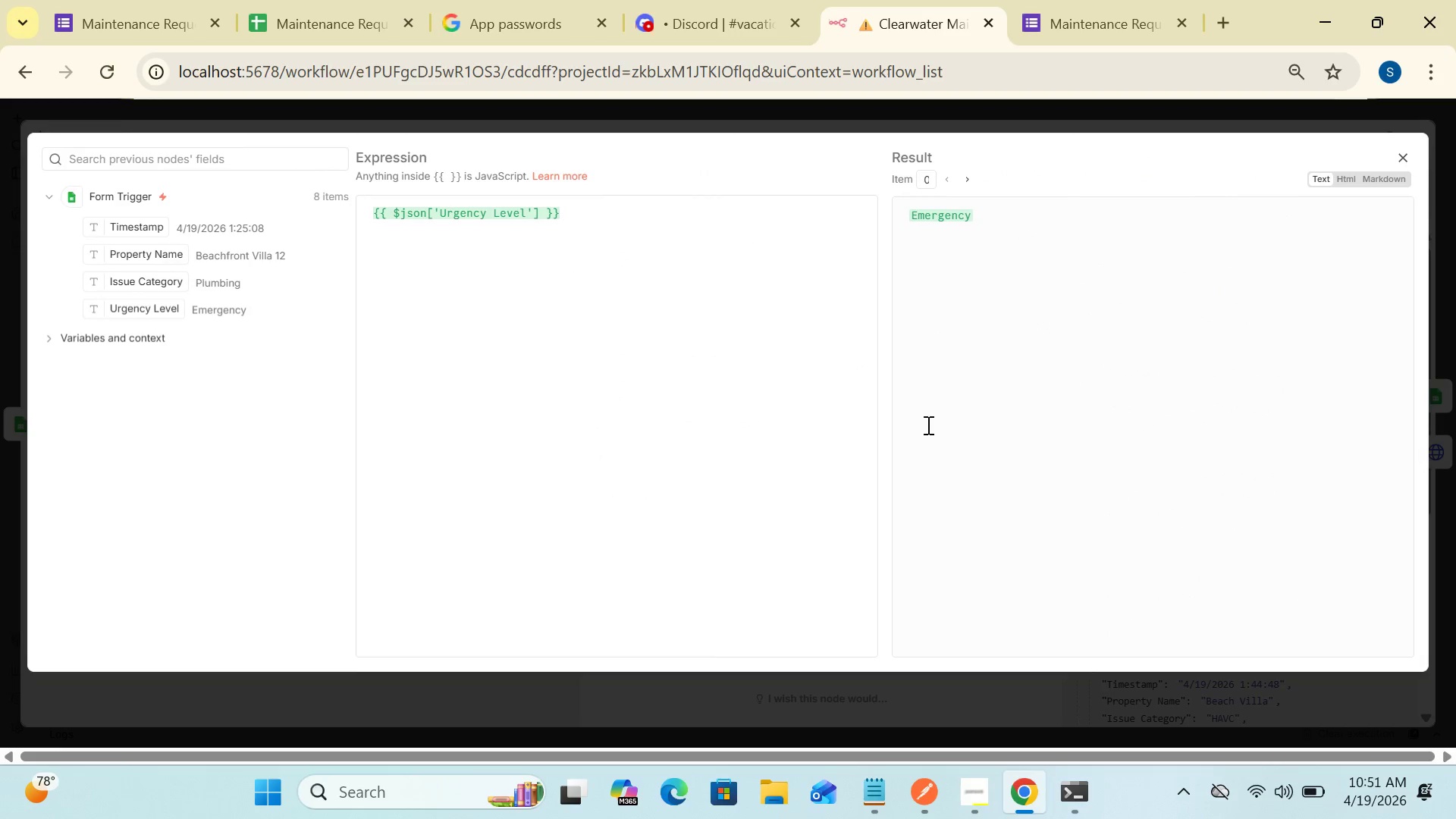 
wait(5.89)
 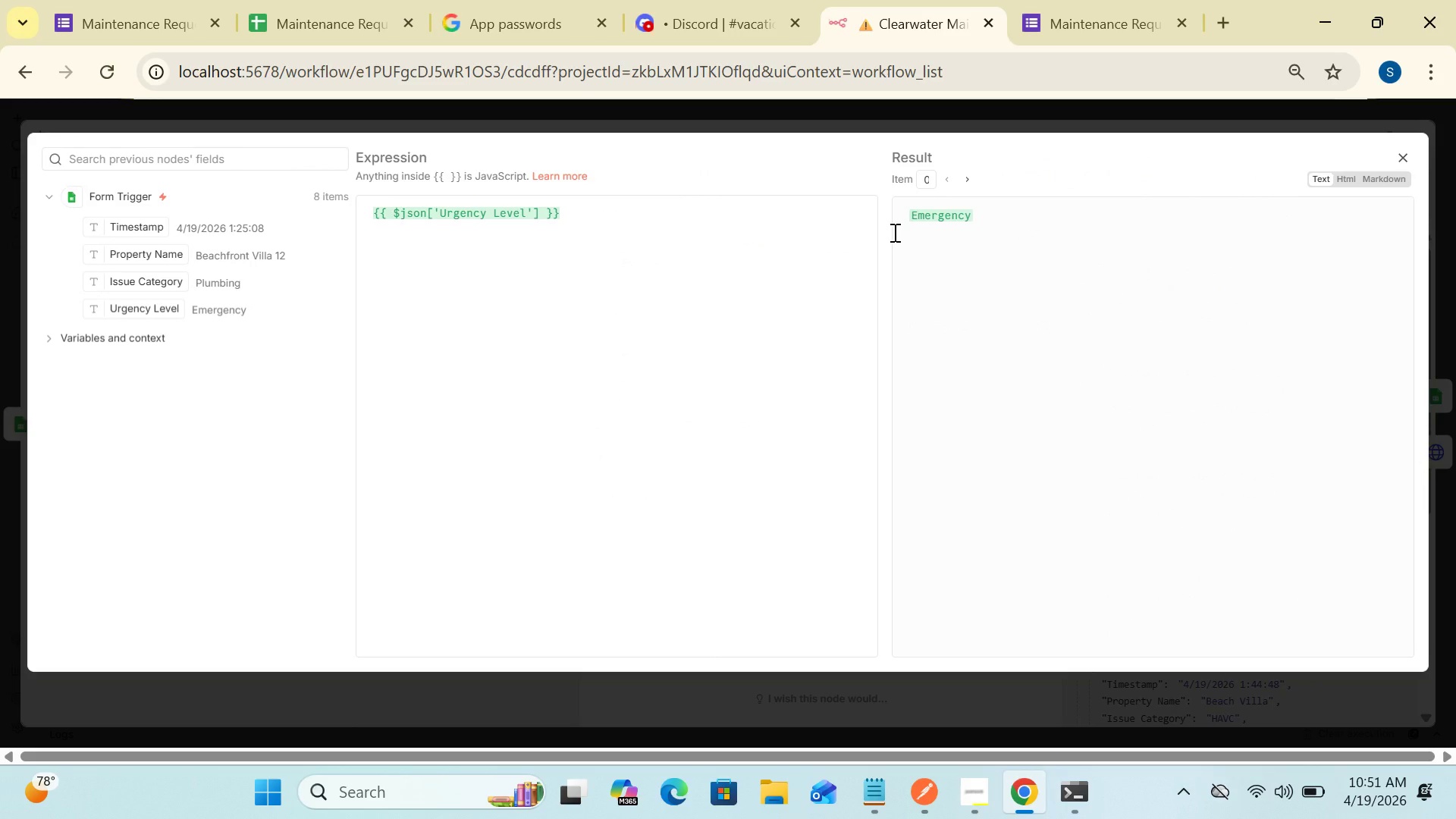 
left_click([908, 368])
 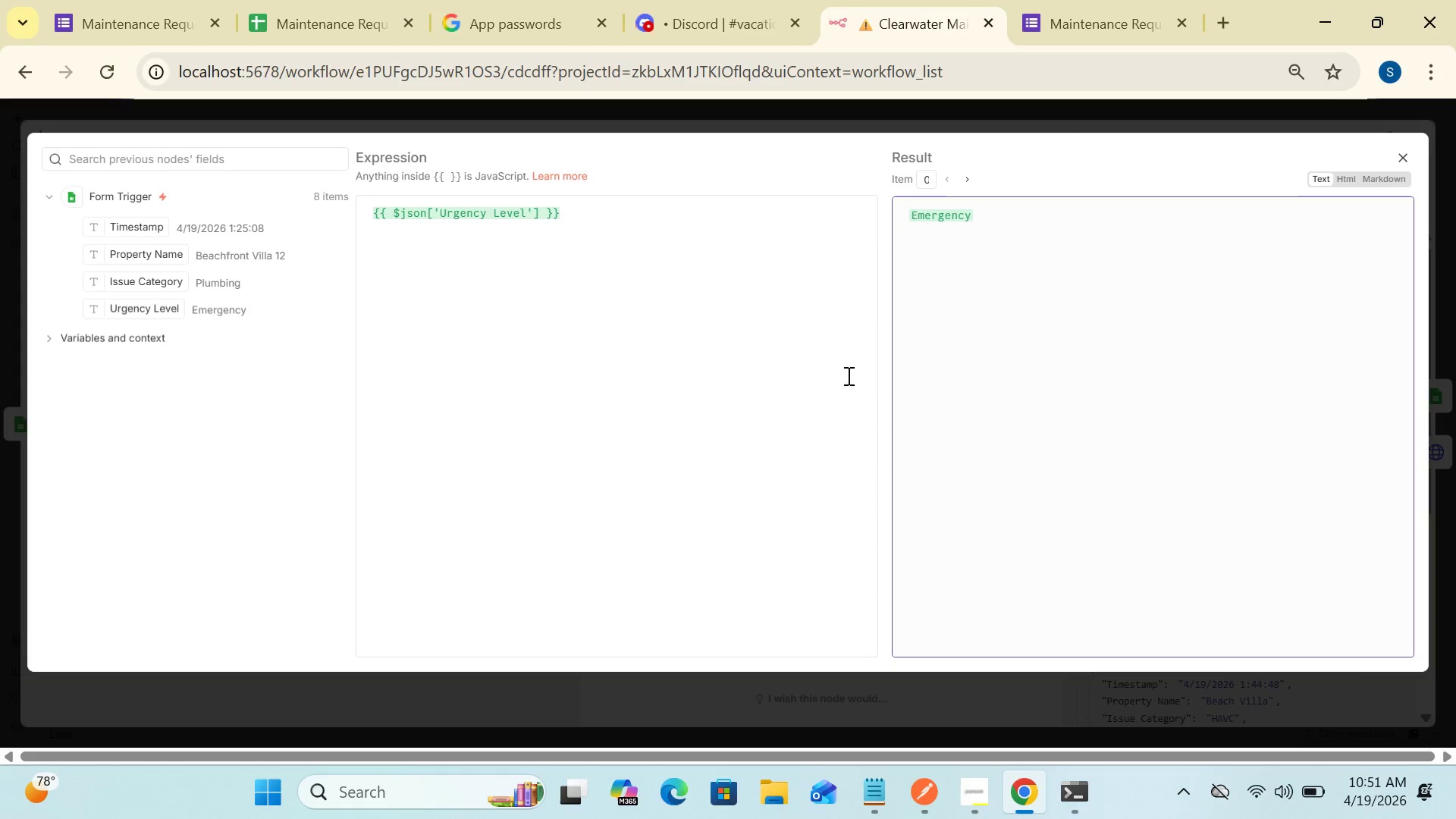 
wait(9.88)
 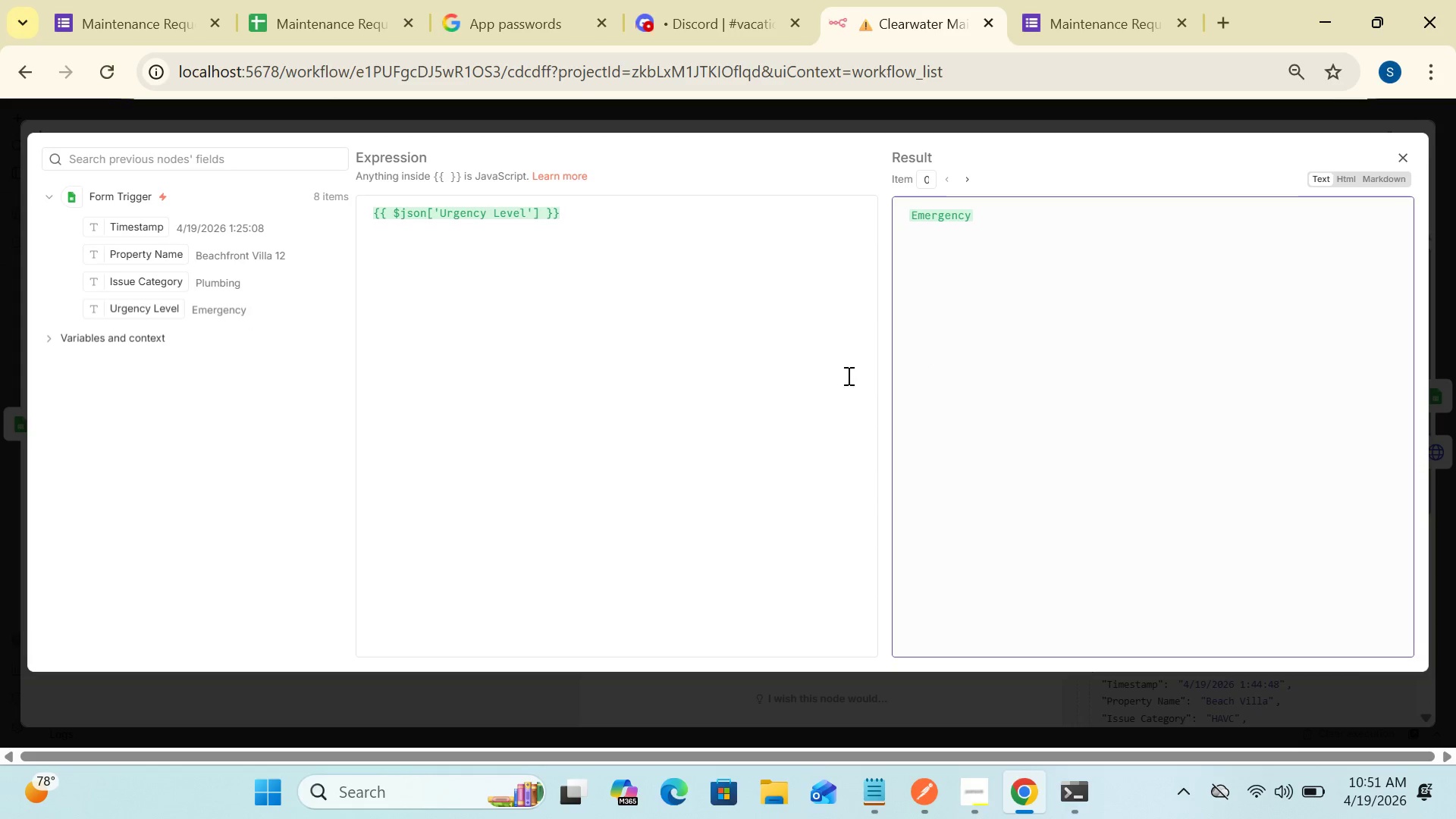 
left_click([831, 483])
 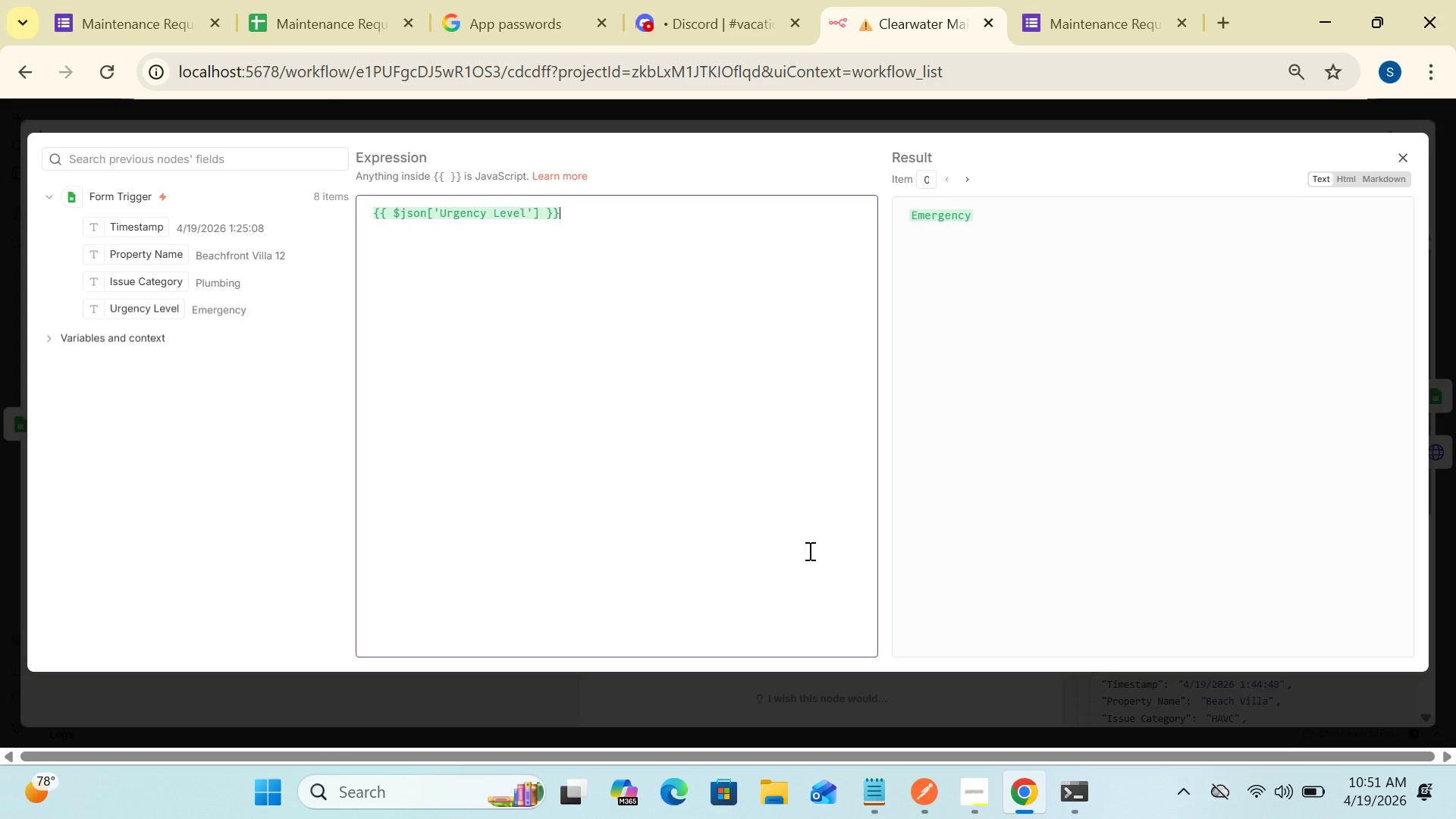 
wait(7.05)
 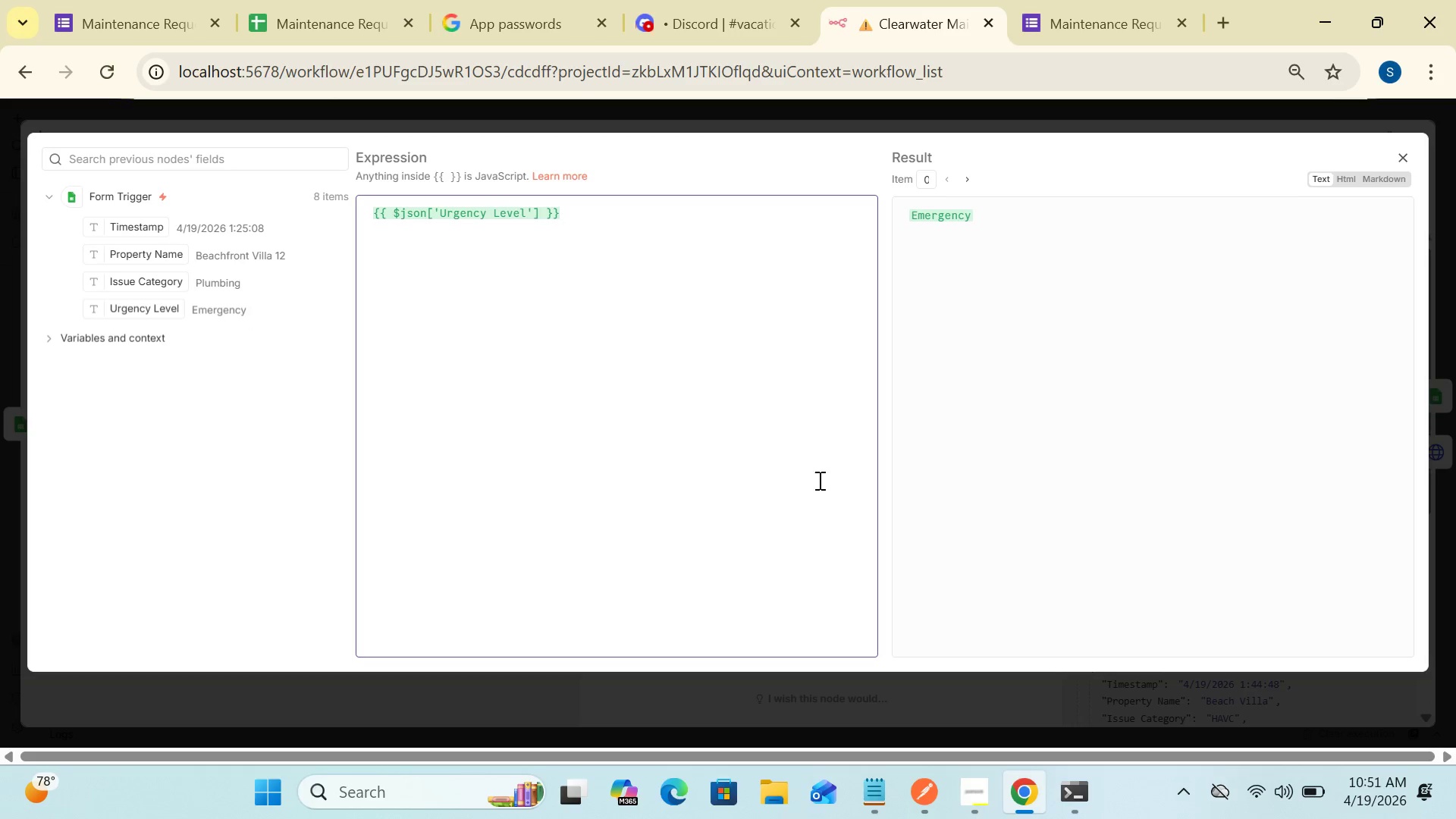 
left_click([1400, 160])
 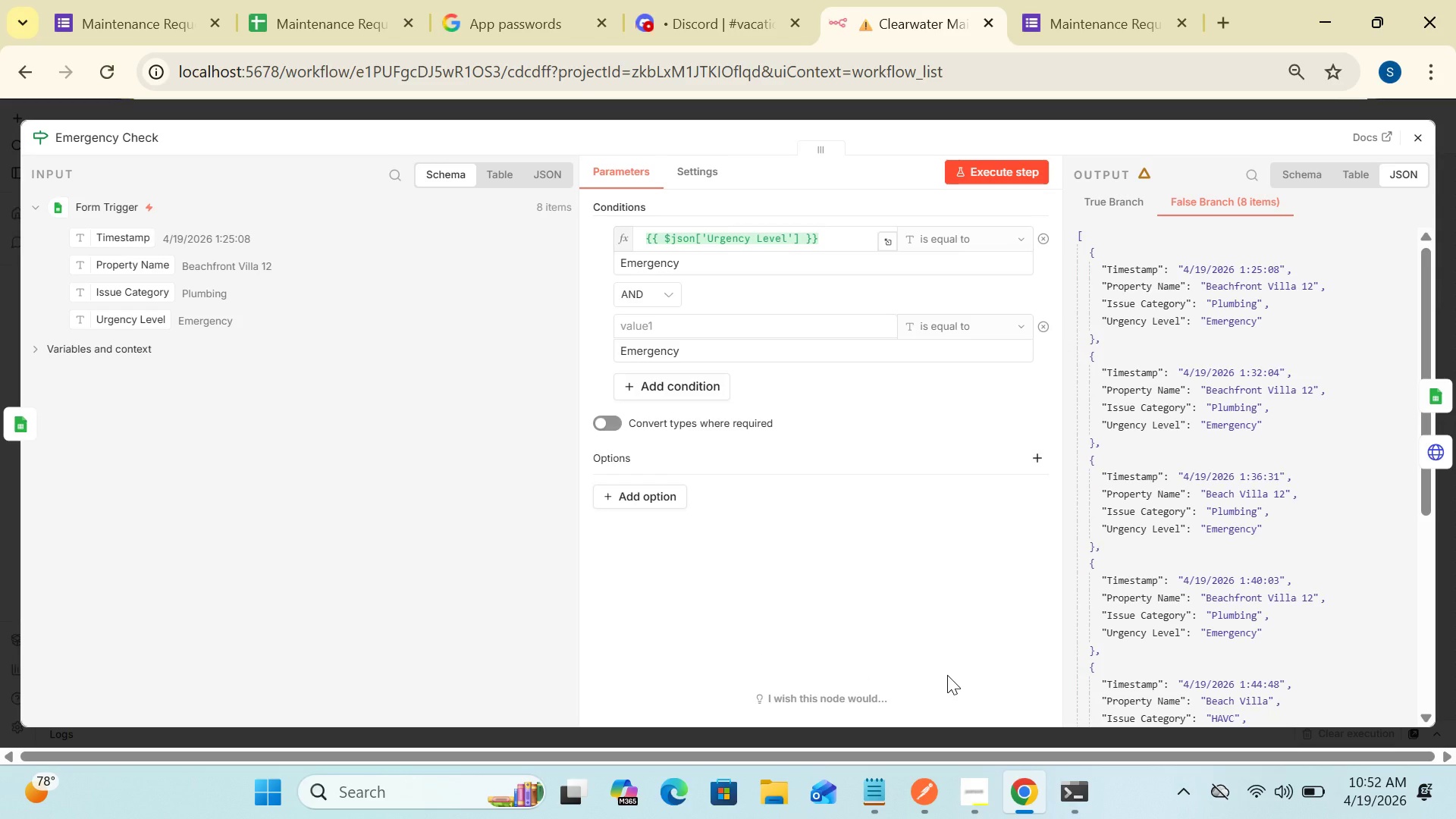 
wait(38.52)
 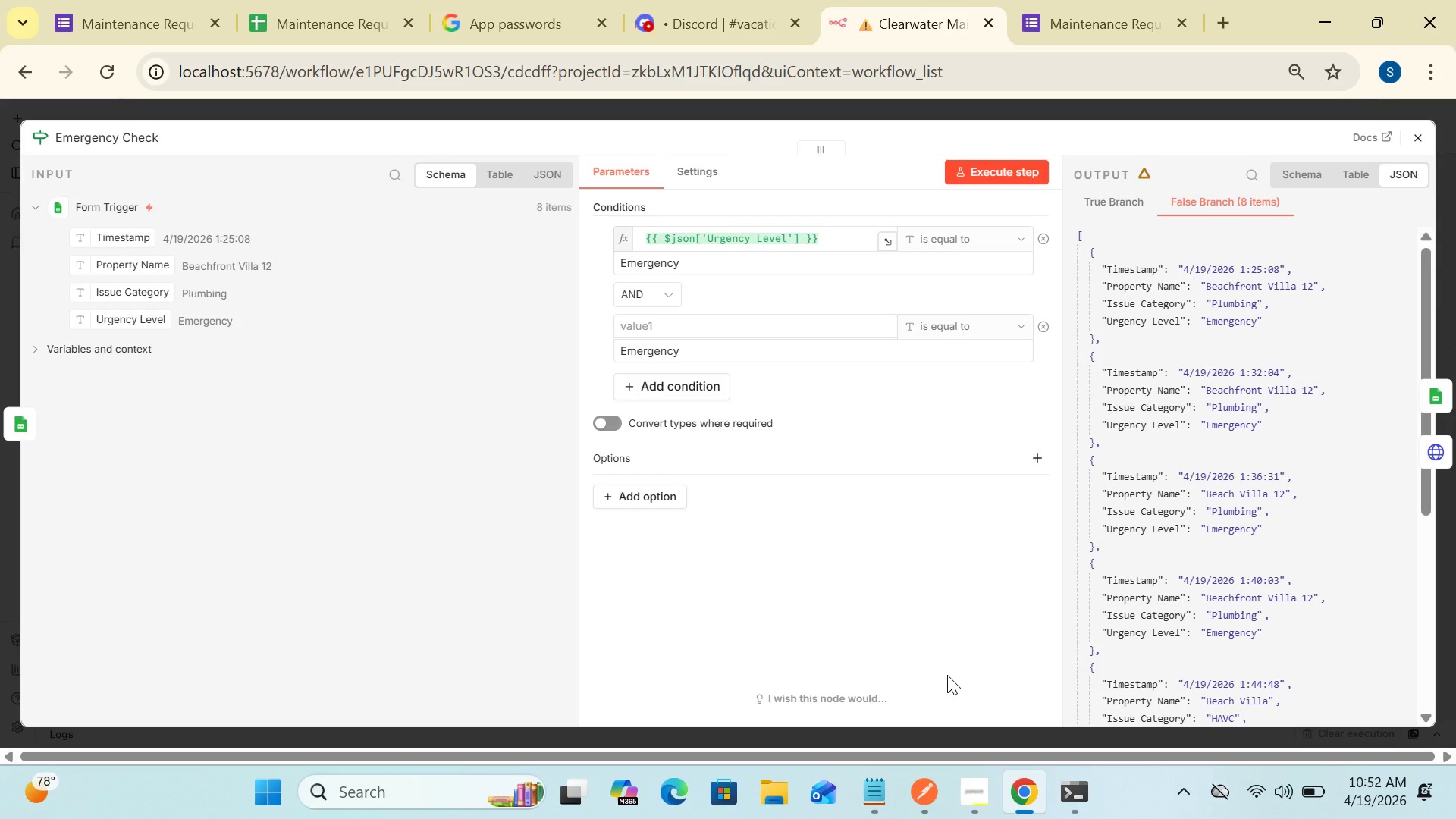 
left_click([613, 422])
 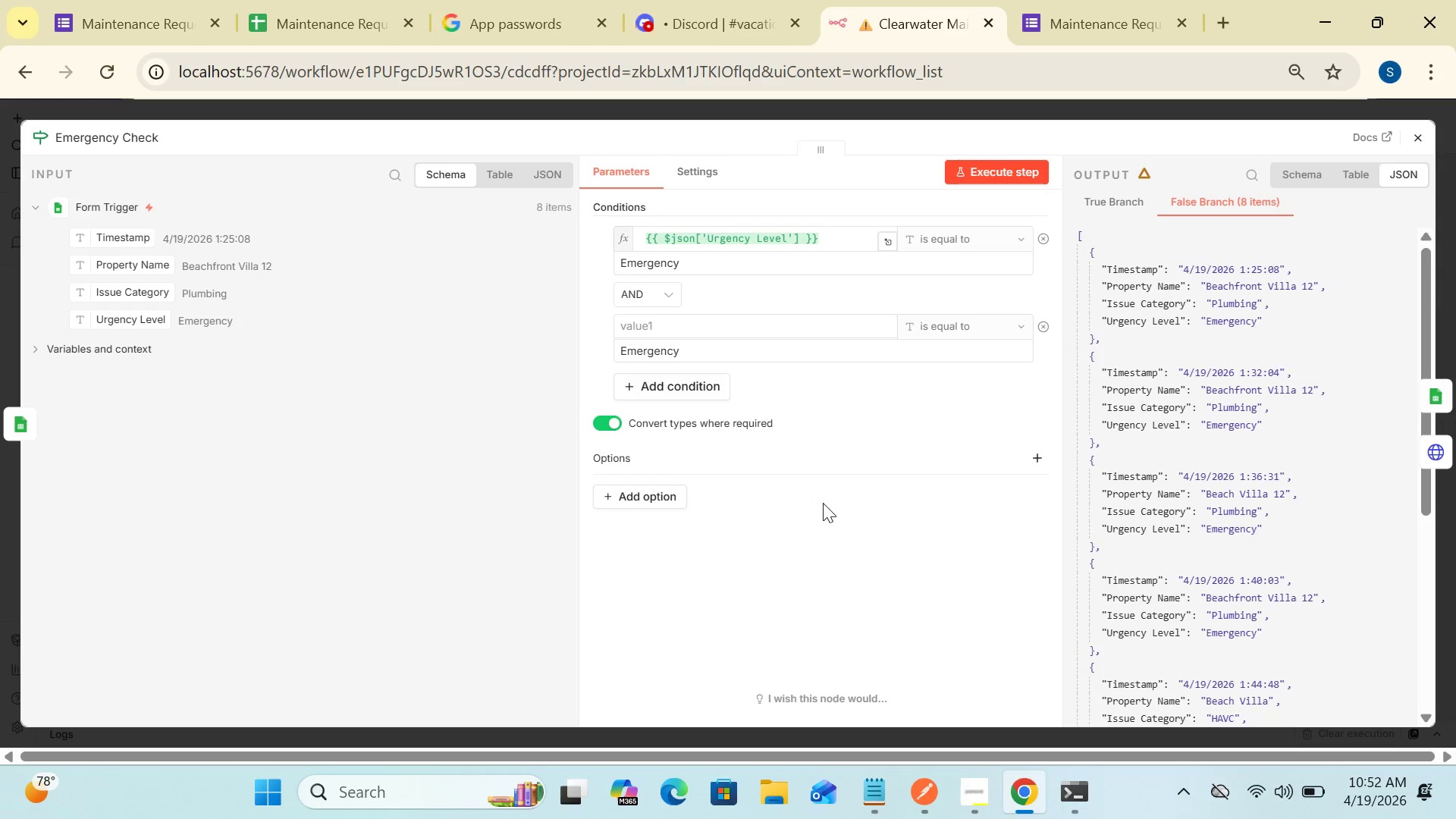 
wait(20.51)
 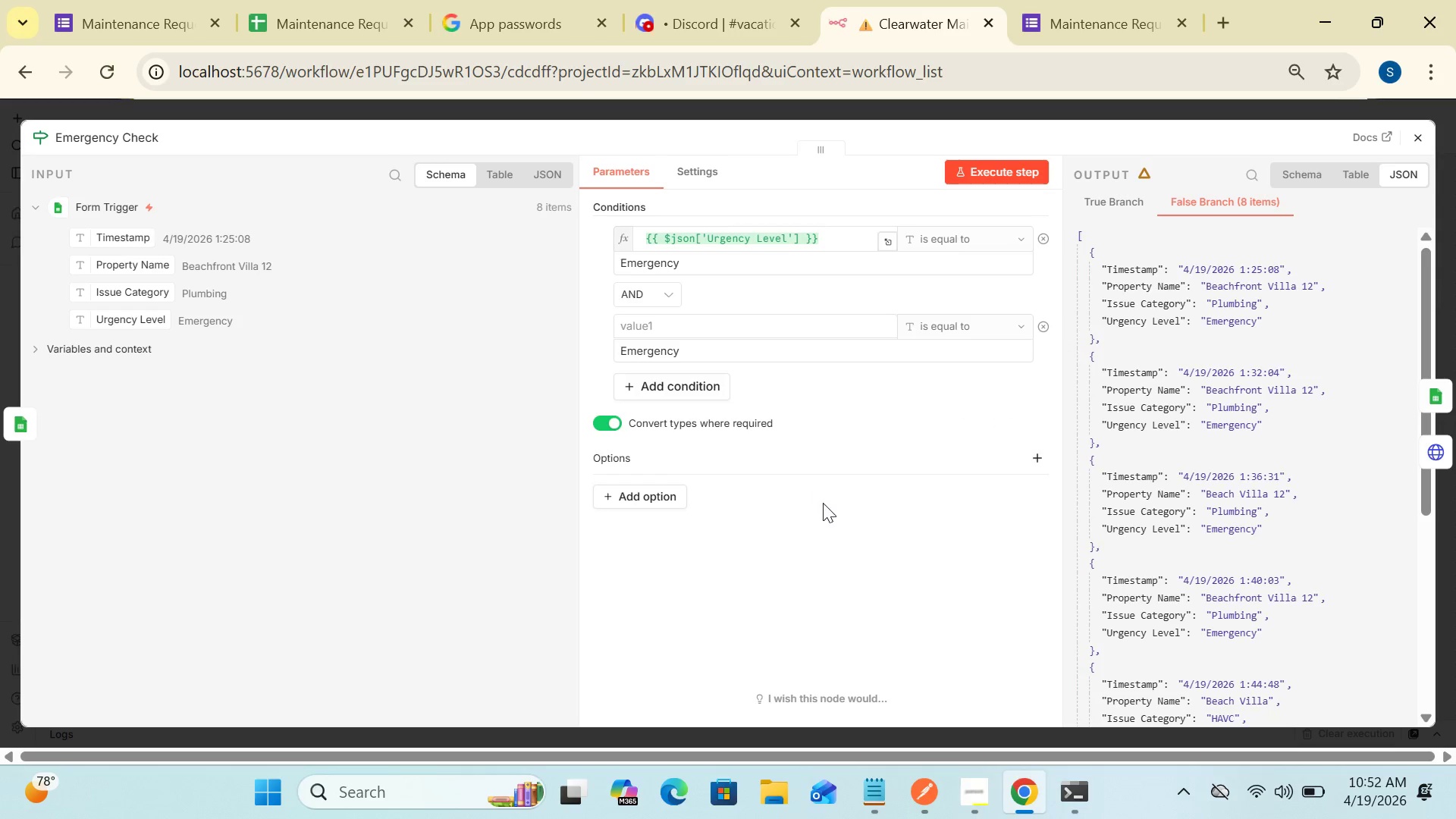 
left_click([1042, 469])
 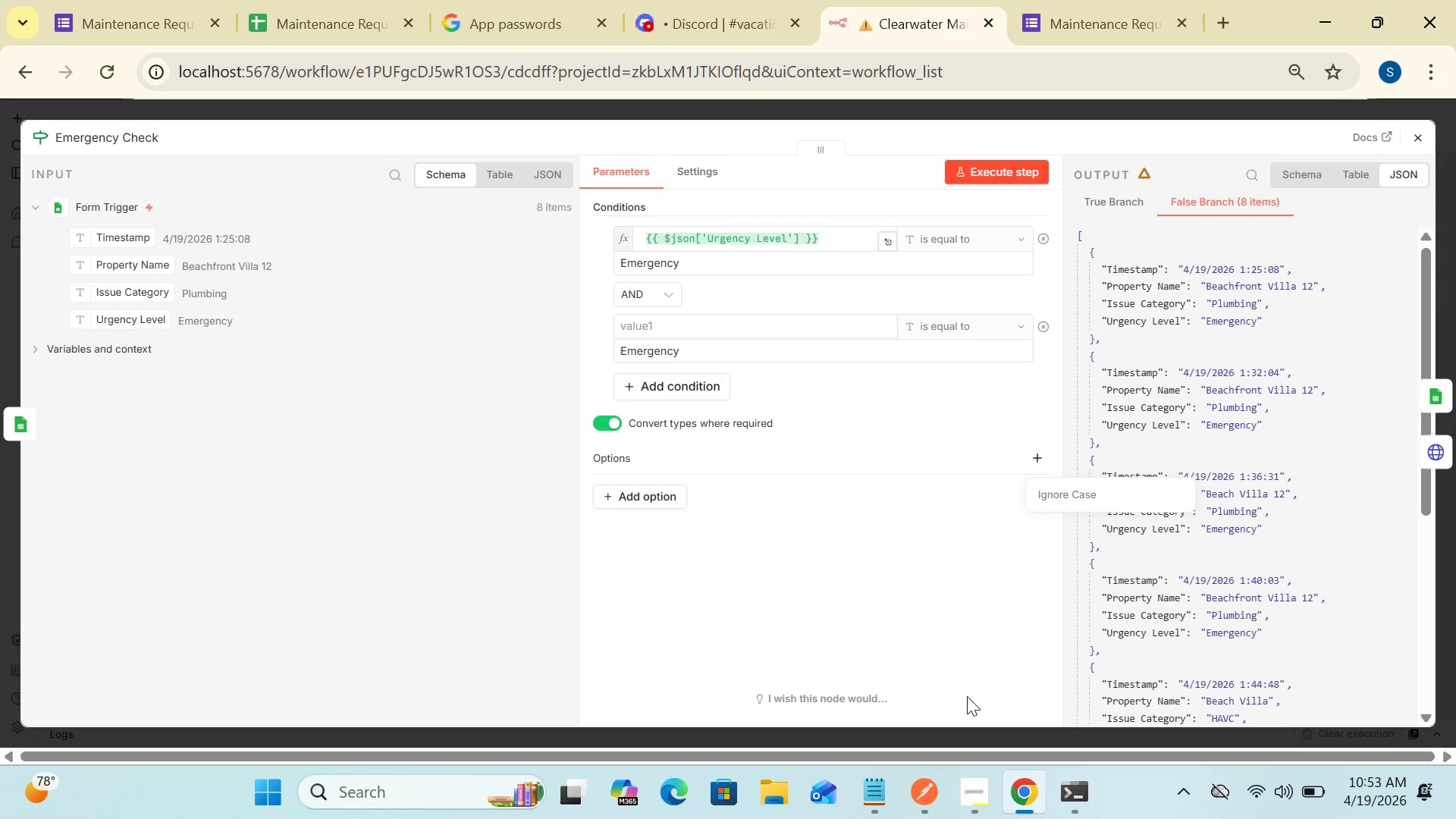 
wait(23.33)
 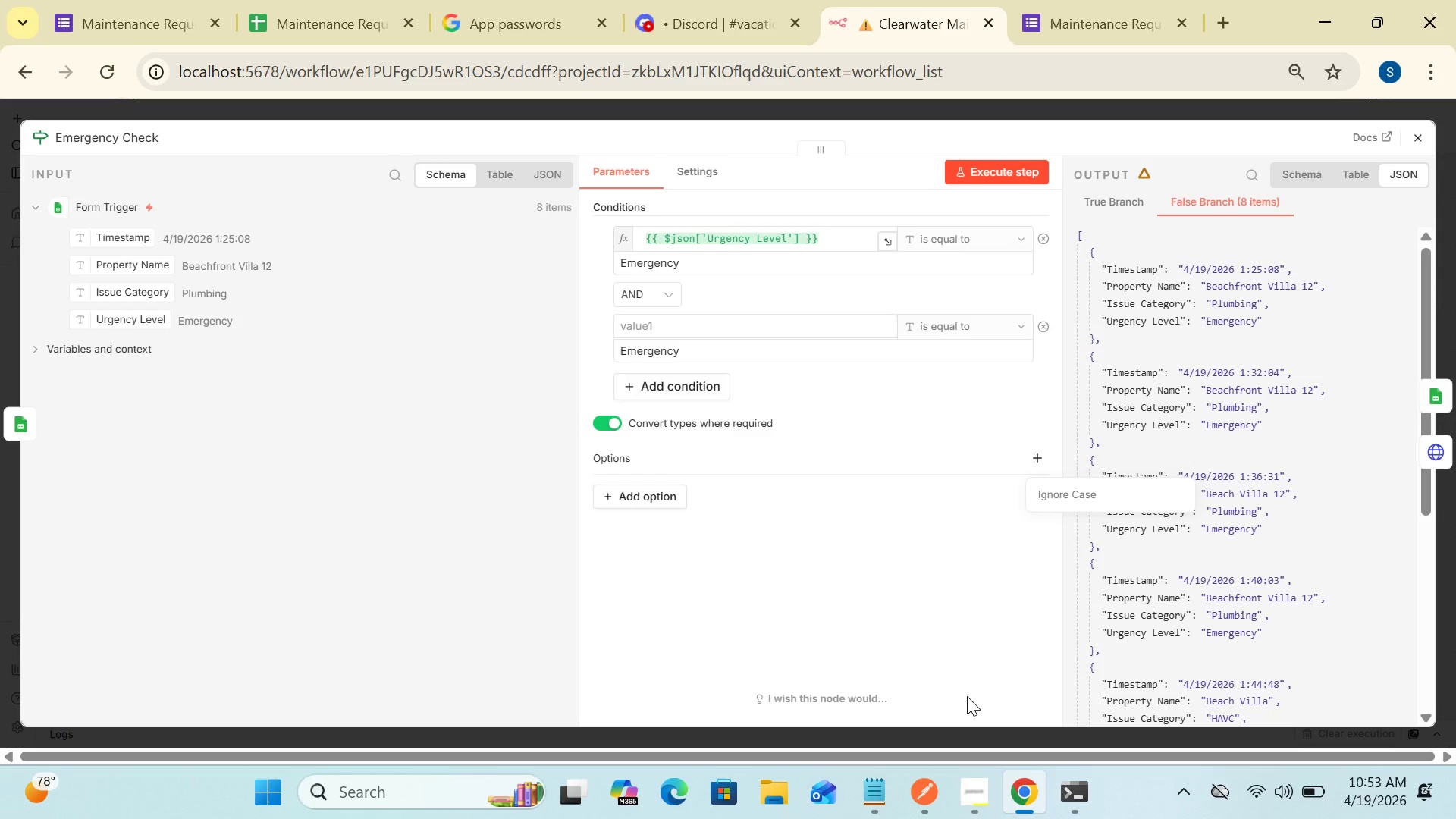 
left_click([990, 710])
 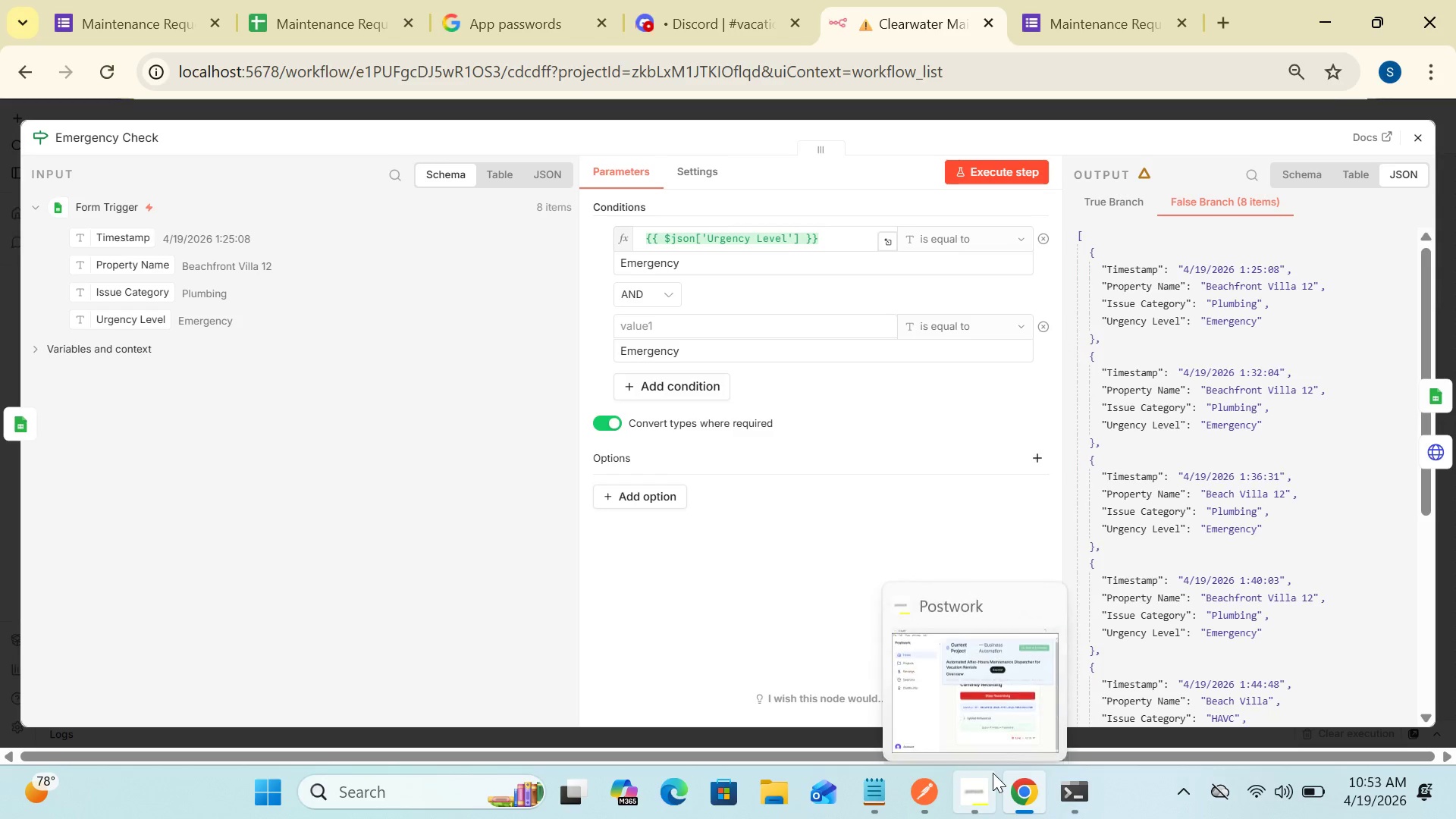 
mouse_move([946, 770])
 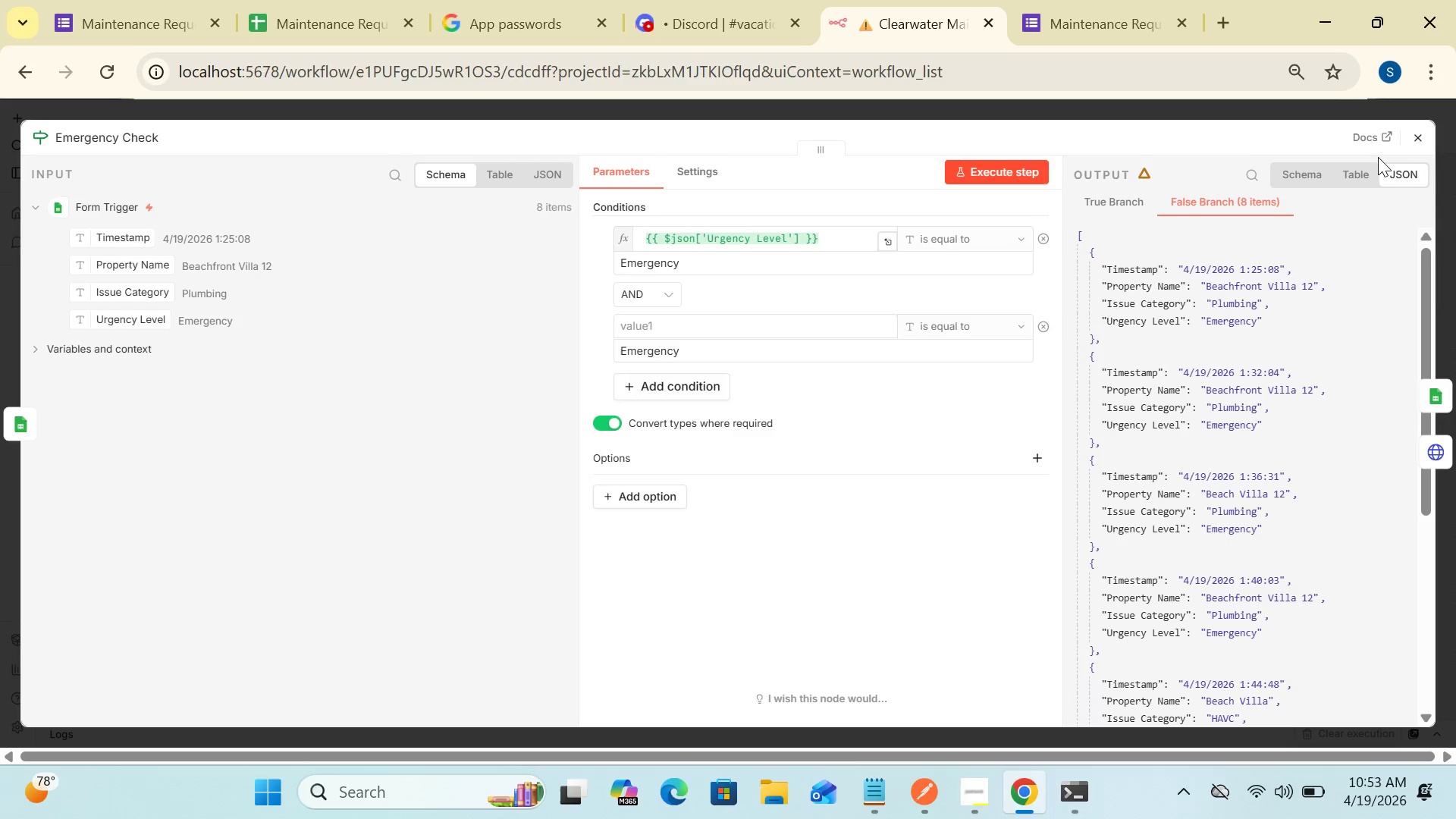 
wait(5.36)
 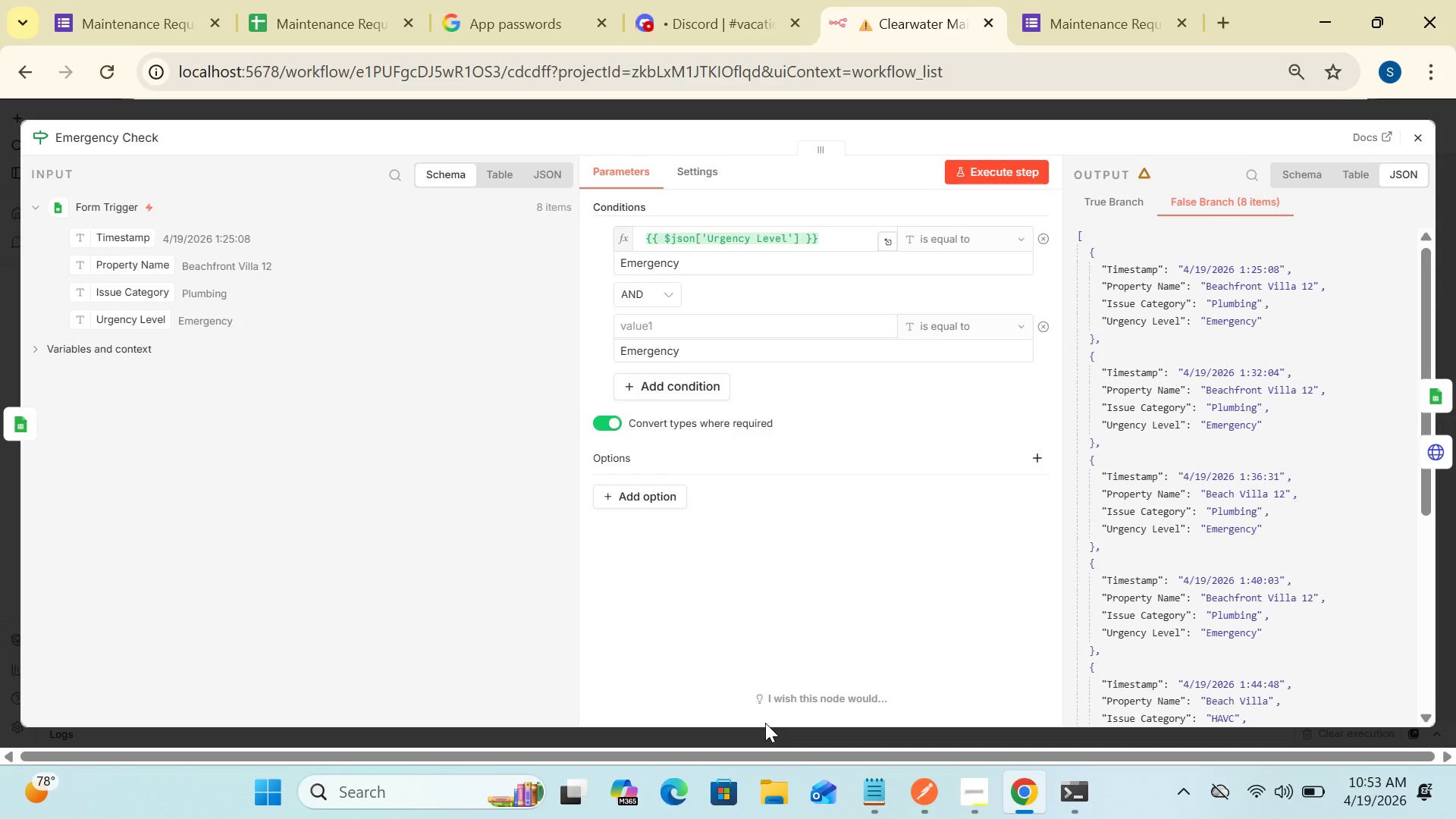 
left_click([1418, 138])
 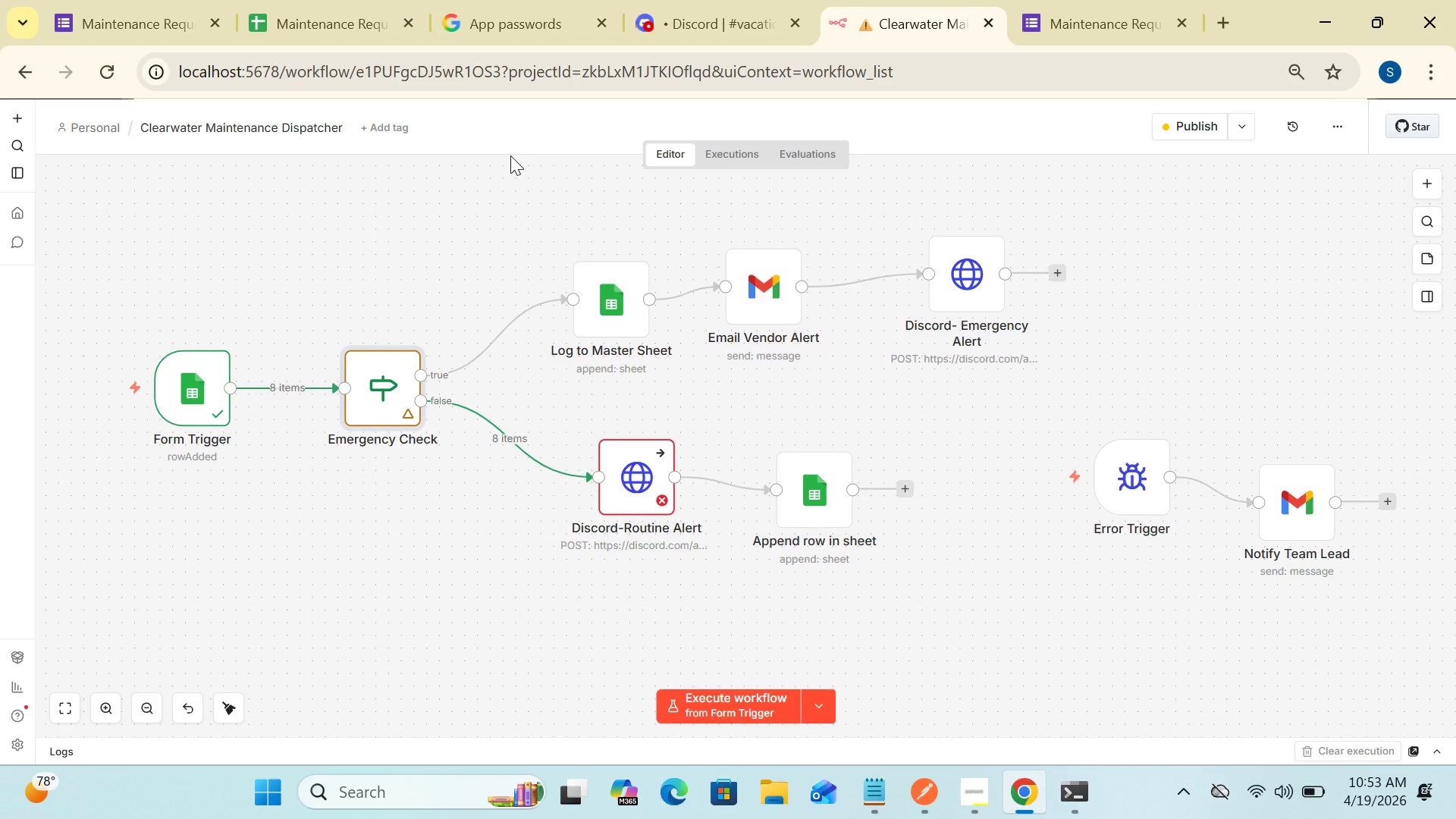 
wait(7.11)
 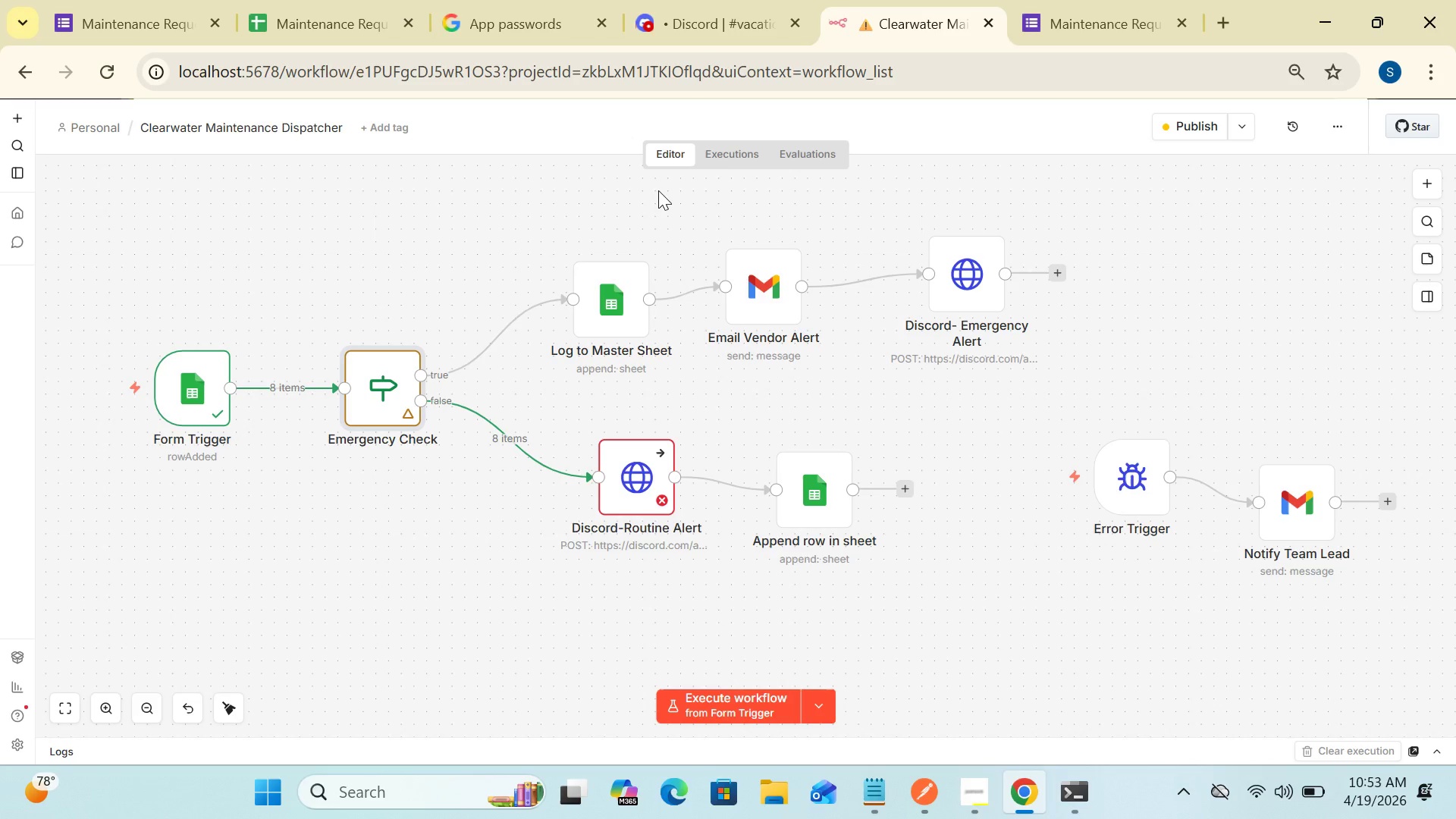 
left_click([379, 29])
 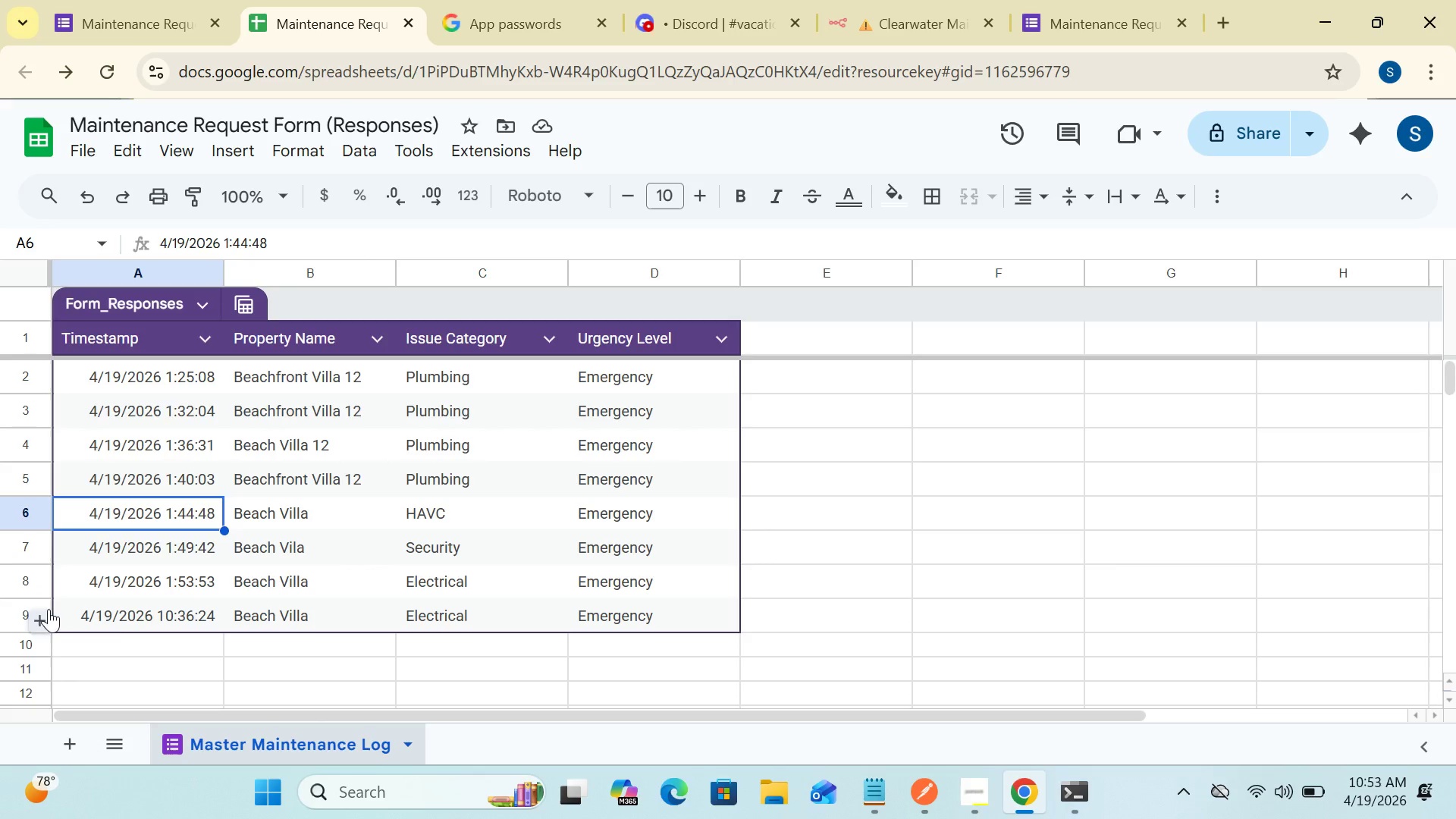 
wait(7.14)
 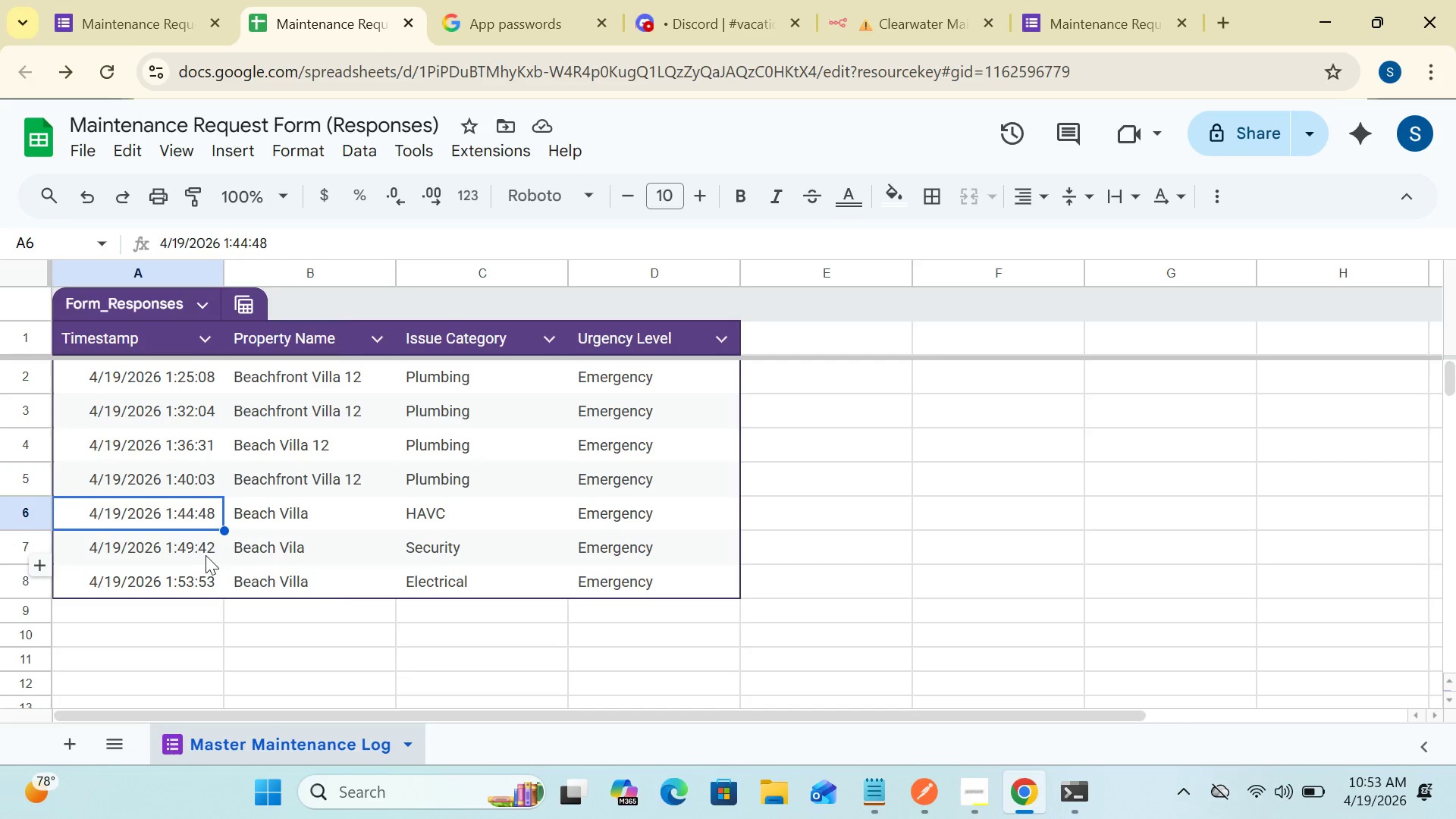 
double_click([24, 612])
 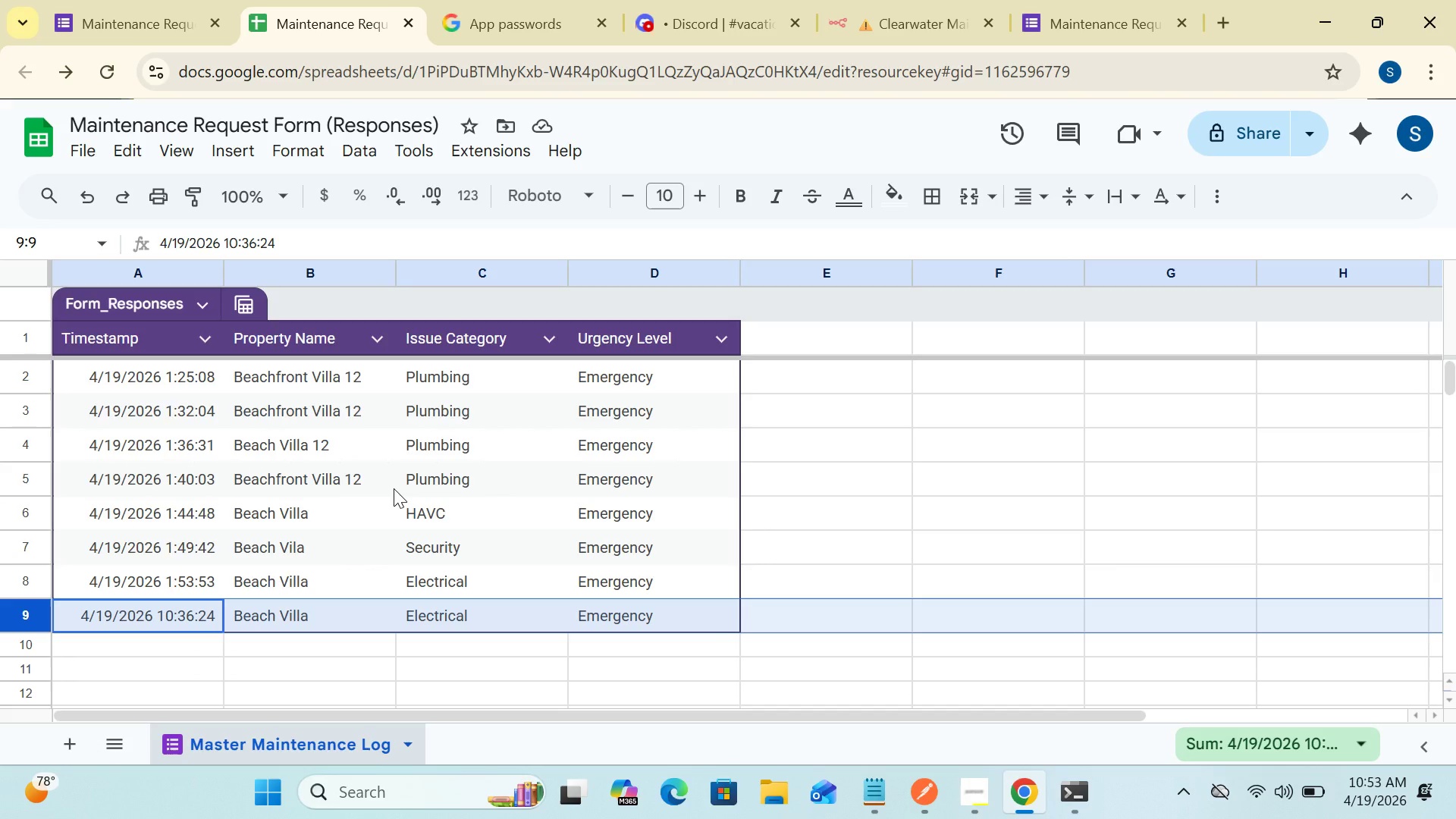 
right_click([394, 488])
 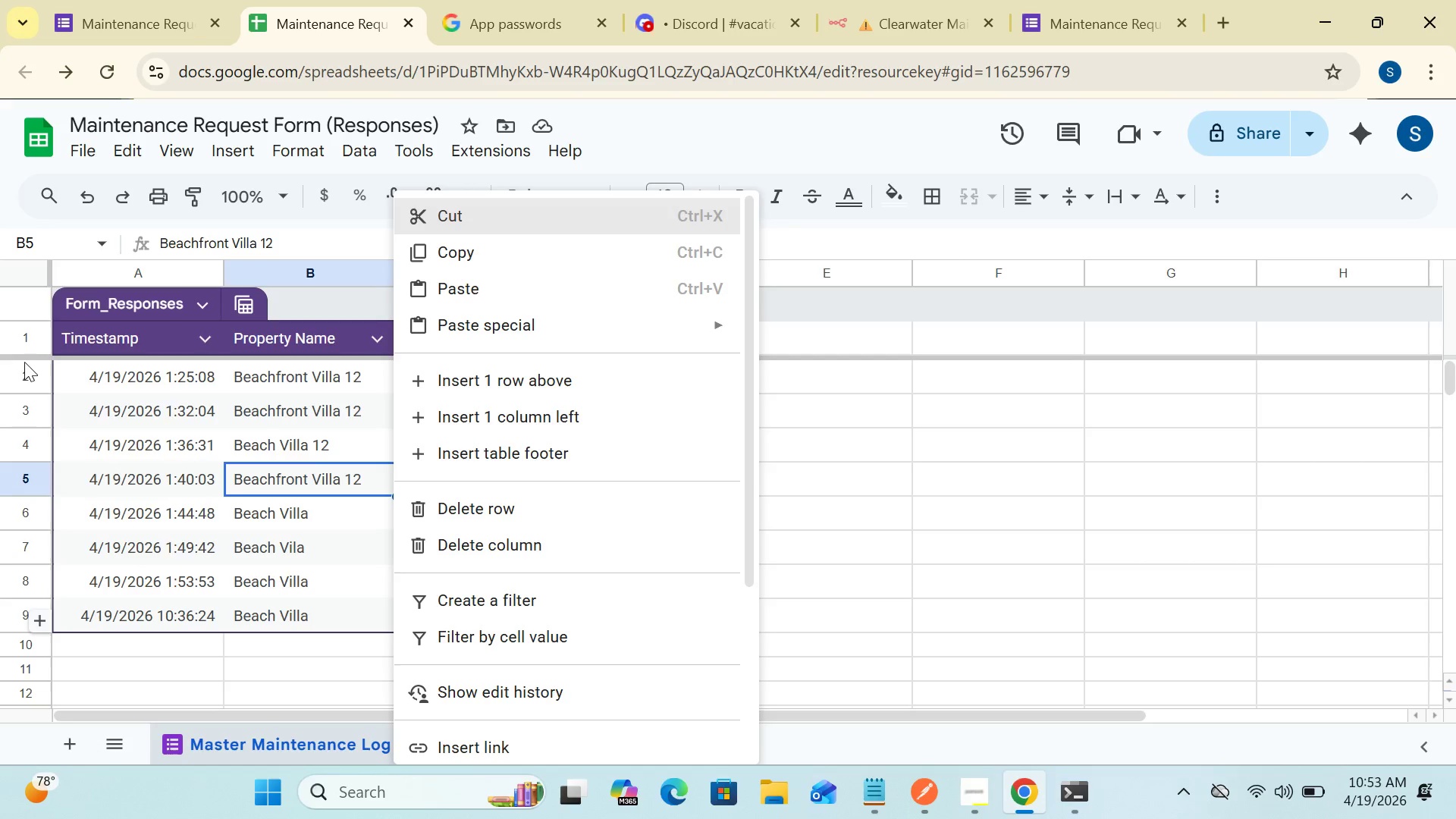 
wait(5.23)
 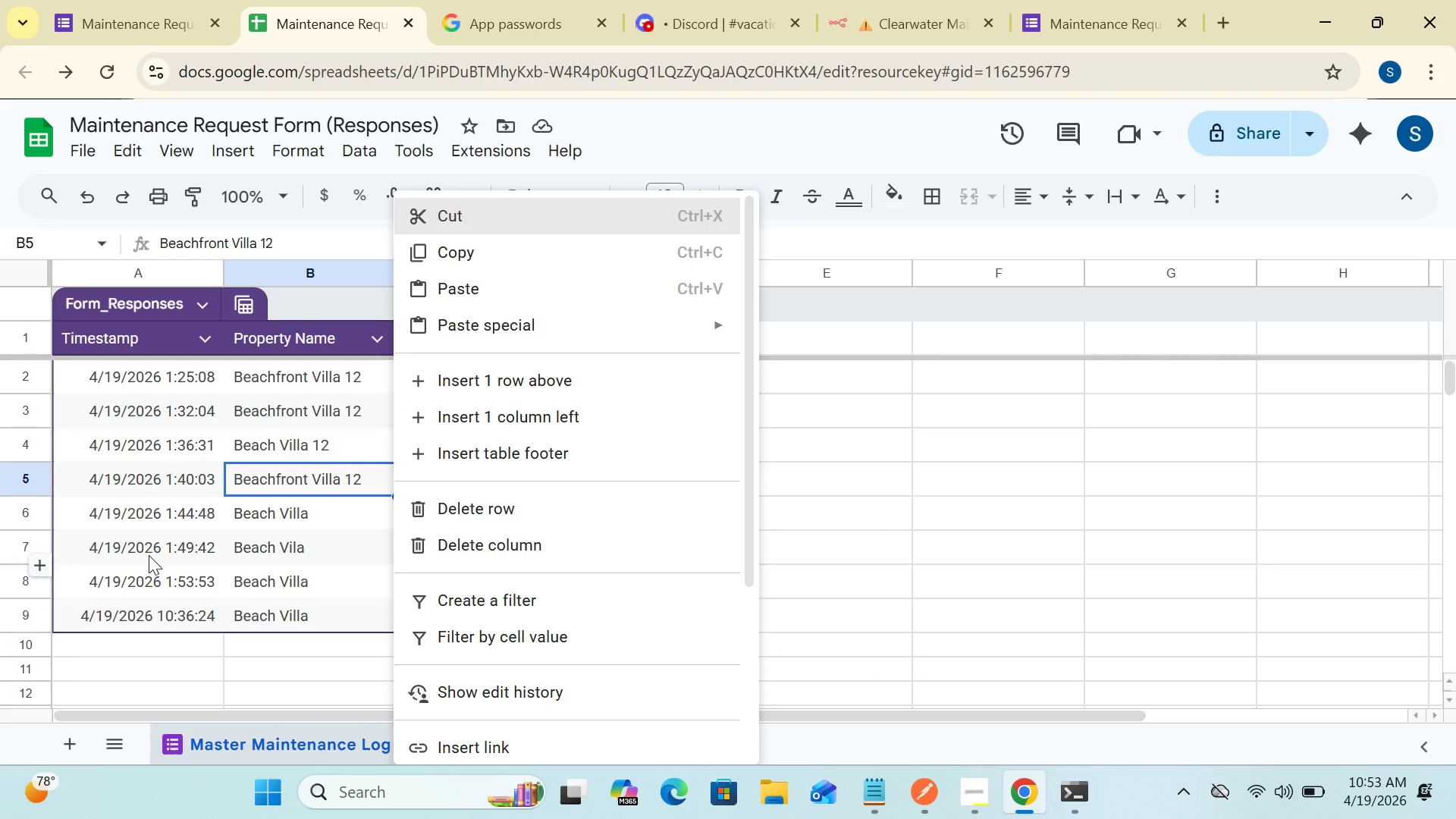 
double_click([23, 379])
 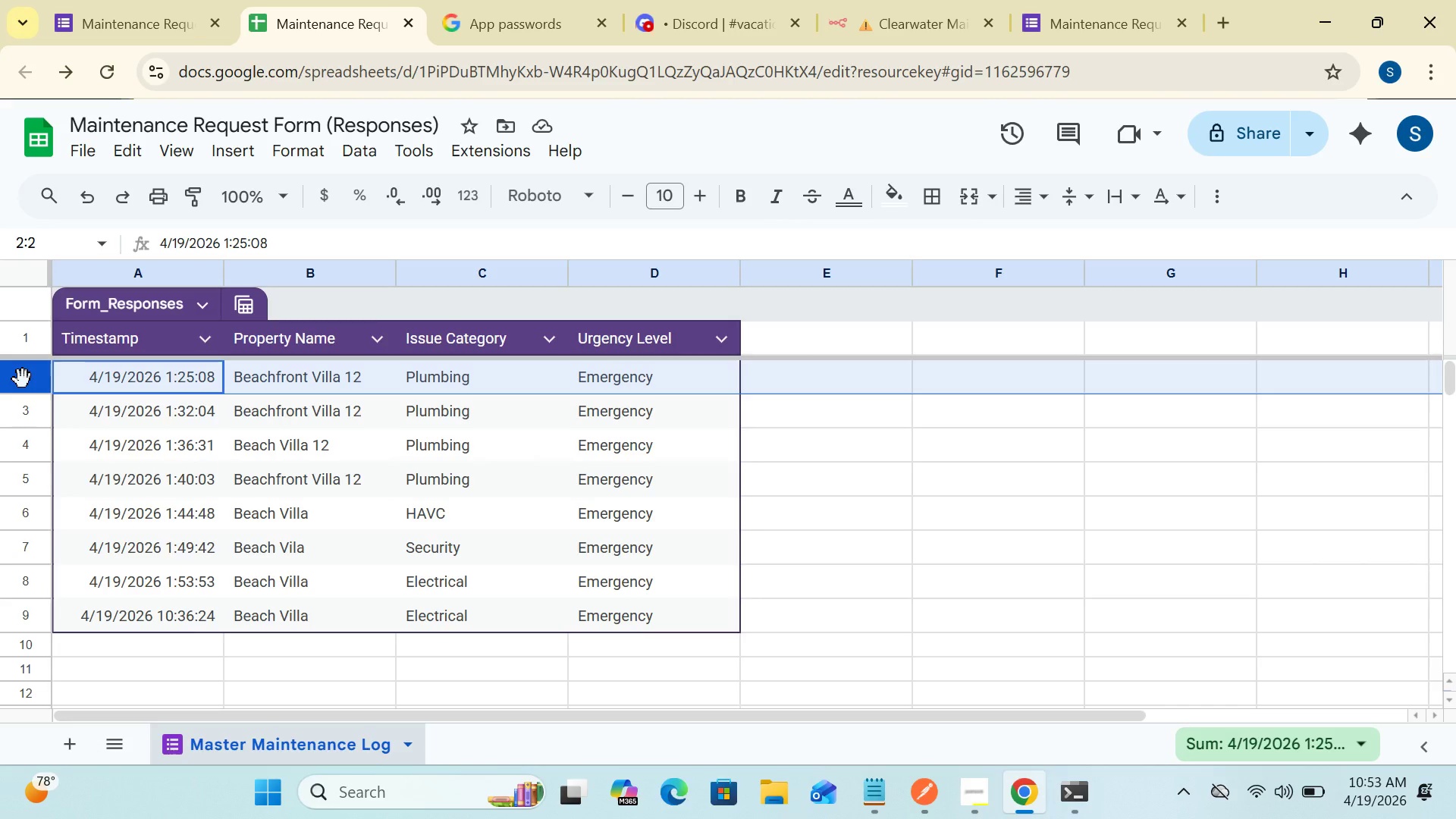 
left_click([23, 379])
 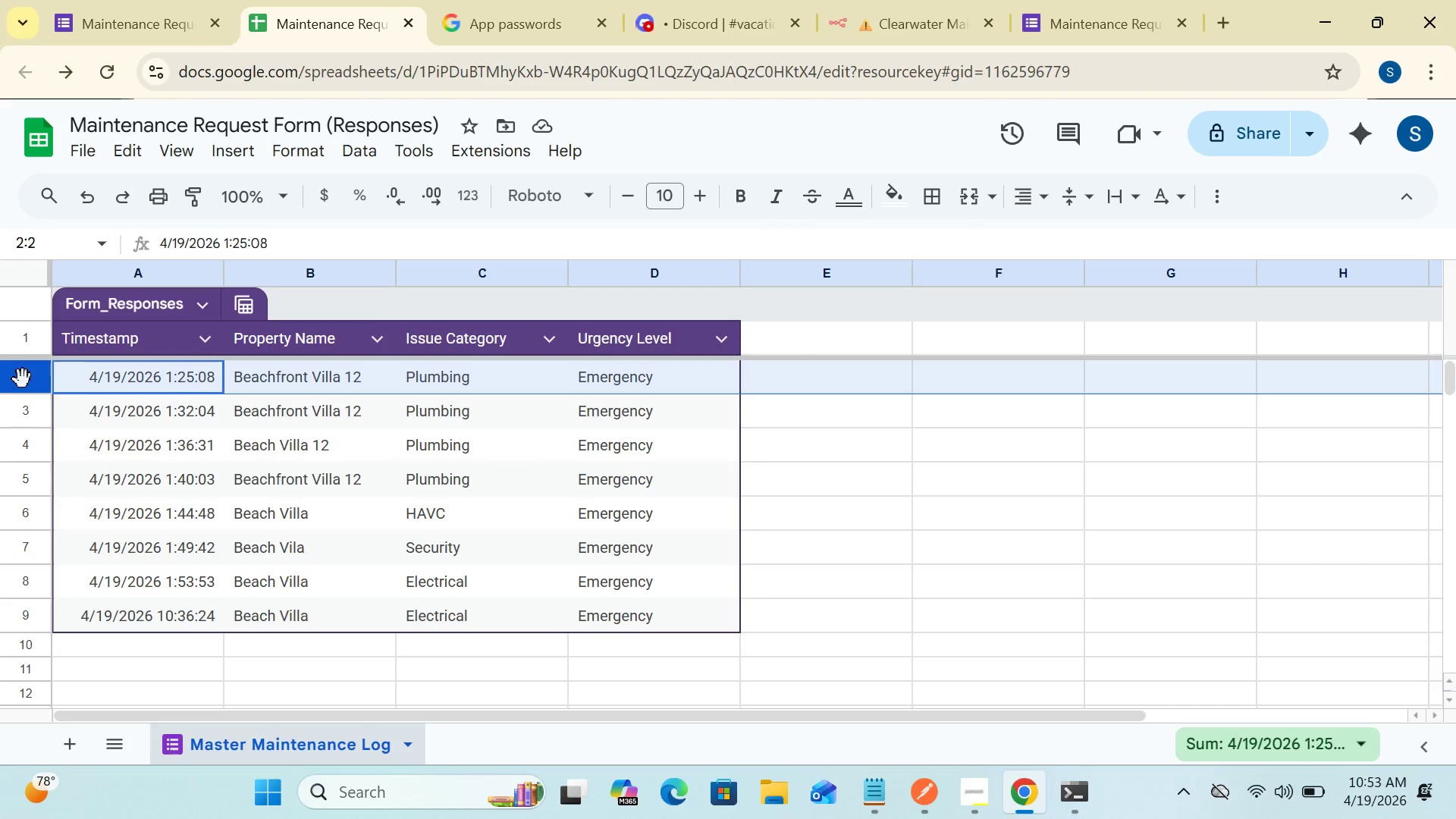 
right_click([23, 379])
 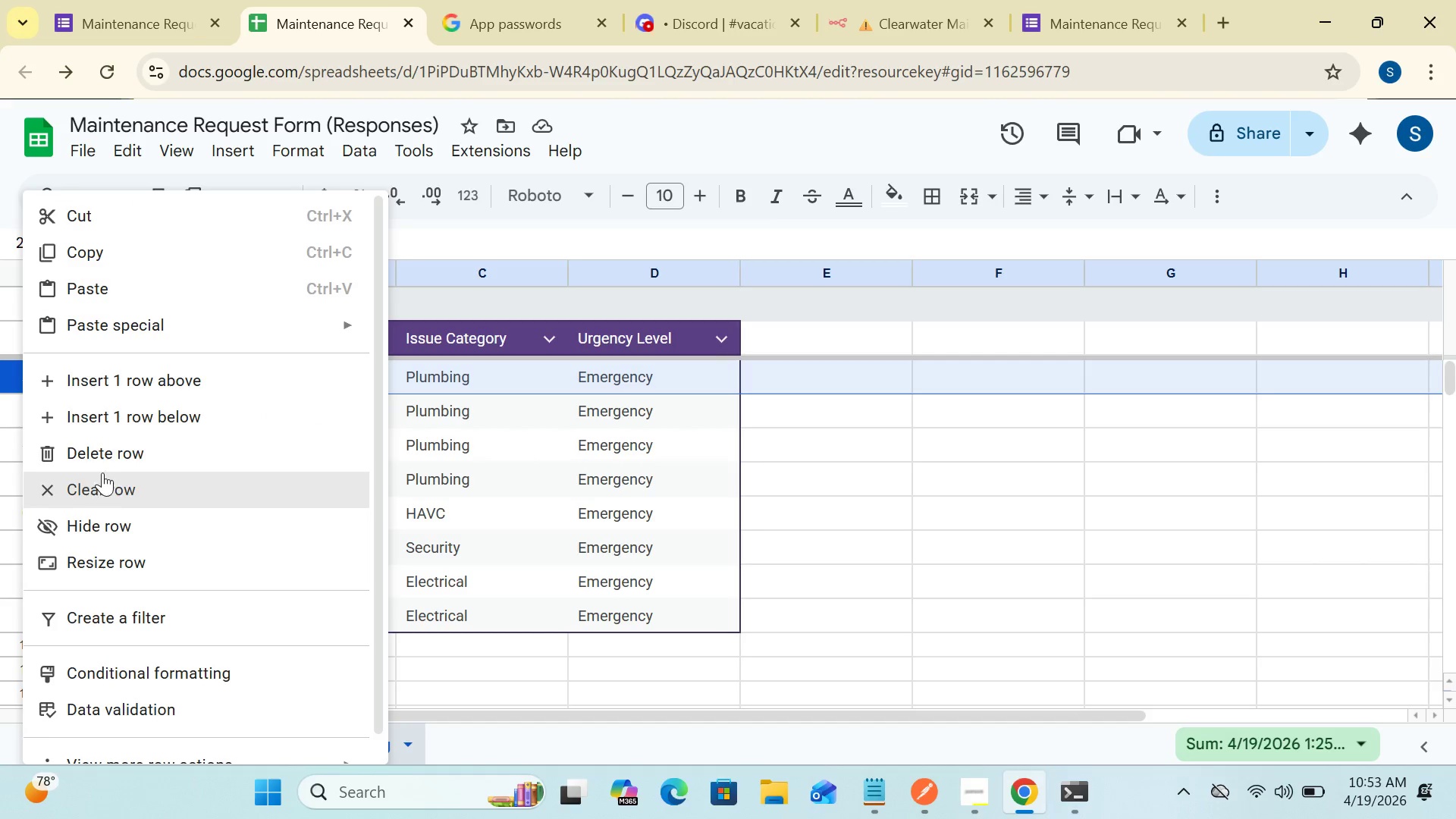 
left_click([100, 448])
 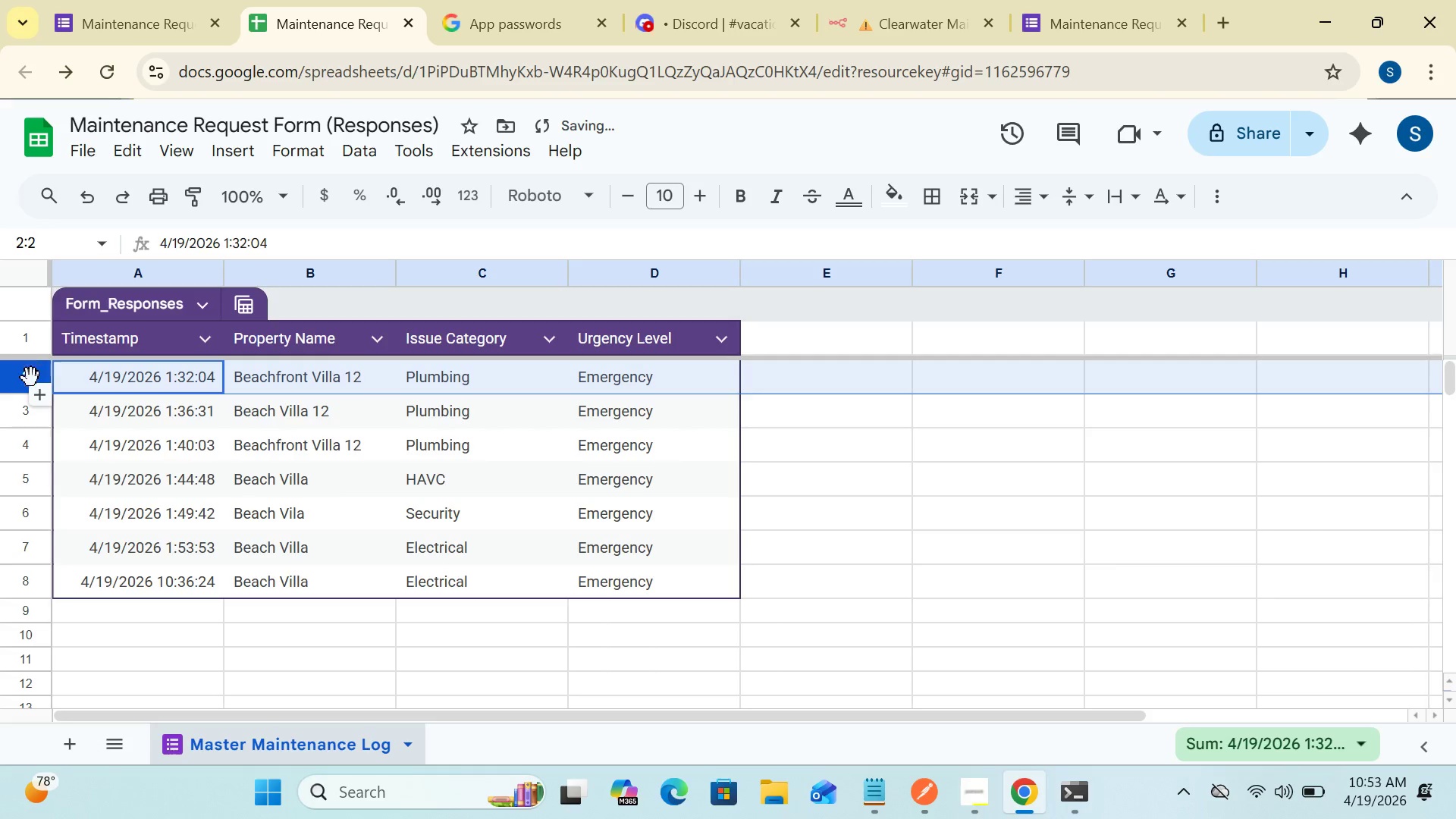 
right_click([30, 388])
 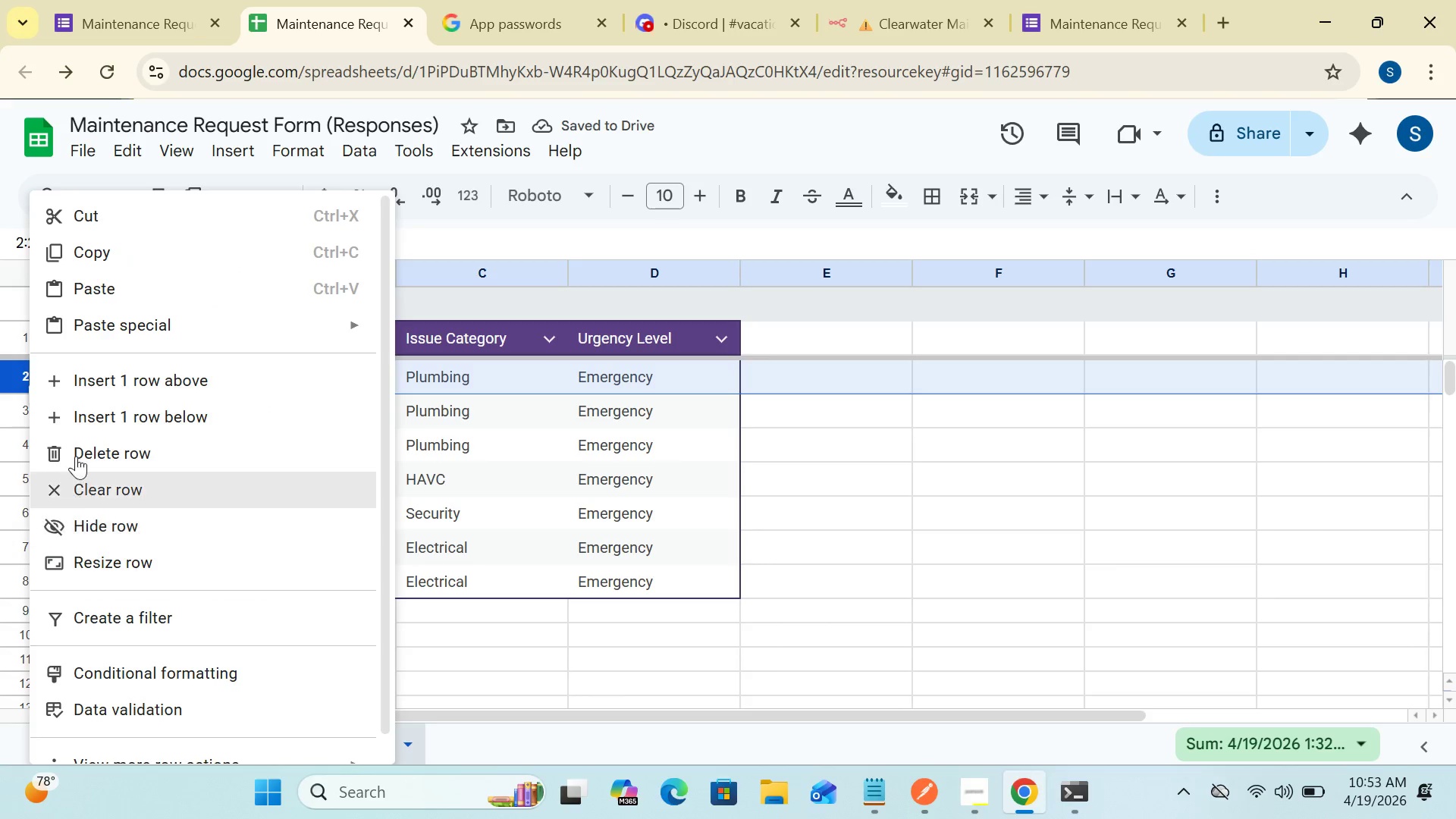 
left_click([77, 441])
 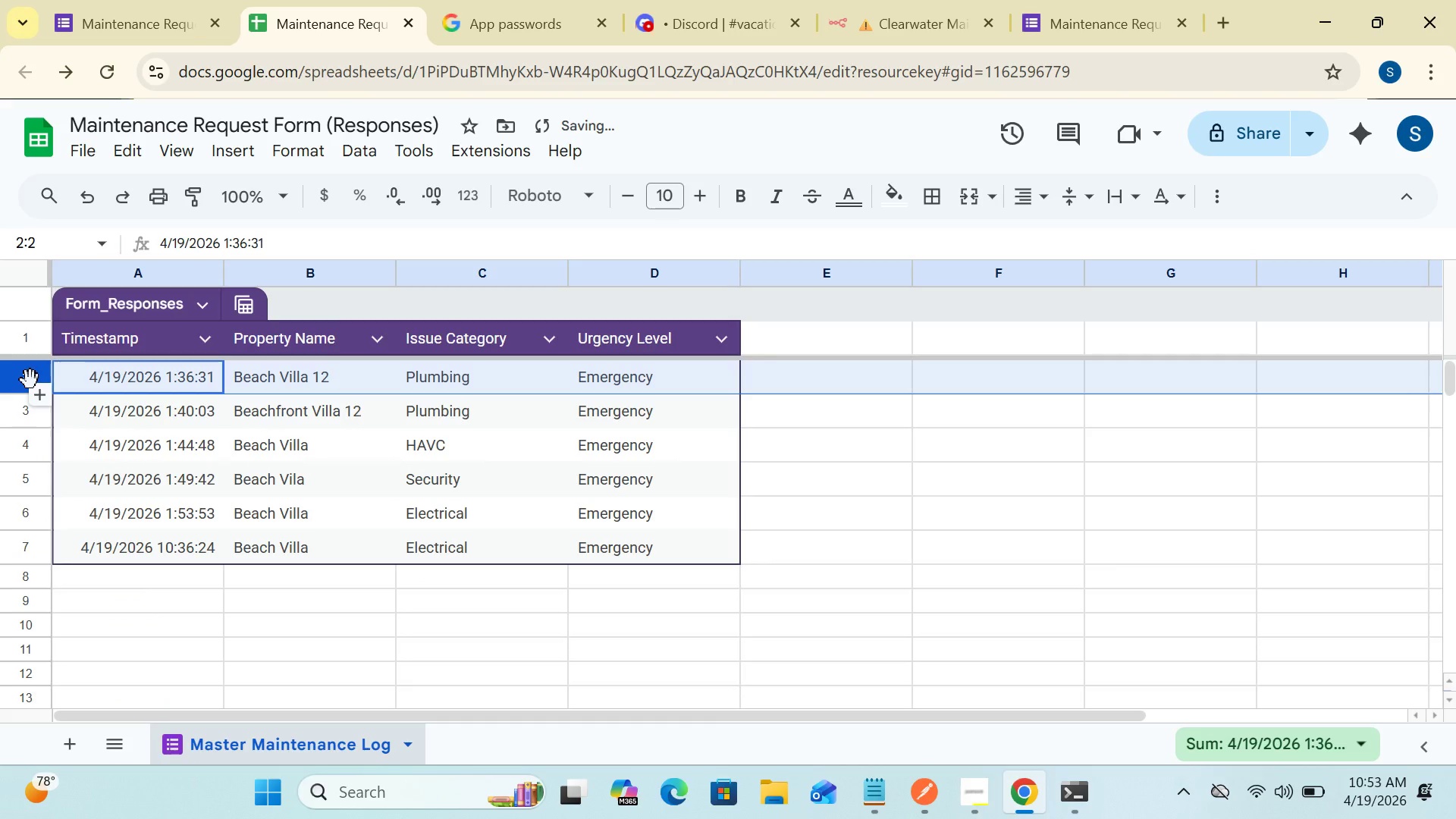 
left_click([30, 380])
 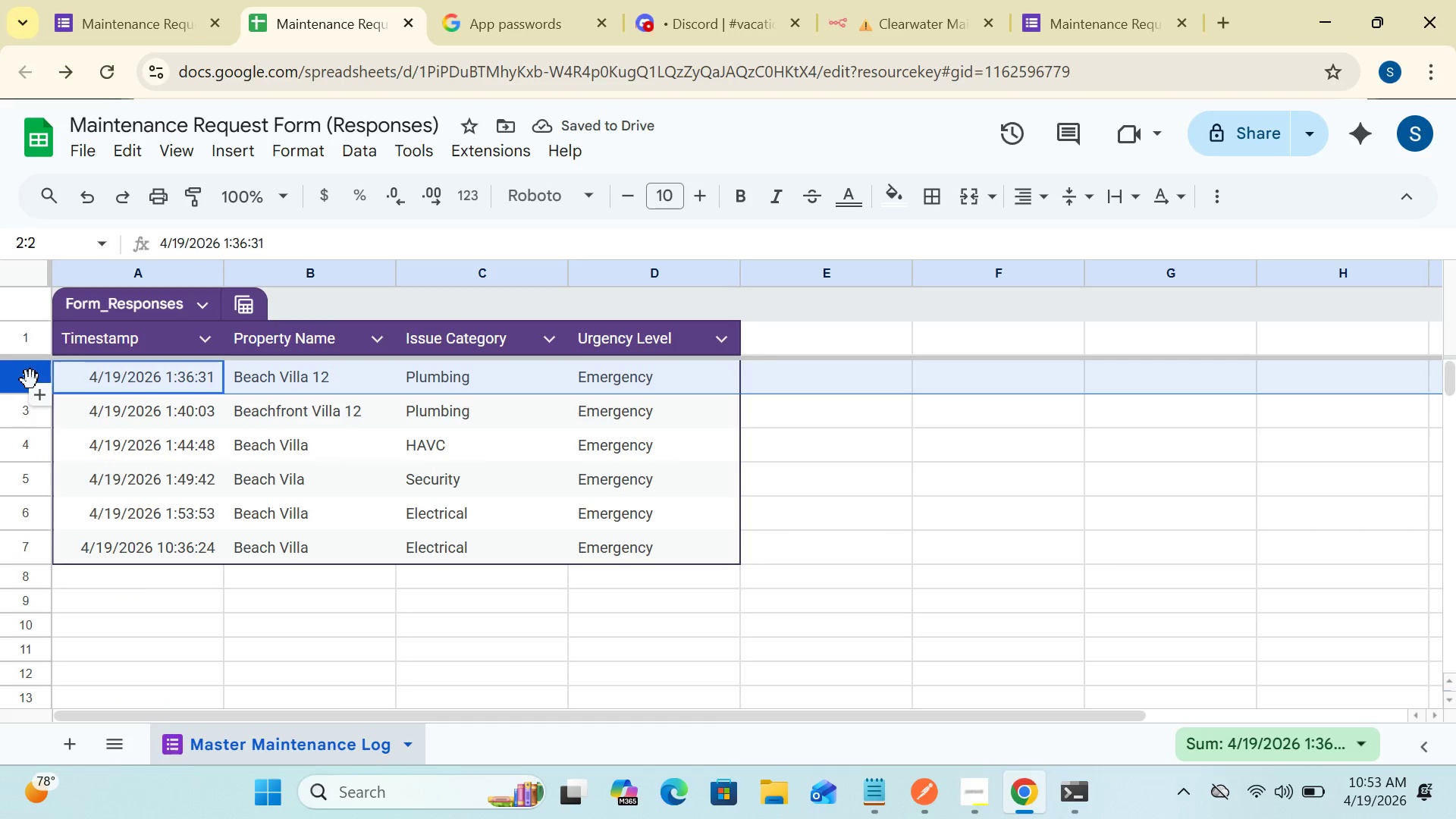 
right_click([30, 380])
 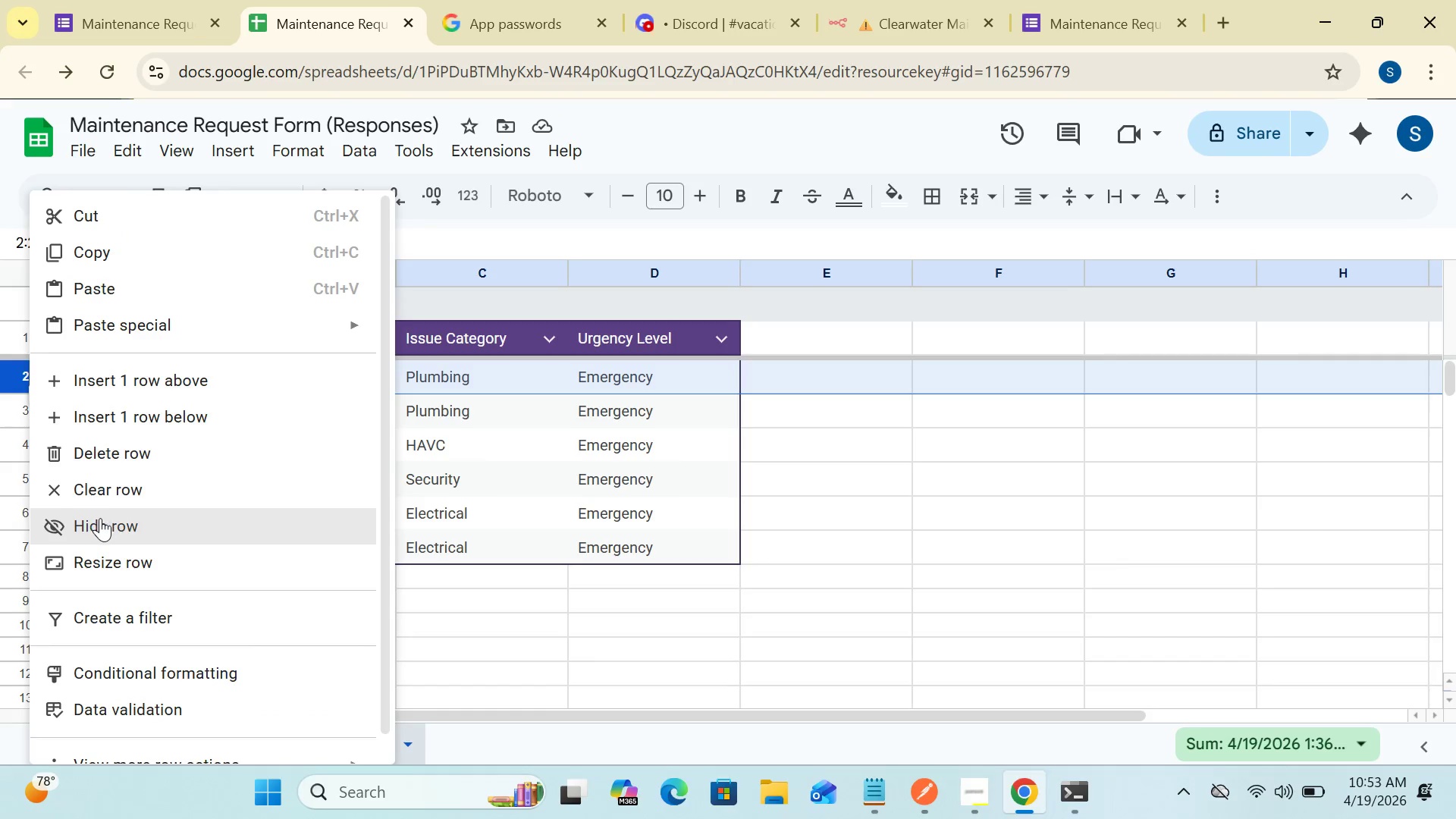 
wait(5.59)
 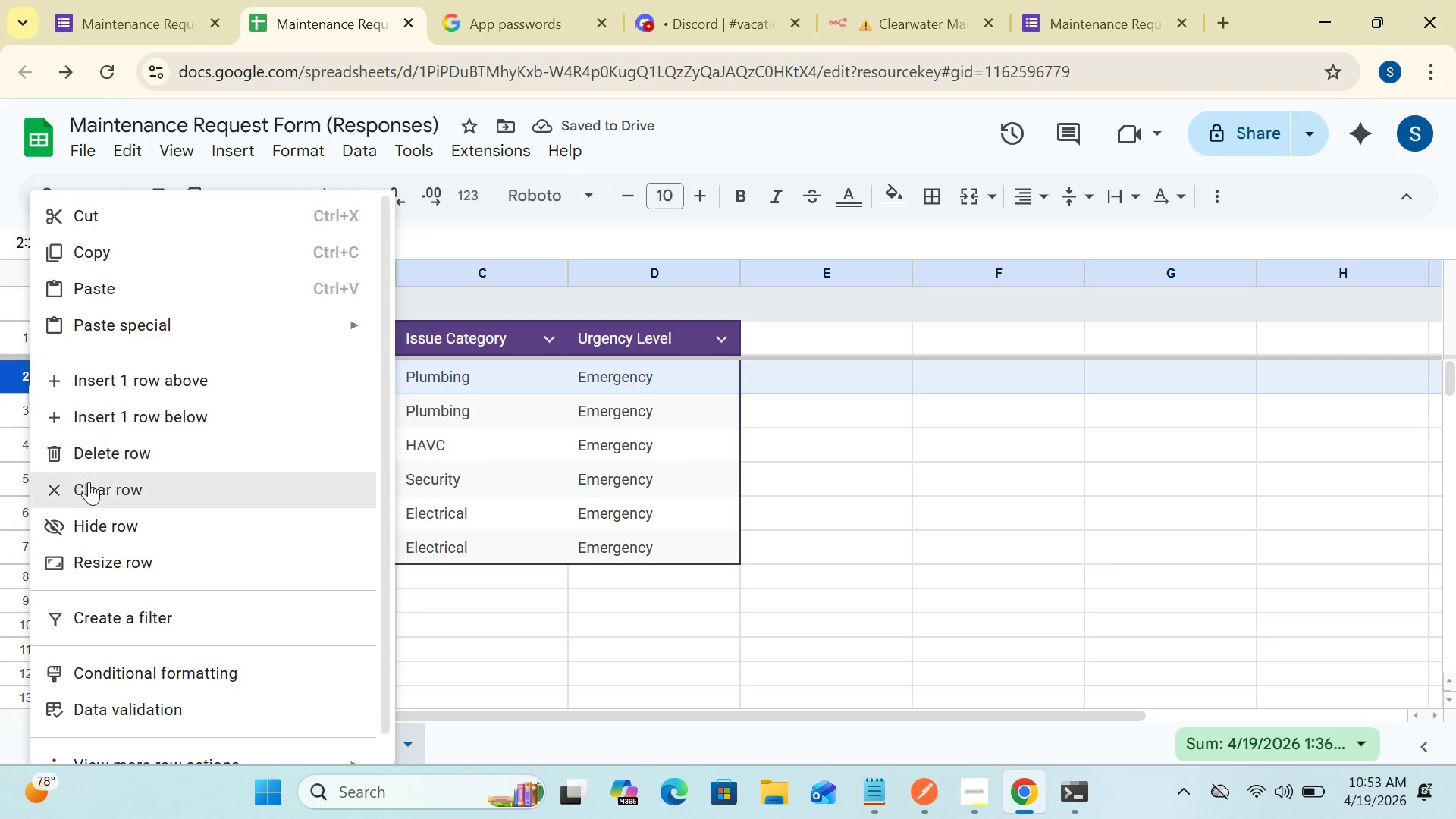 
left_click([99, 461])
 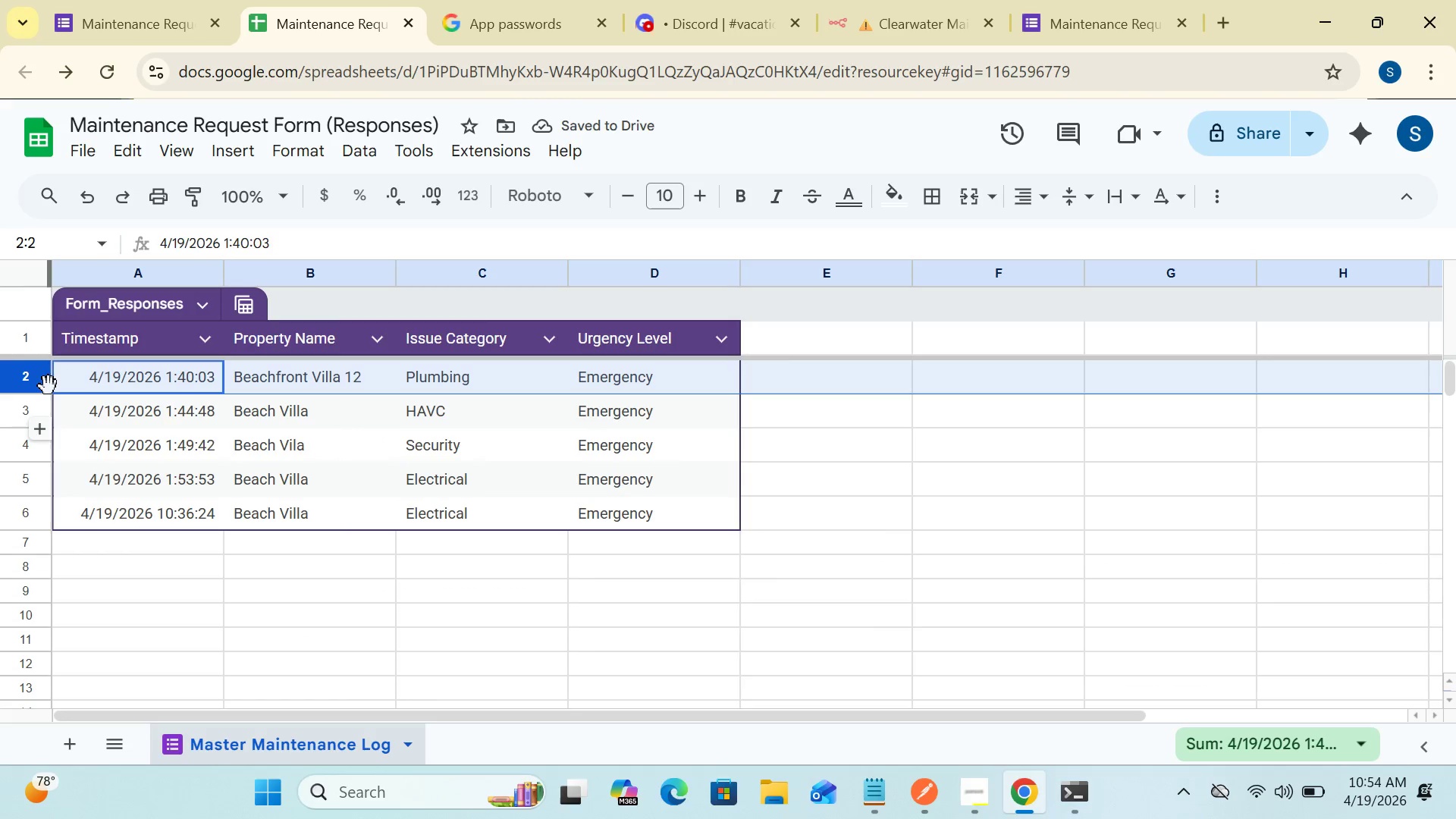 
wait(5.91)
 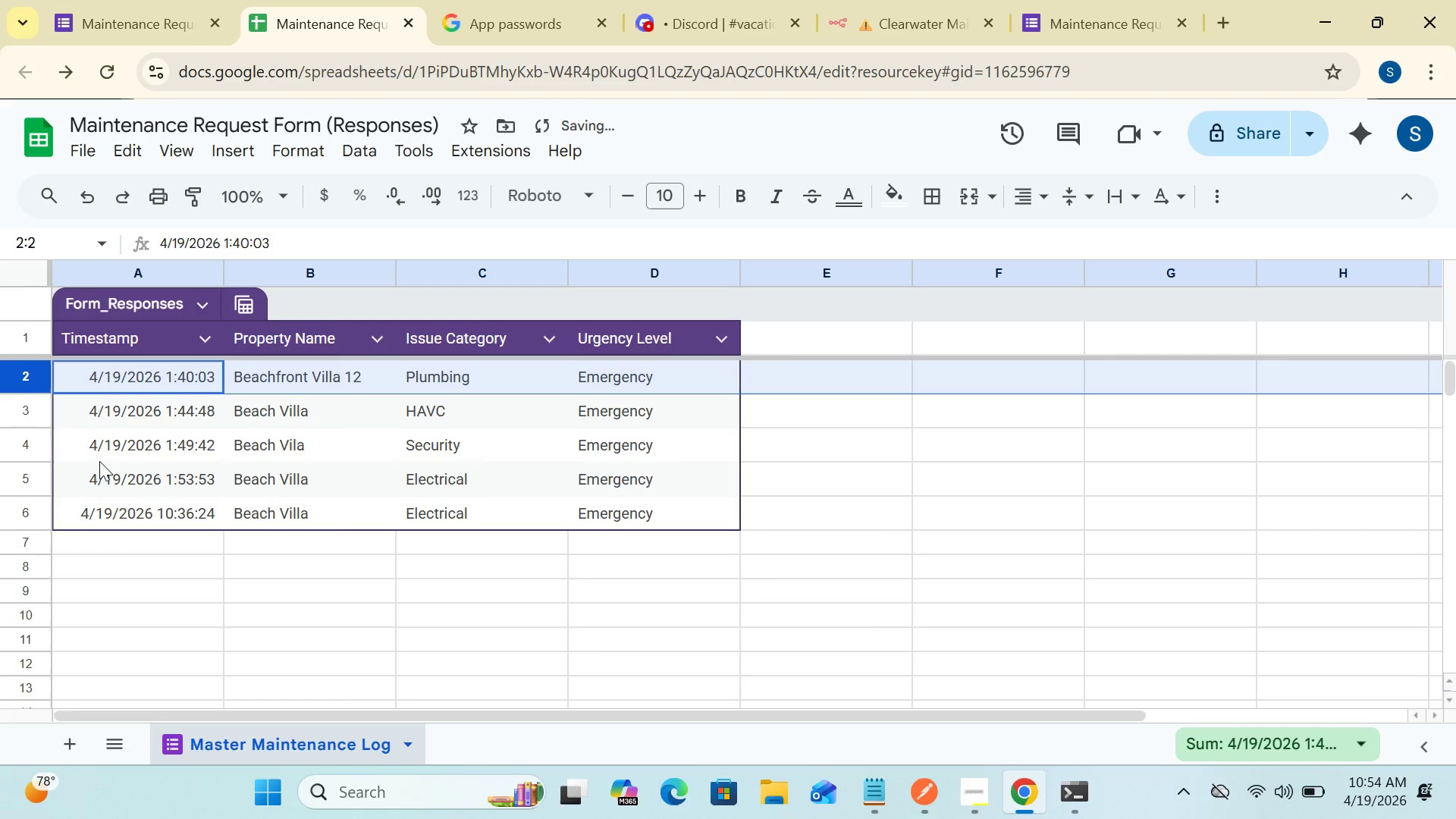 
right_click([46, 385])
 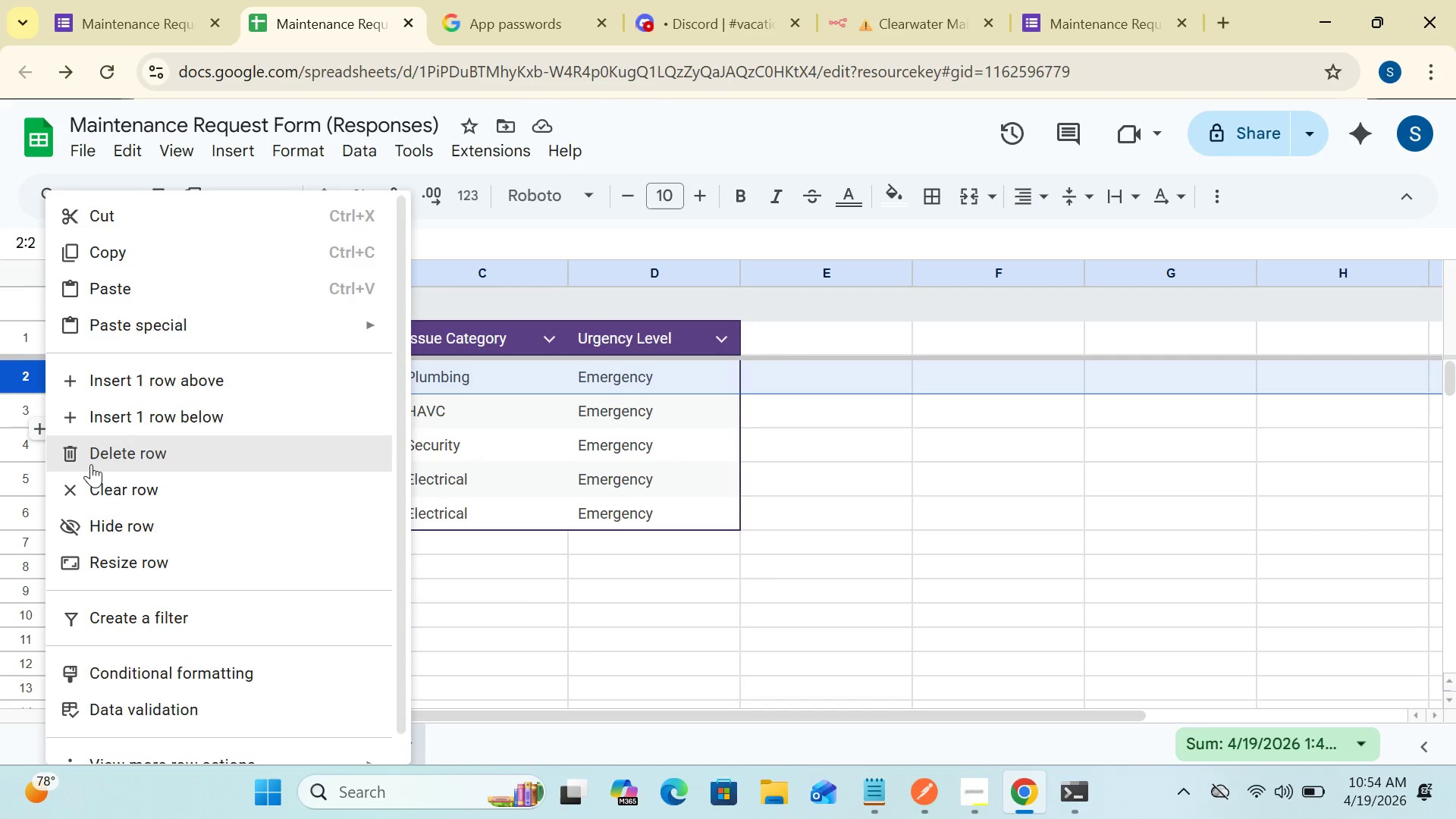 
left_click([94, 455])
 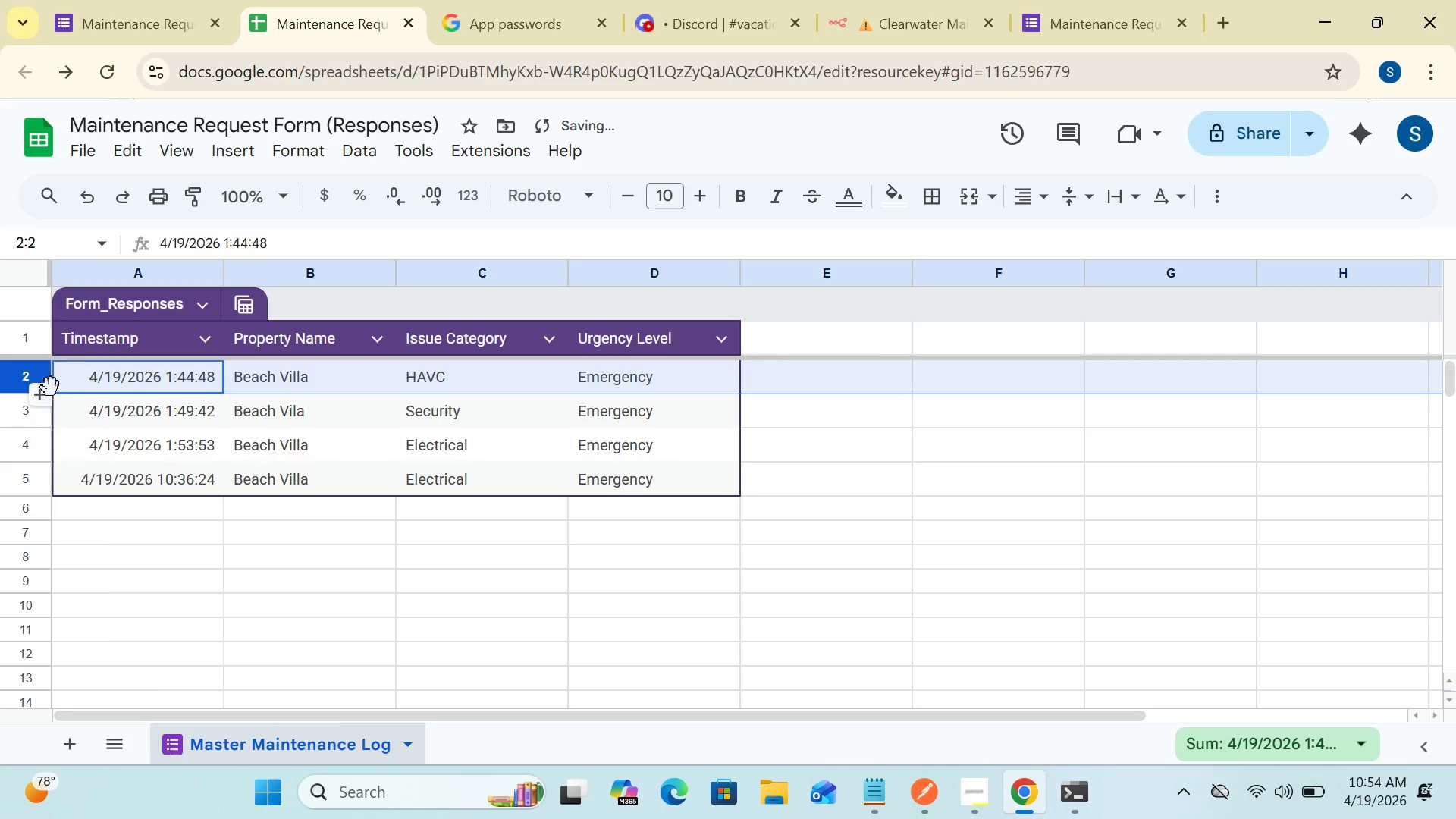 
right_click([44, 385])
 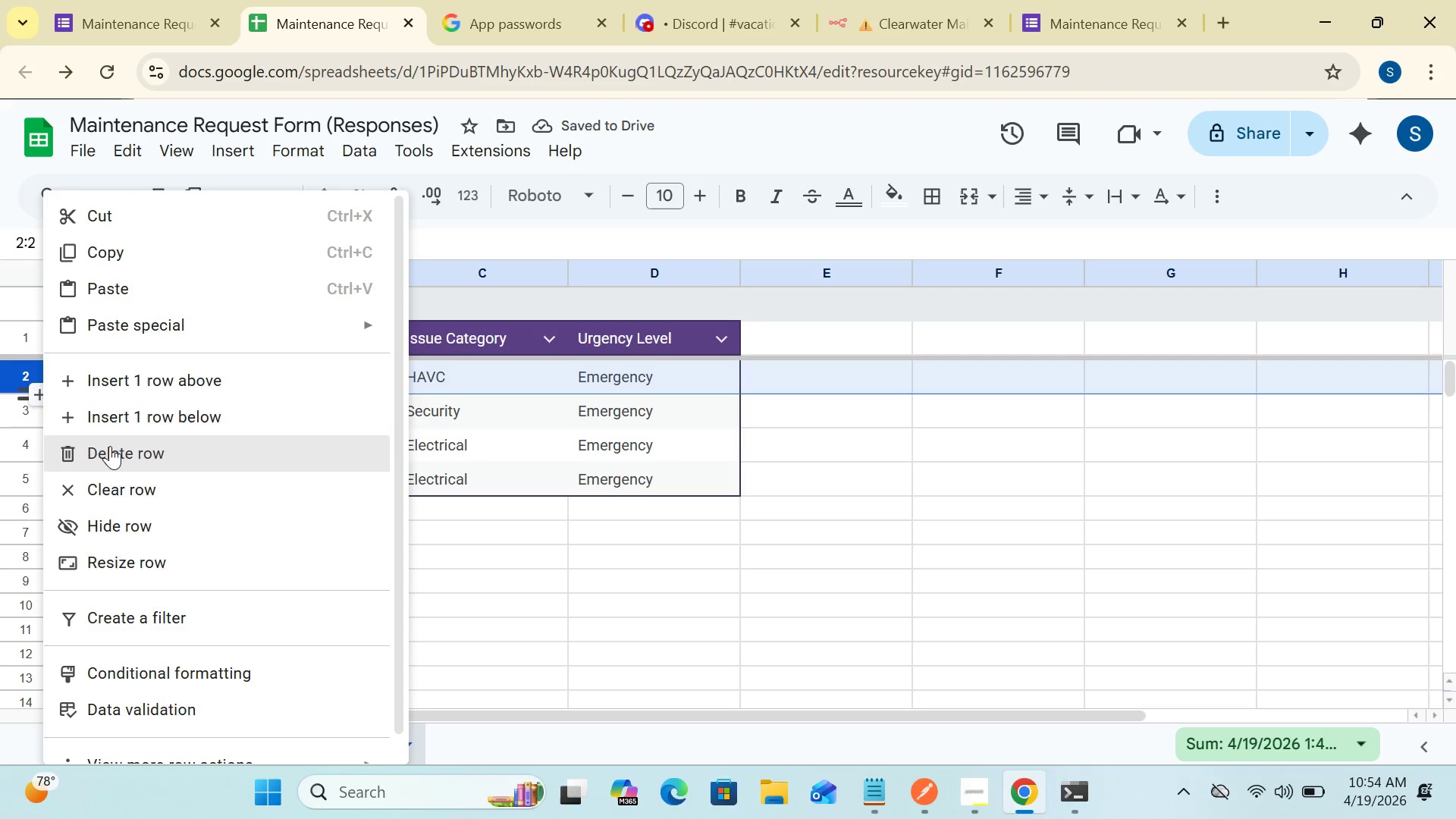 
left_click([107, 453])
 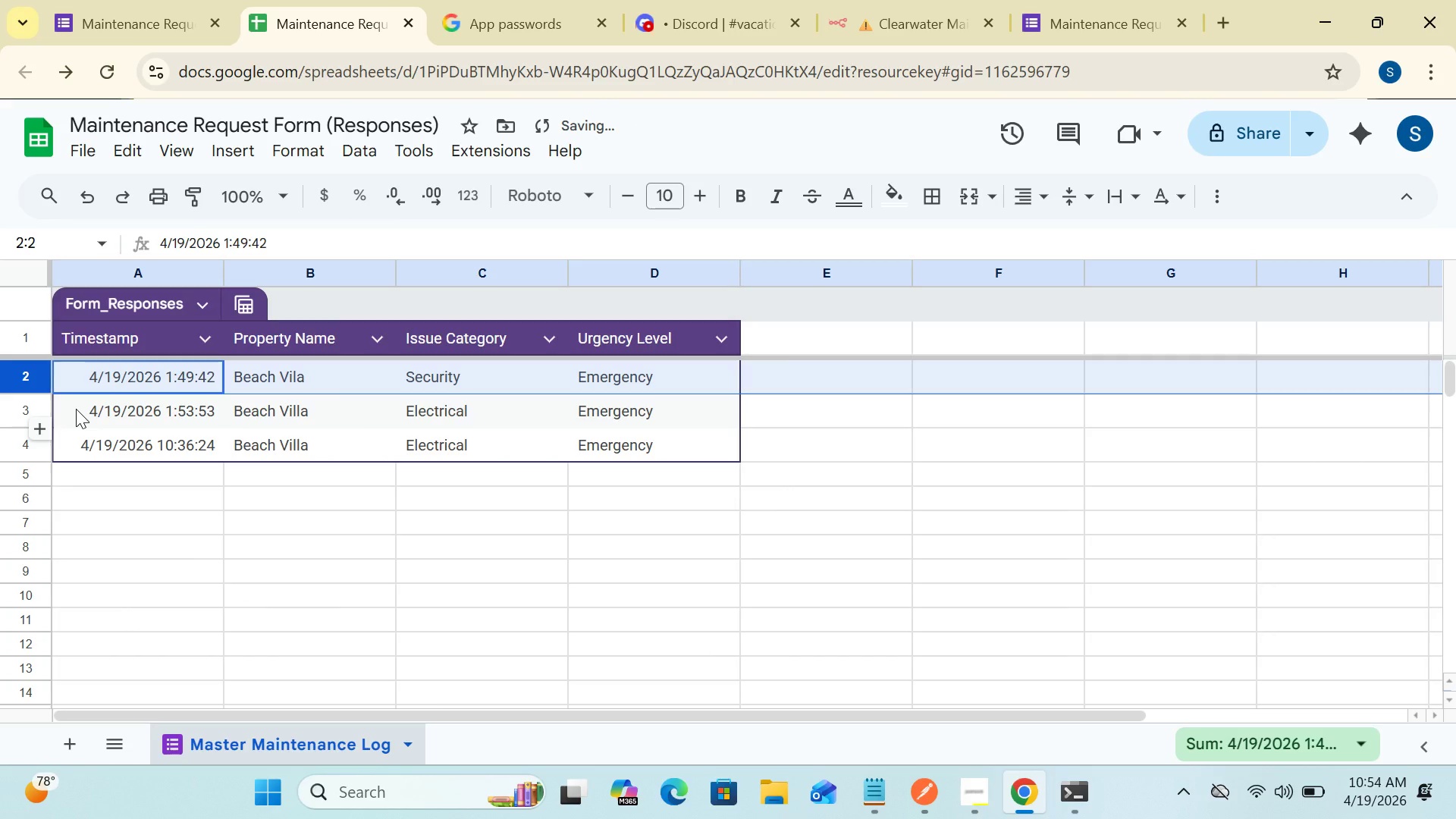 
right_click([76, 409])
 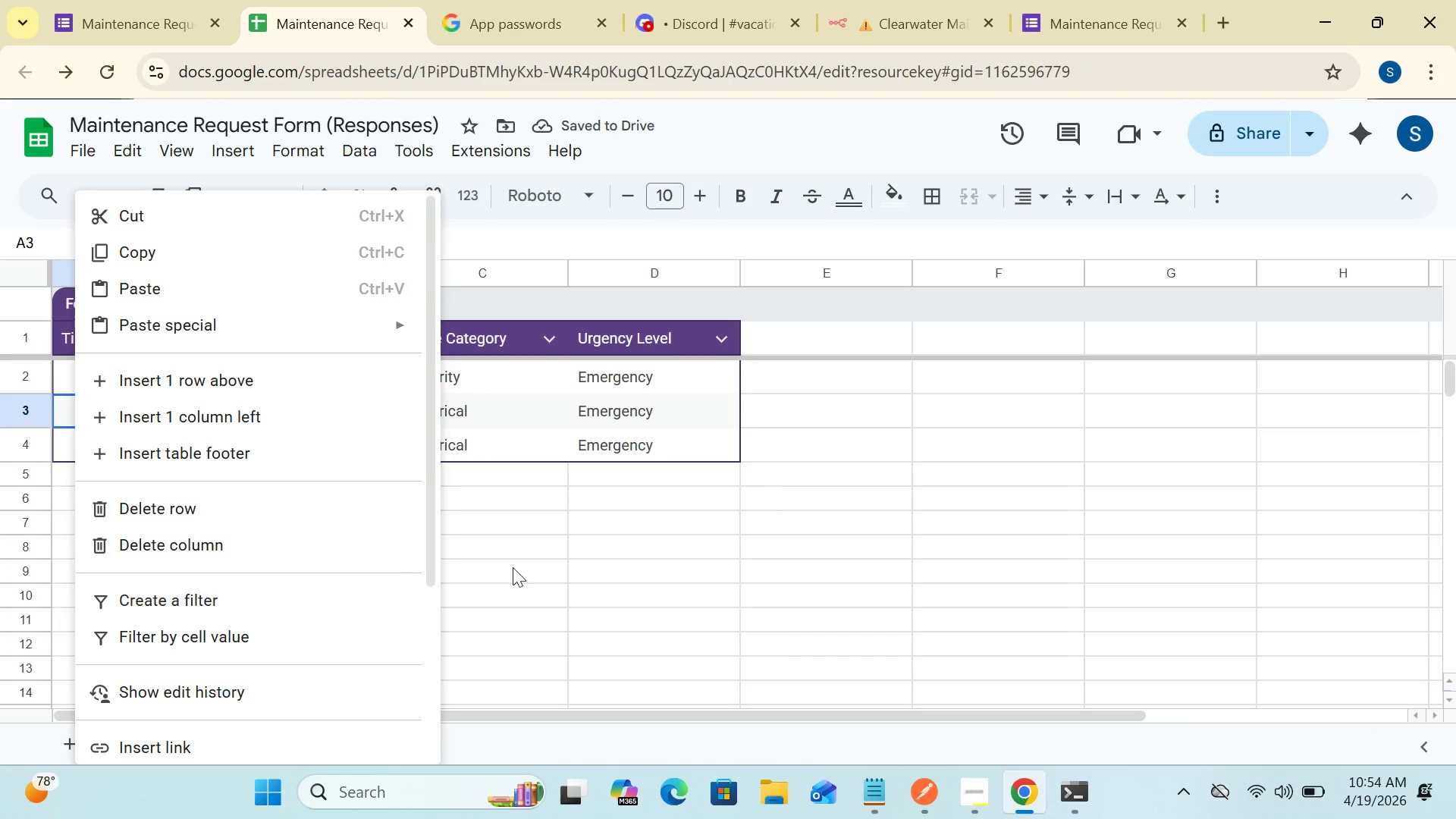 
left_click([546, 572])
 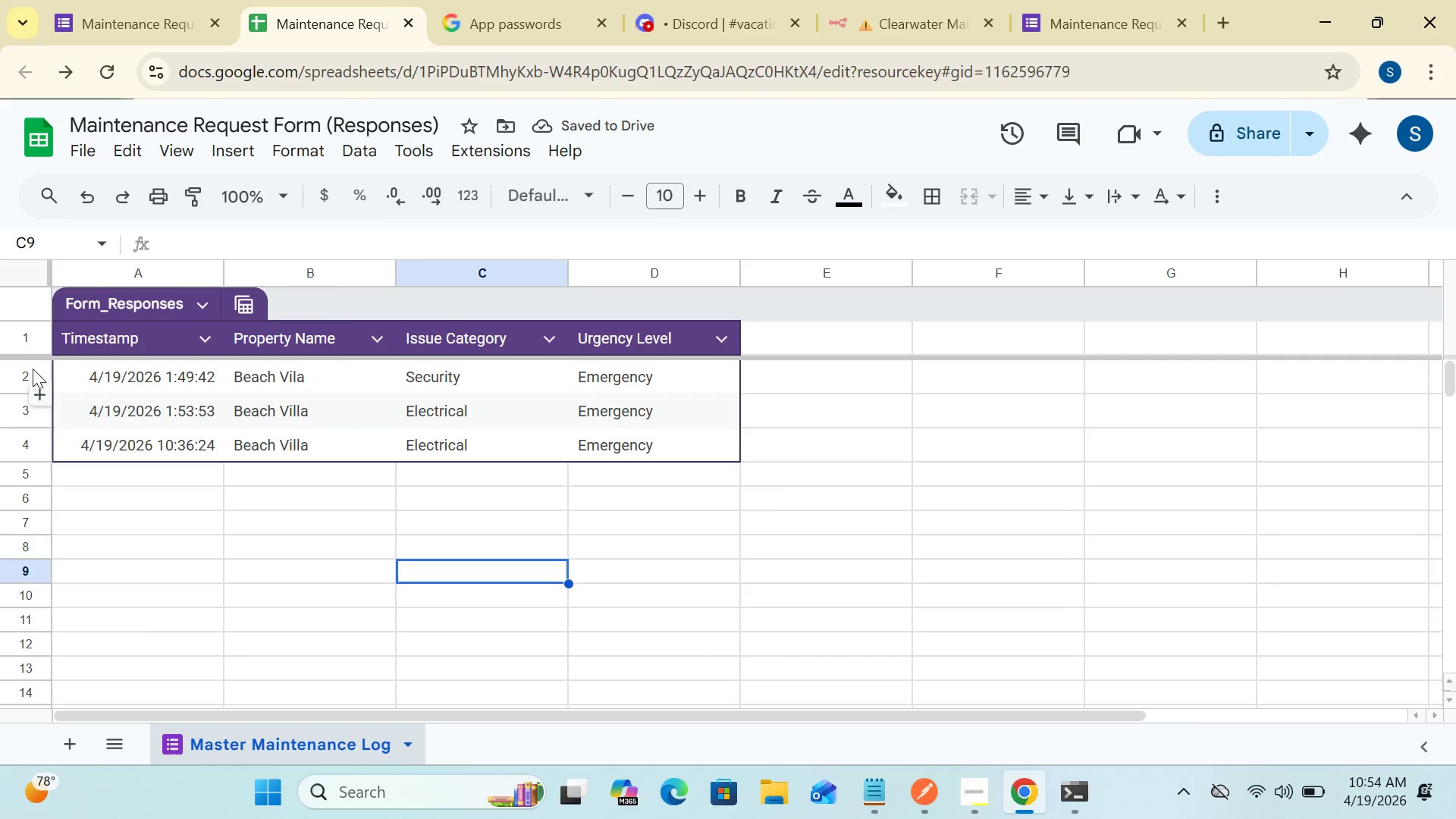 
left_click([33, 369])
 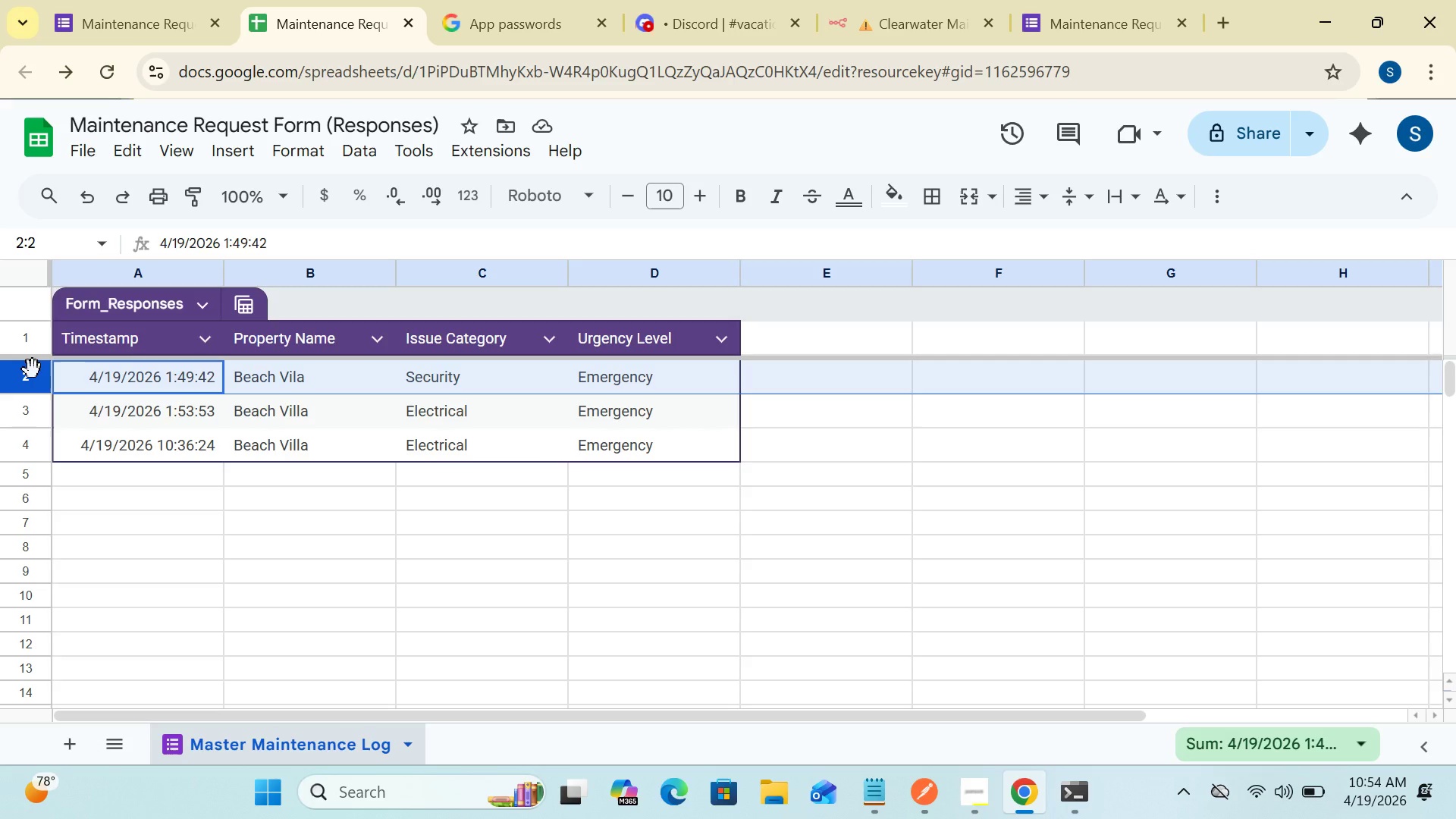 
right_click([33, 369])
 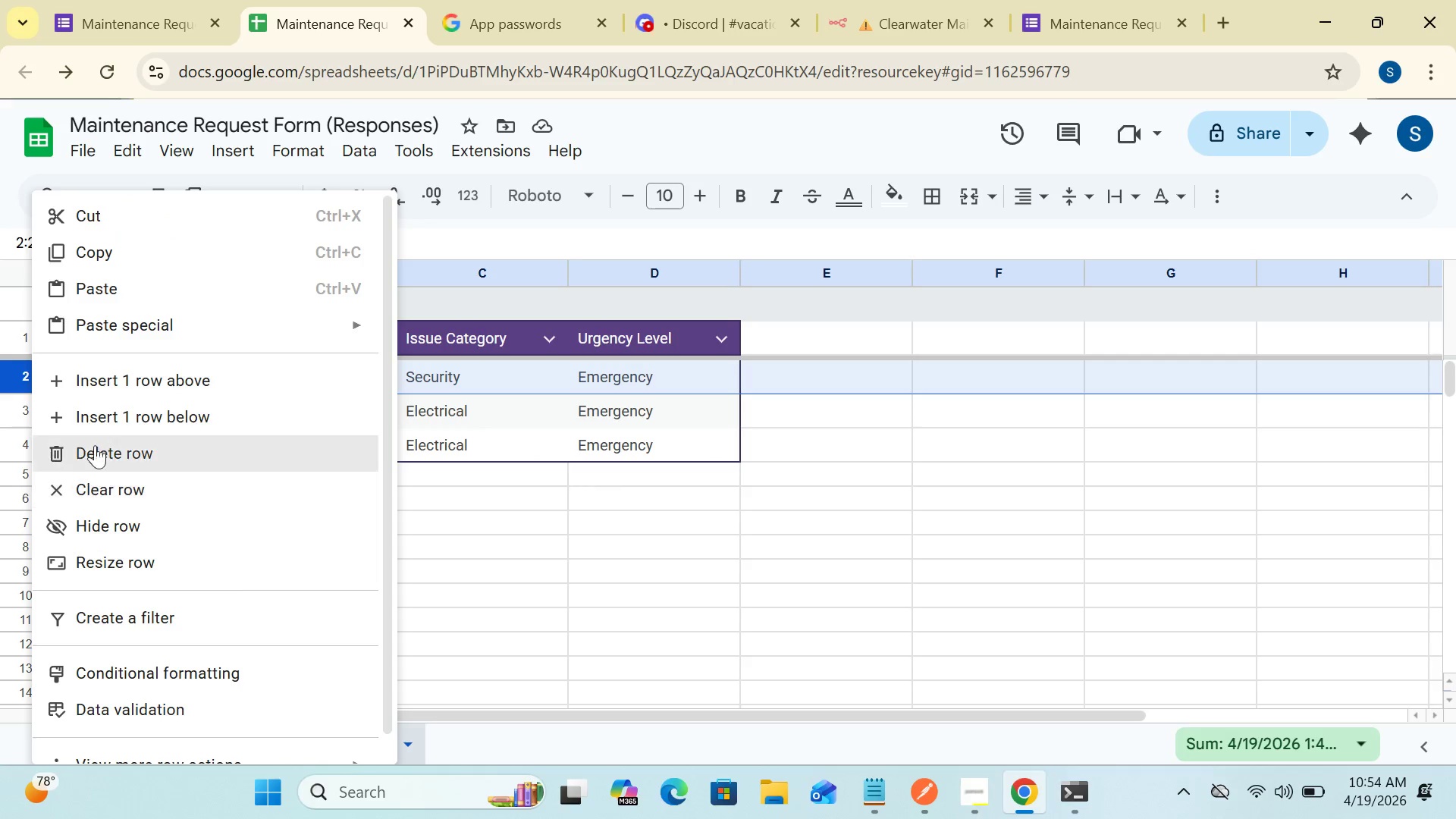 
left_click([93, 437])
 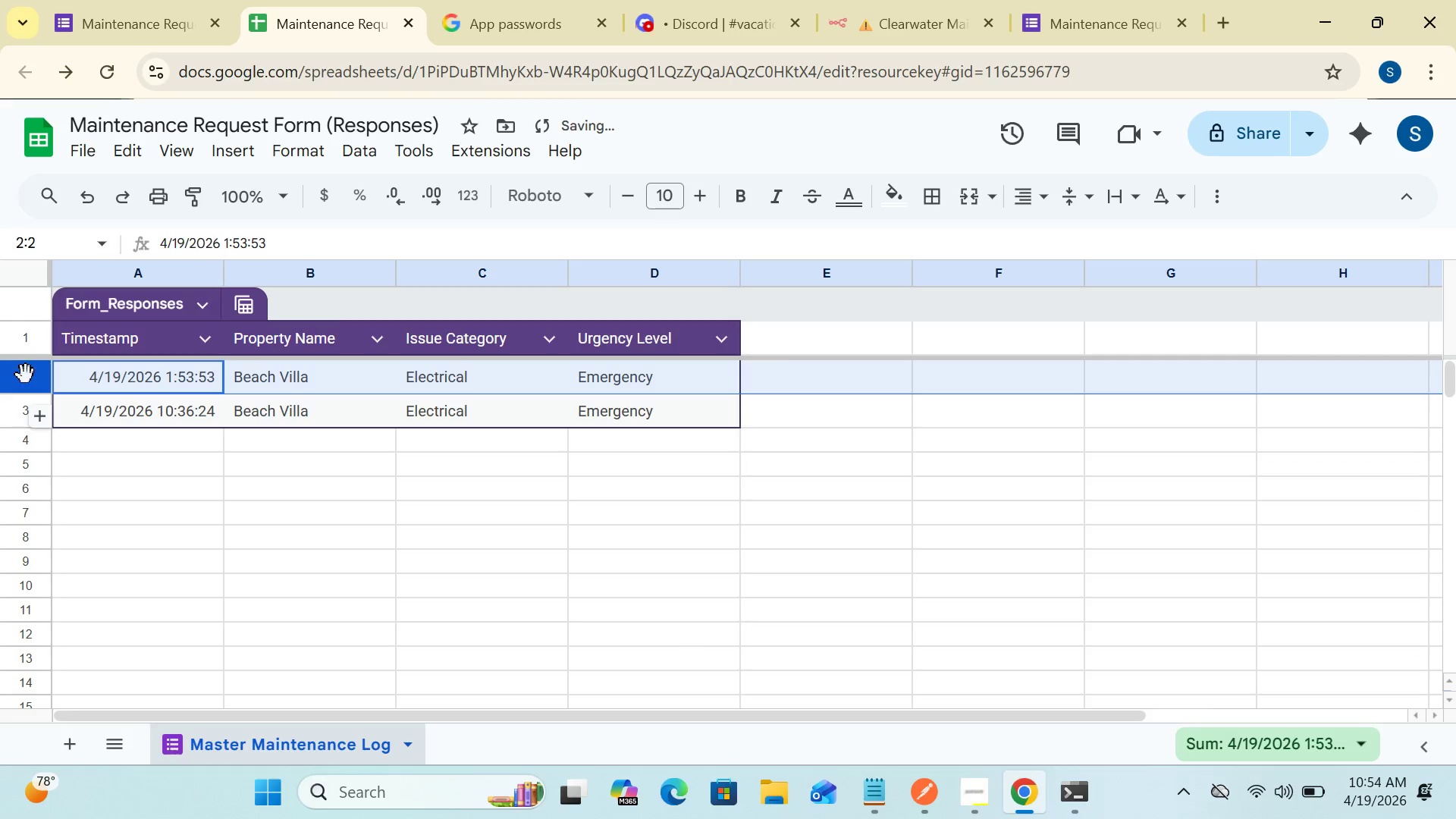 
left_click([26, 375])
 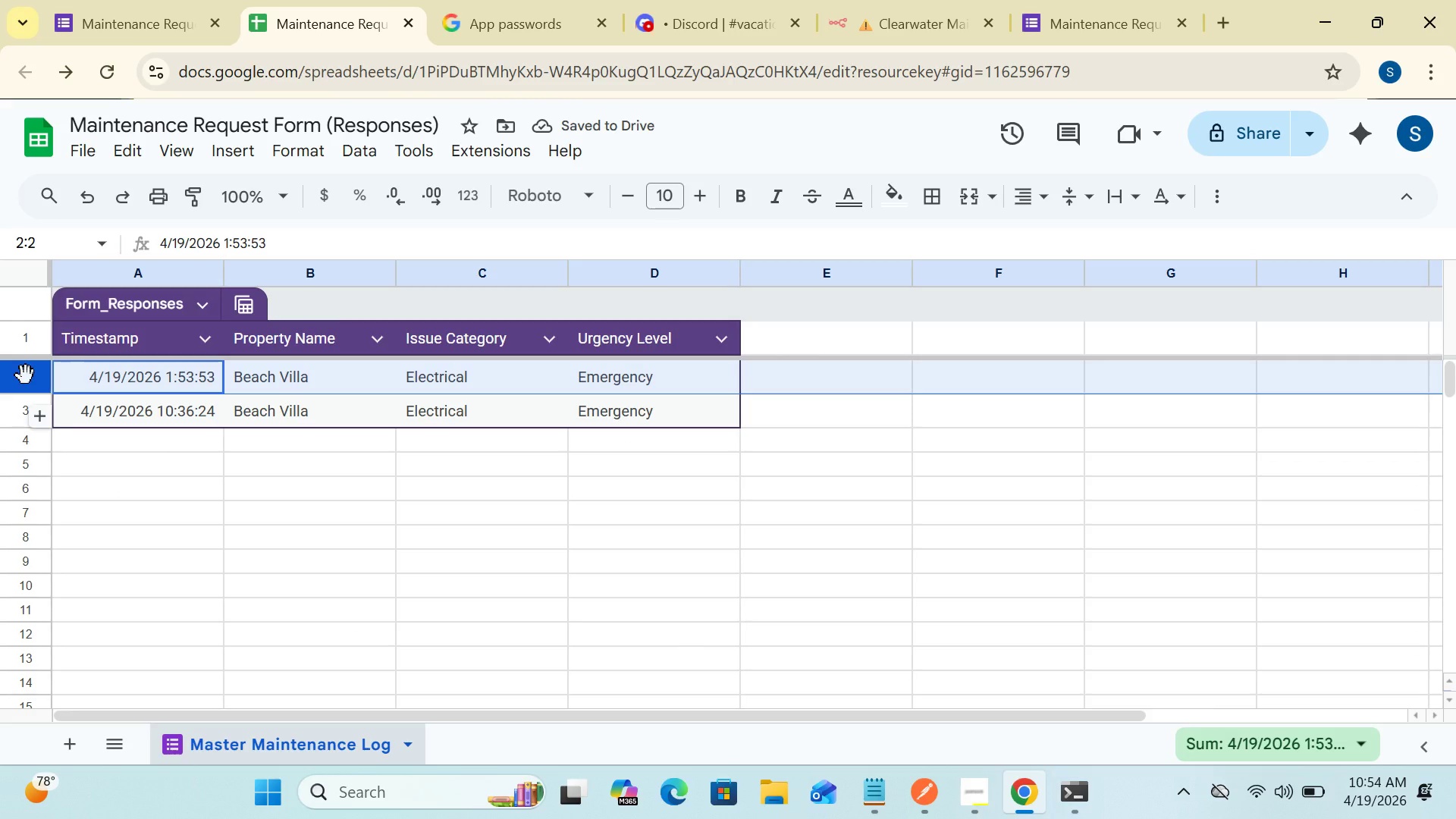 
right_click([26, 375])
 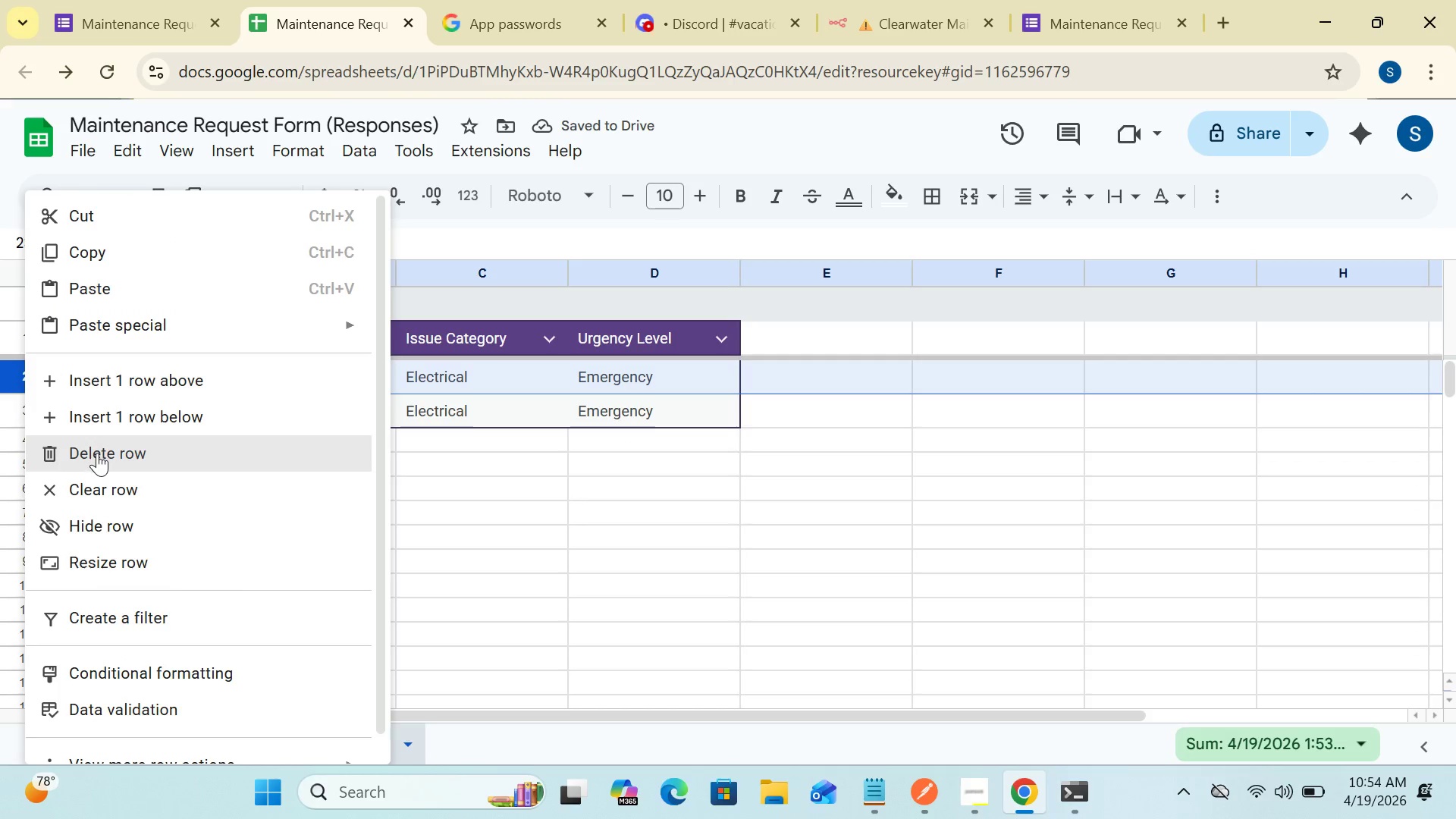 
left_click([97, 454])
 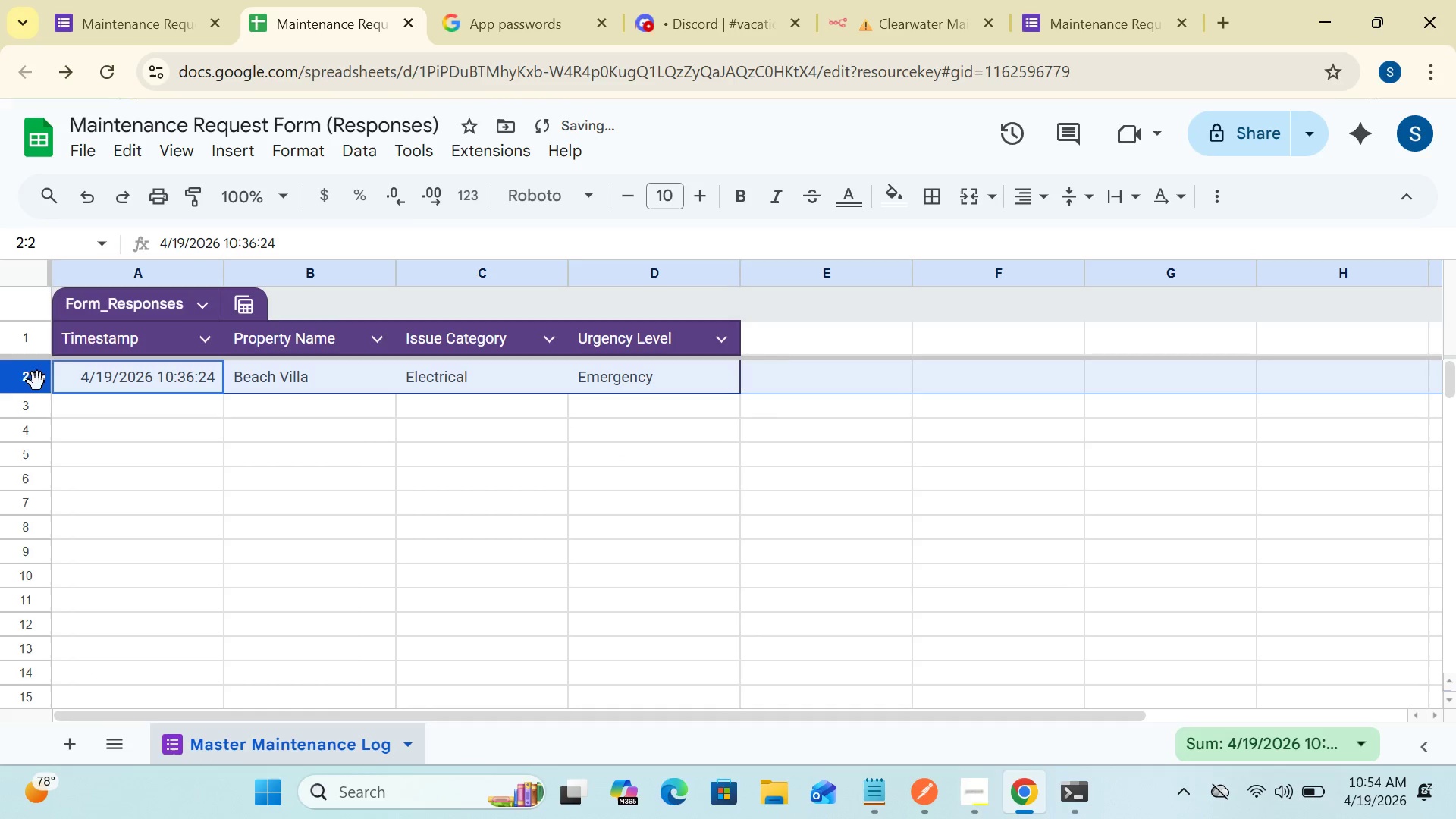 
right_click([33, 378])
 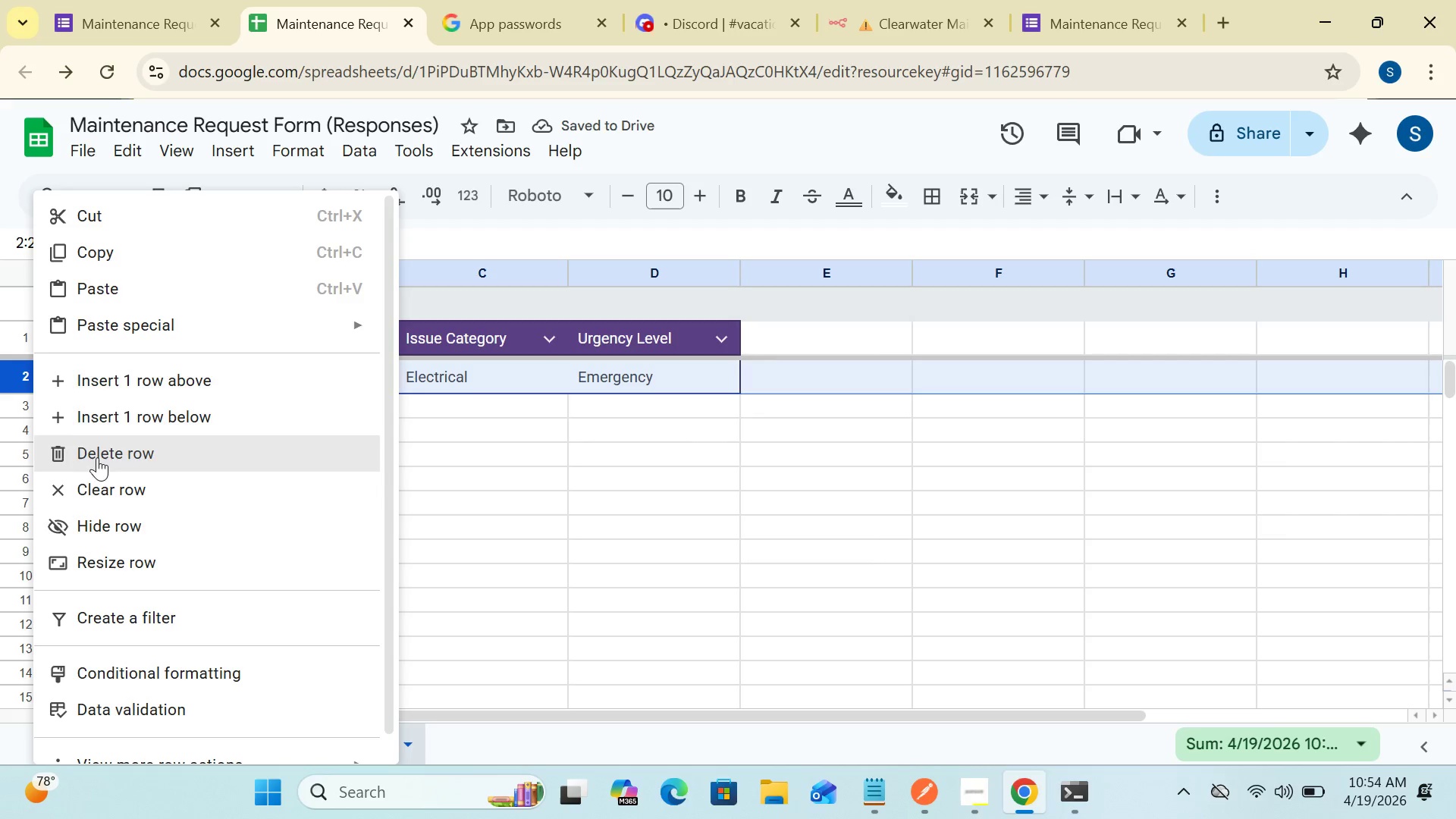 
left_click([93, 484])
 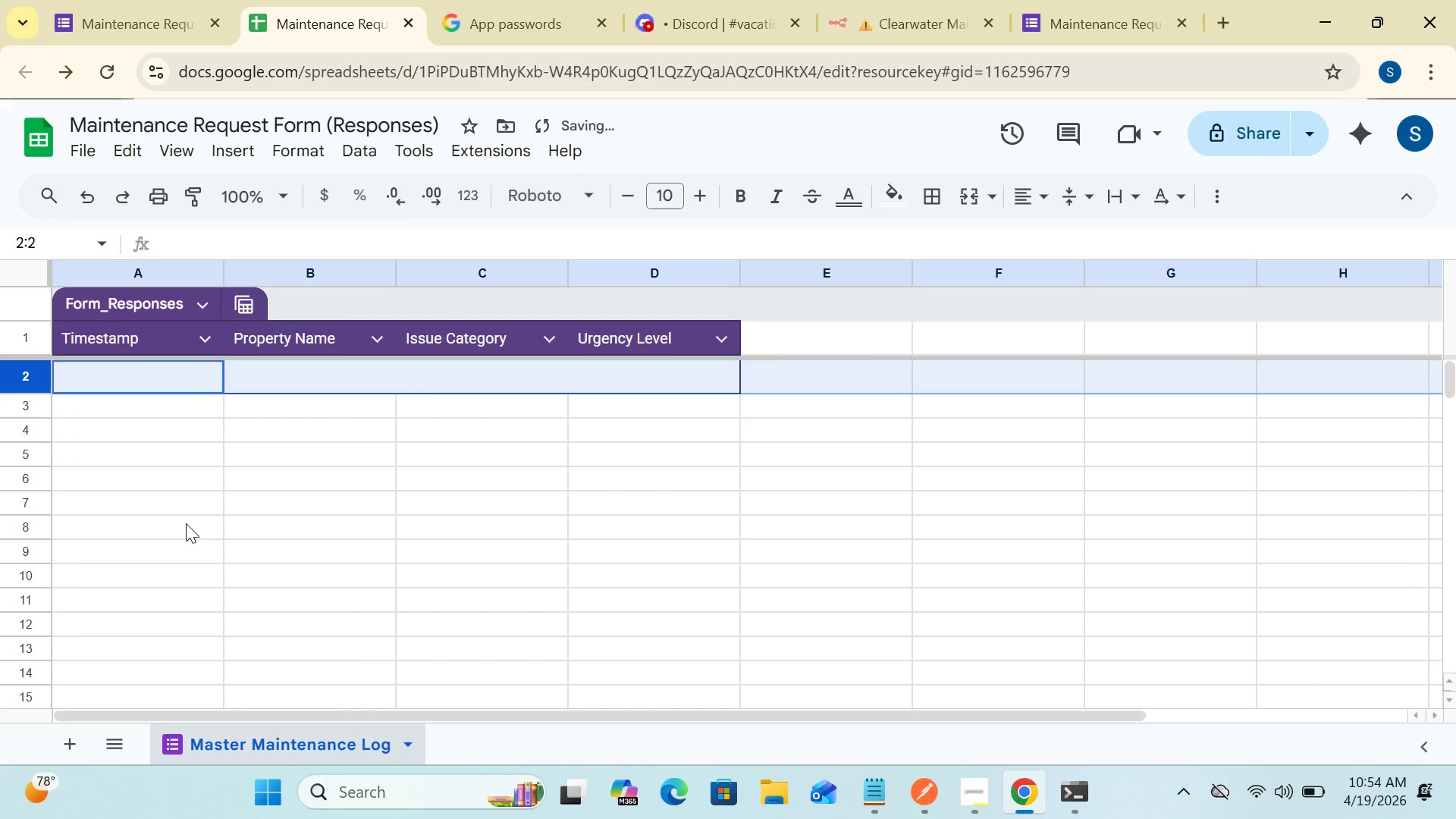 
left_click([185, 532])
 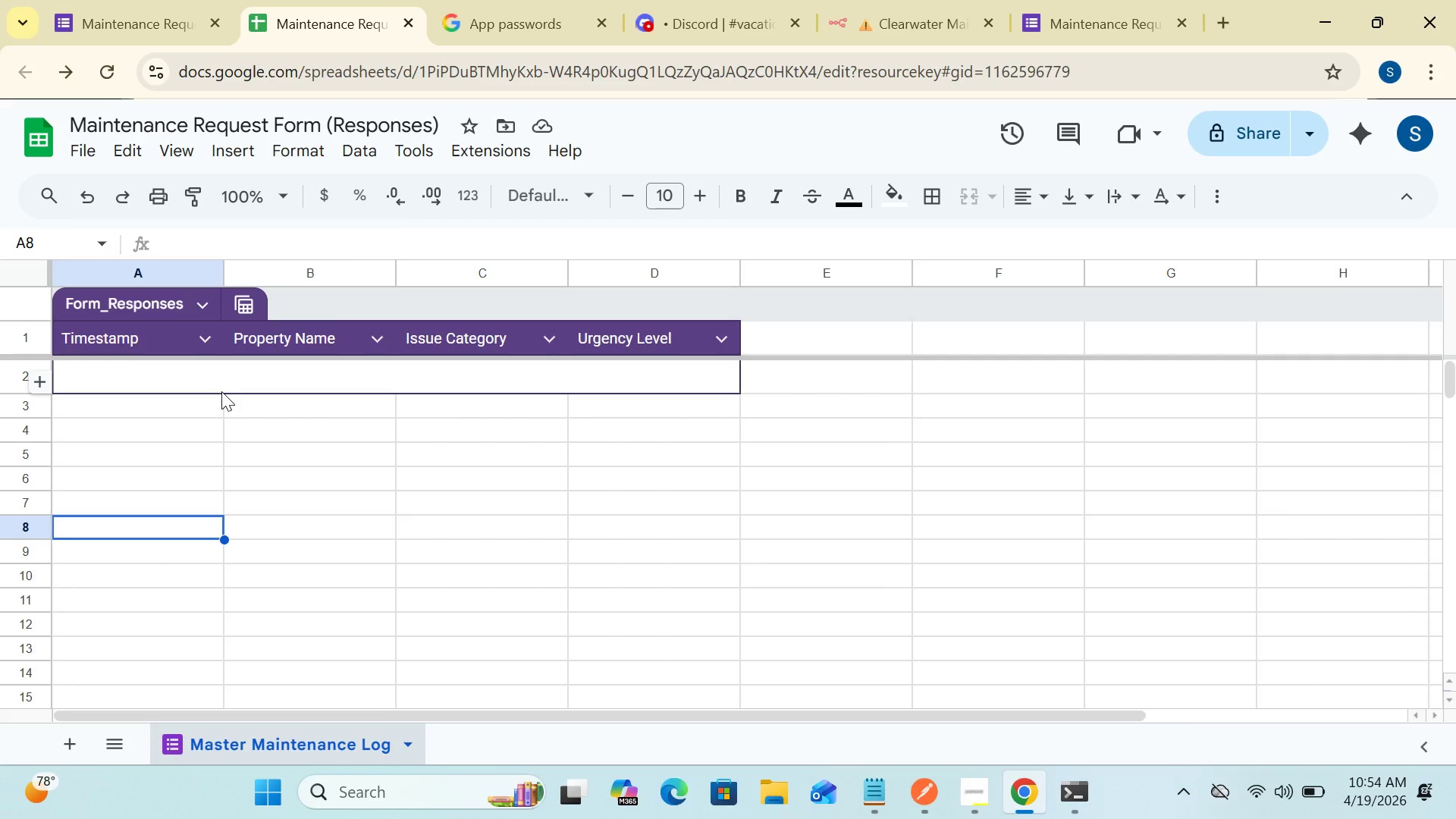 
wait(9.86)
 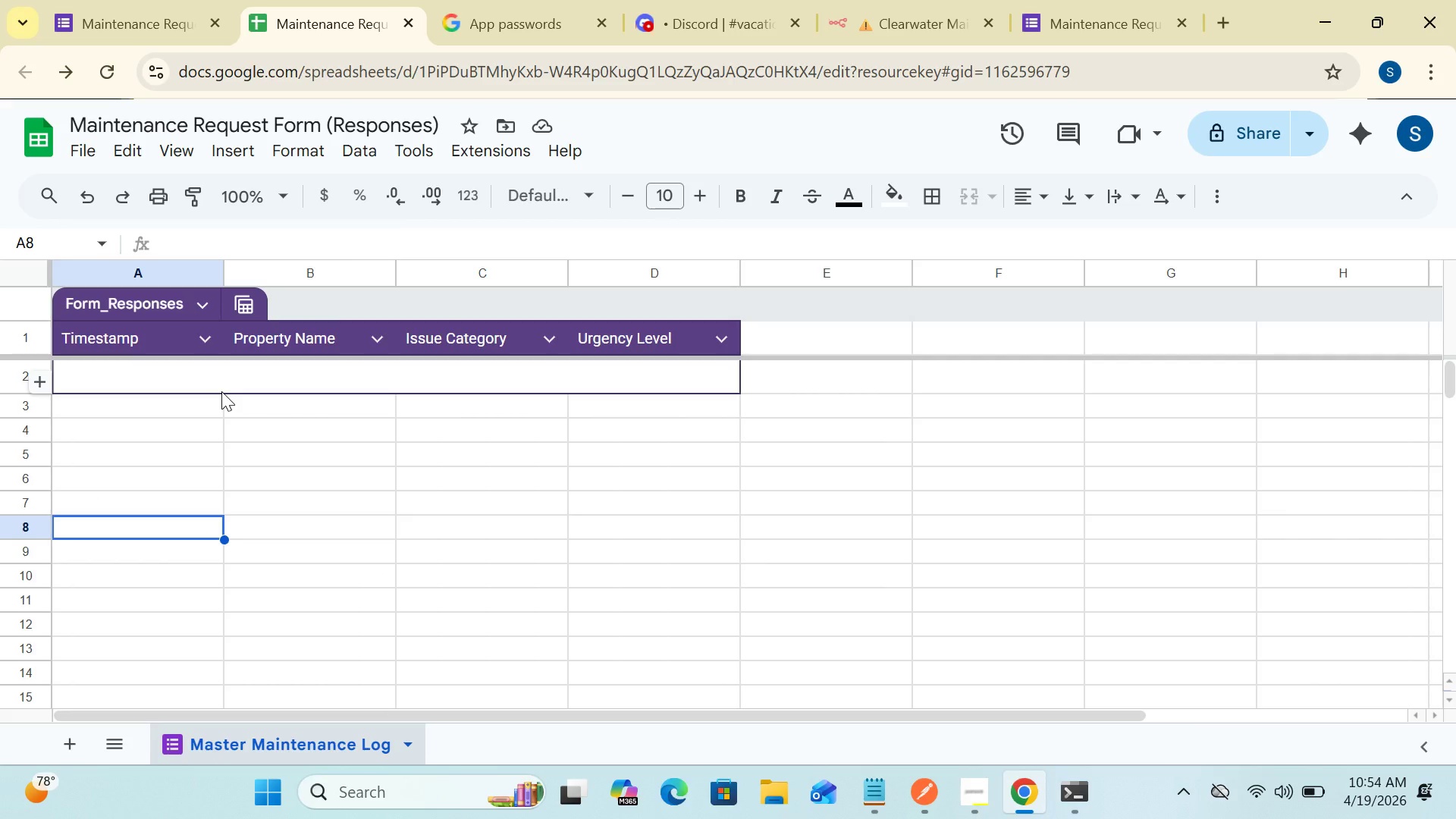 
right_click([620, 387])
 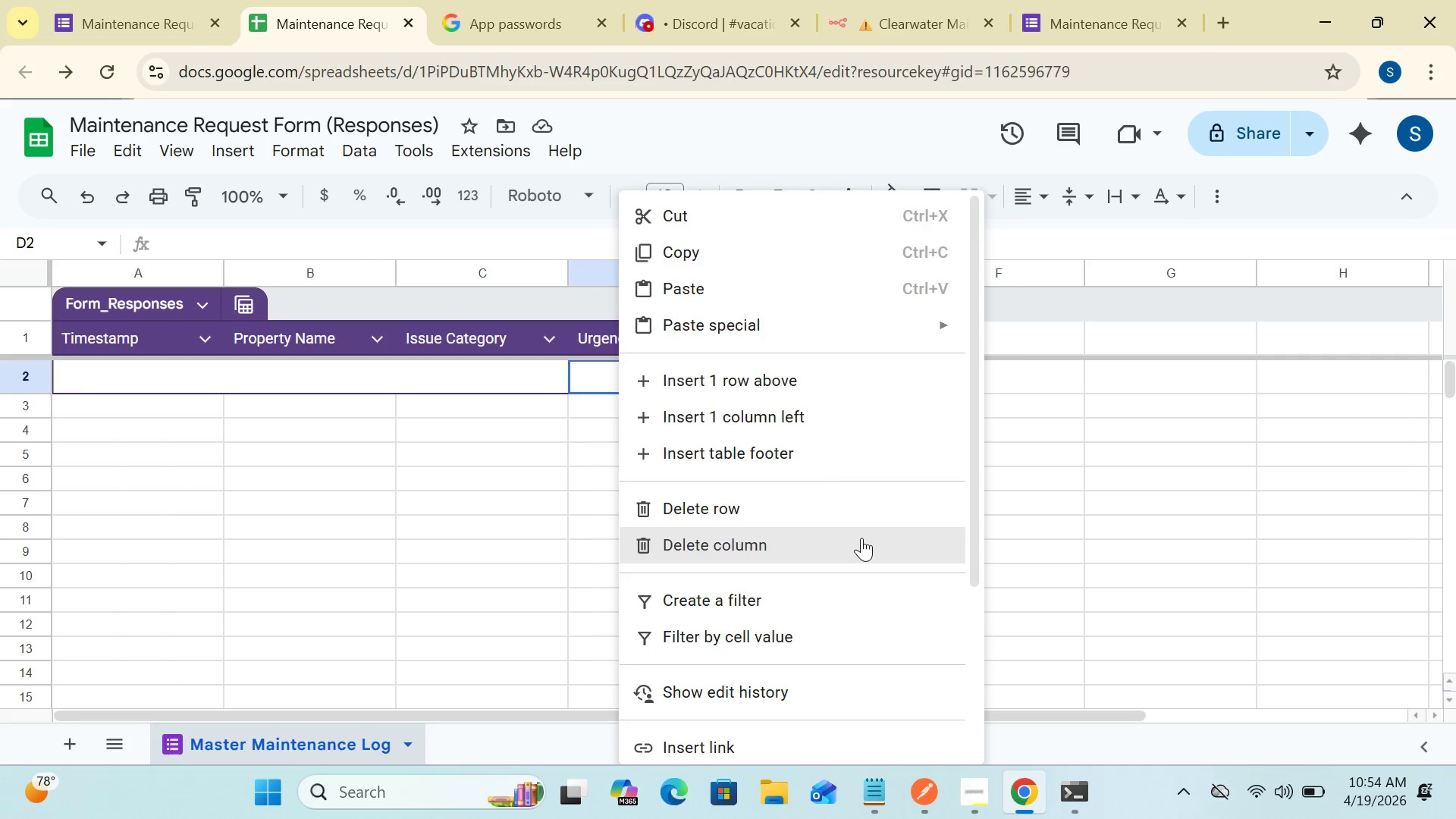 
wait(5.23)
 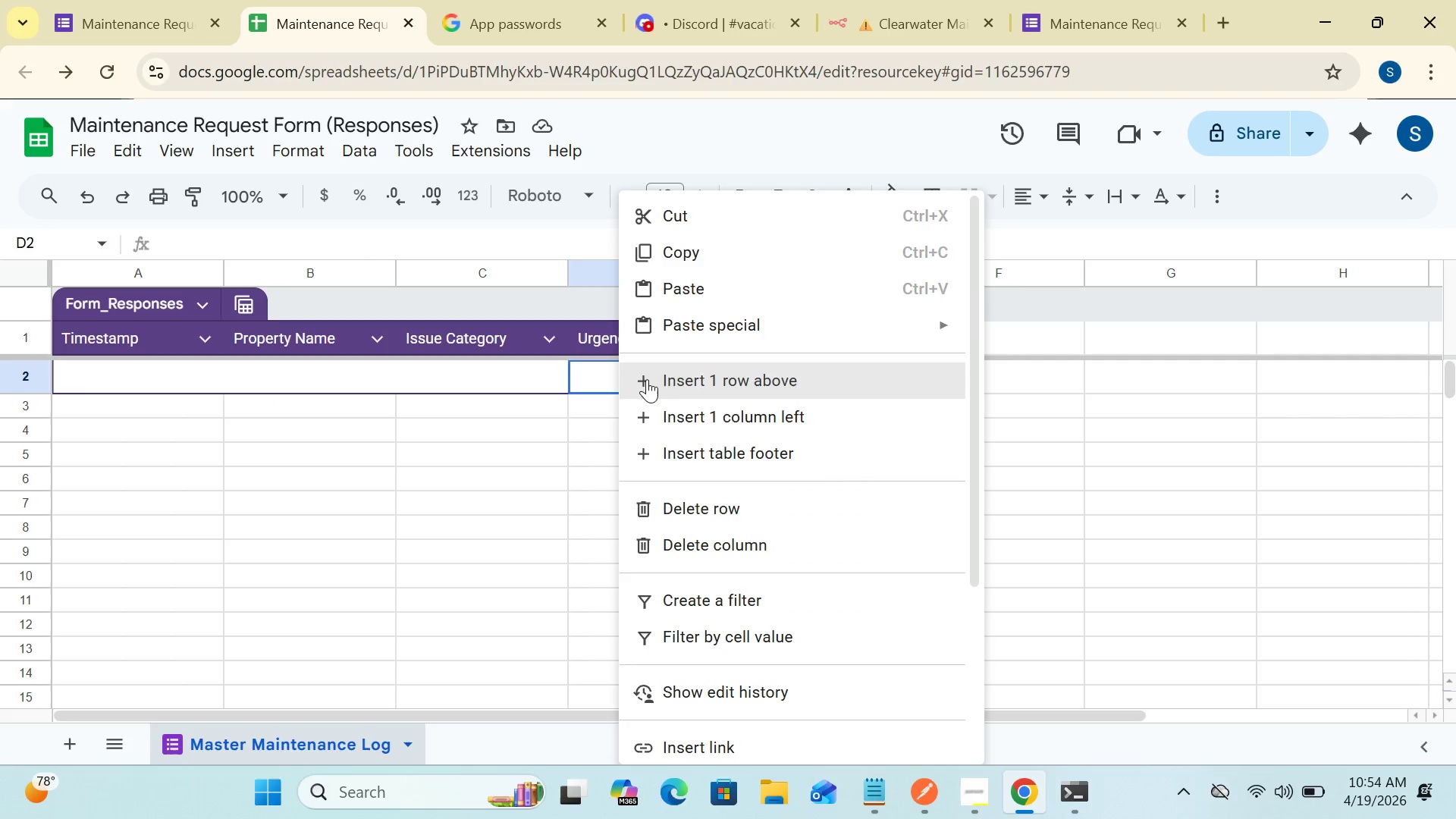 
left_click_drag(start_coordinate=[975, 490], to_coordinate=[1013, 809])
 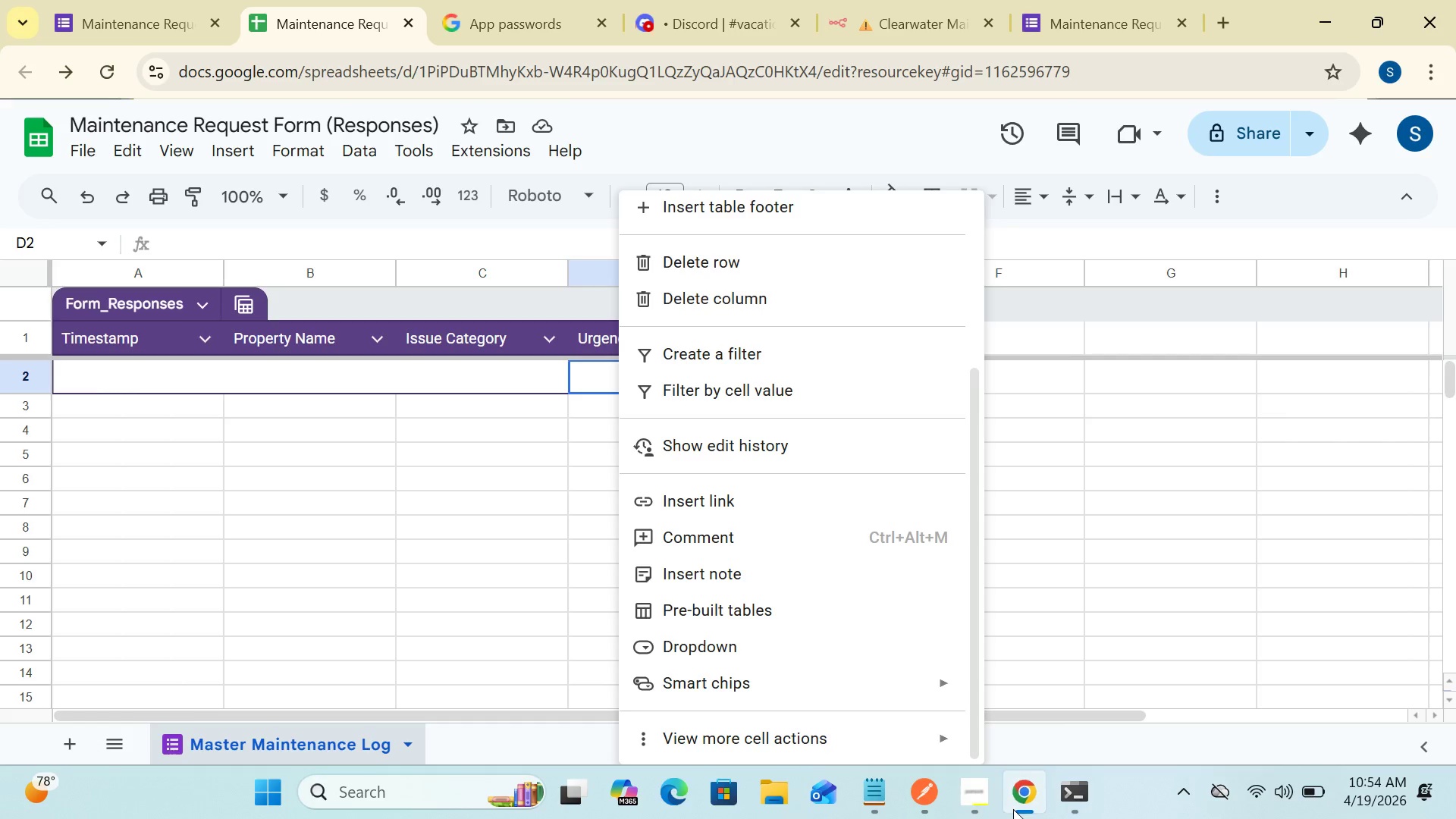 
left_click_drag(start_coordinate=[1013, 809], to_coordinate=[990, 785])
 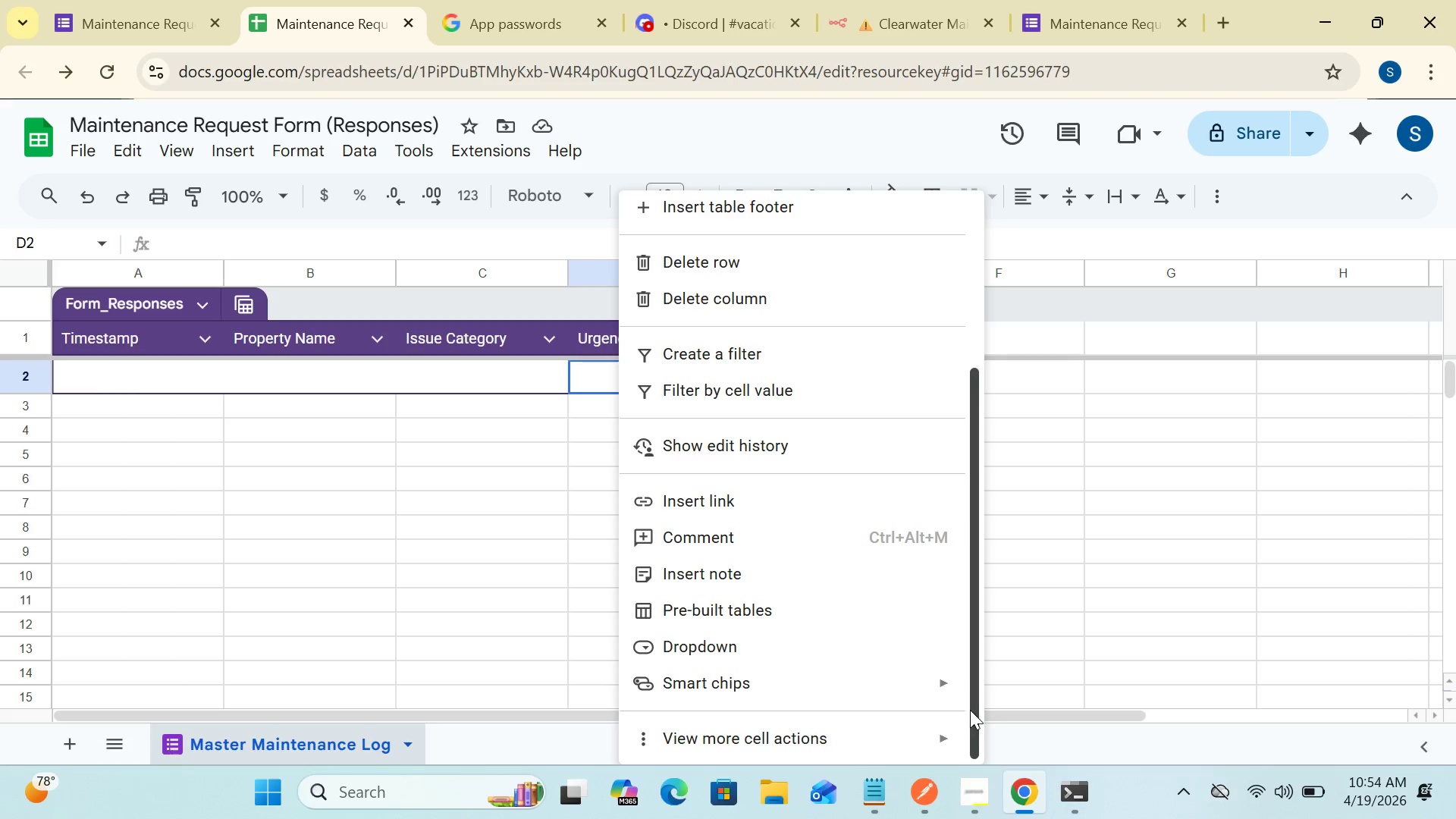 
left_click_drag(start_coordinate=[971, 710], to_coordinate=[952, 645])
 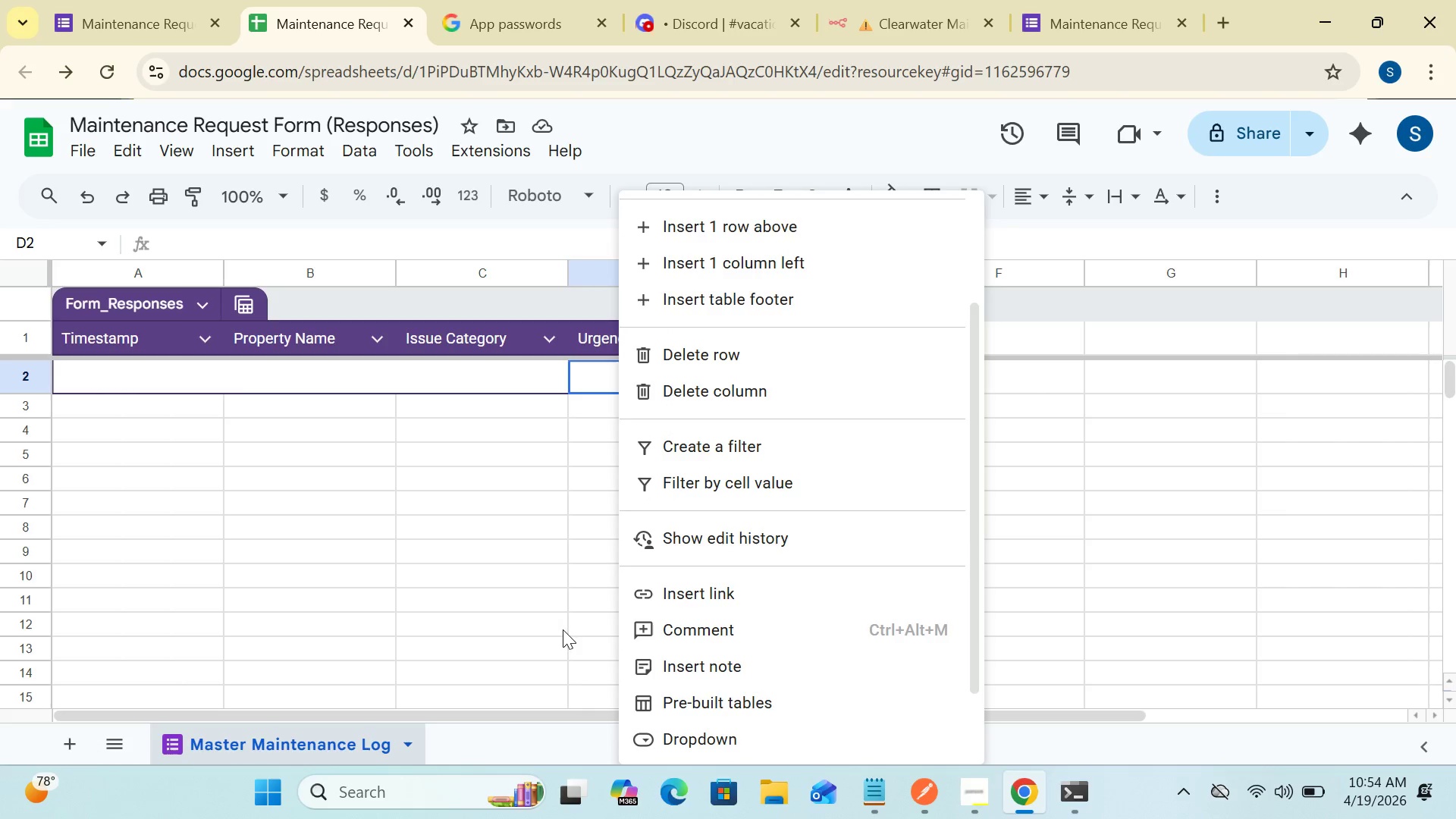 
left_click([556, 624])
 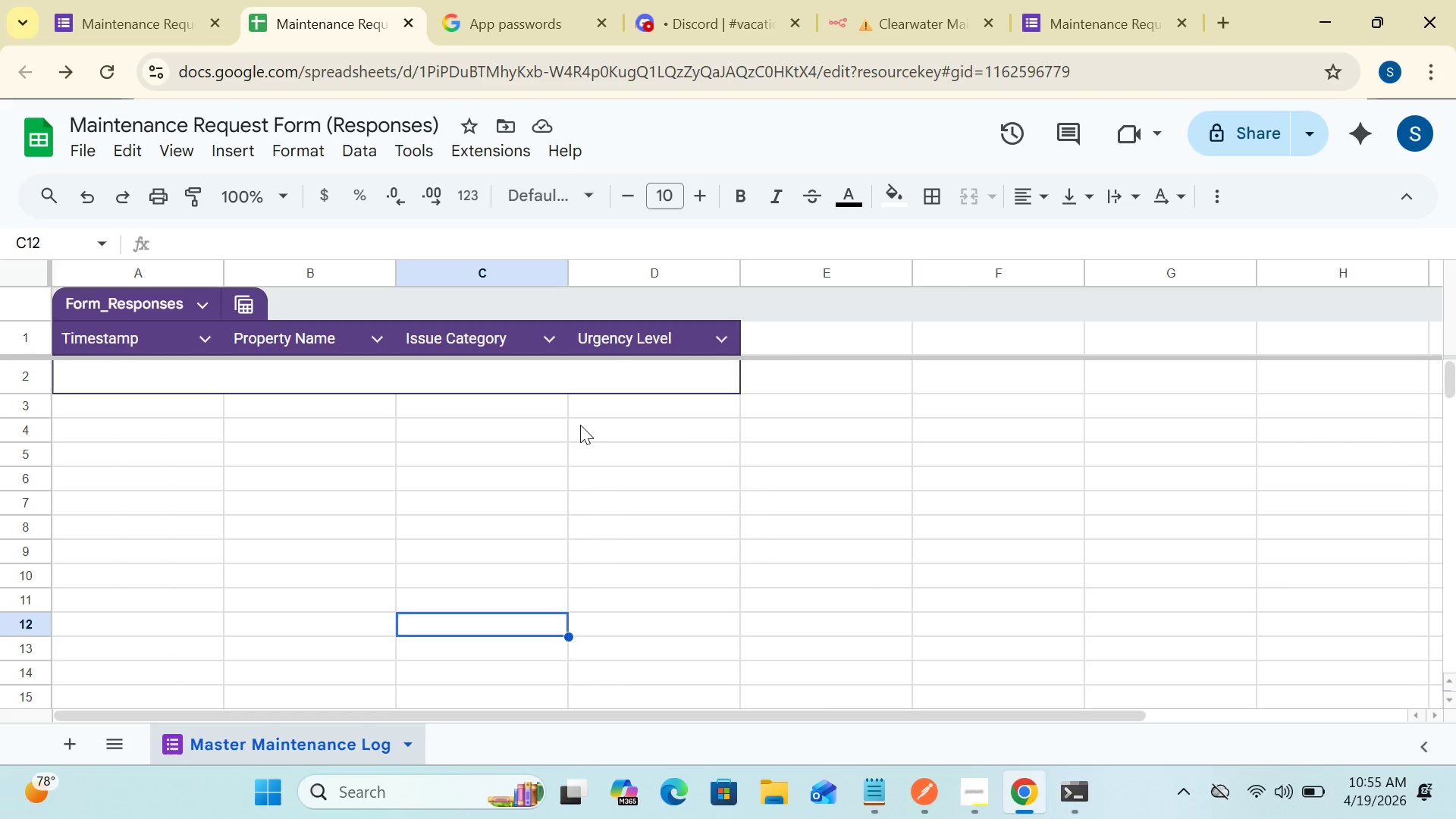 
wait(6.77)
 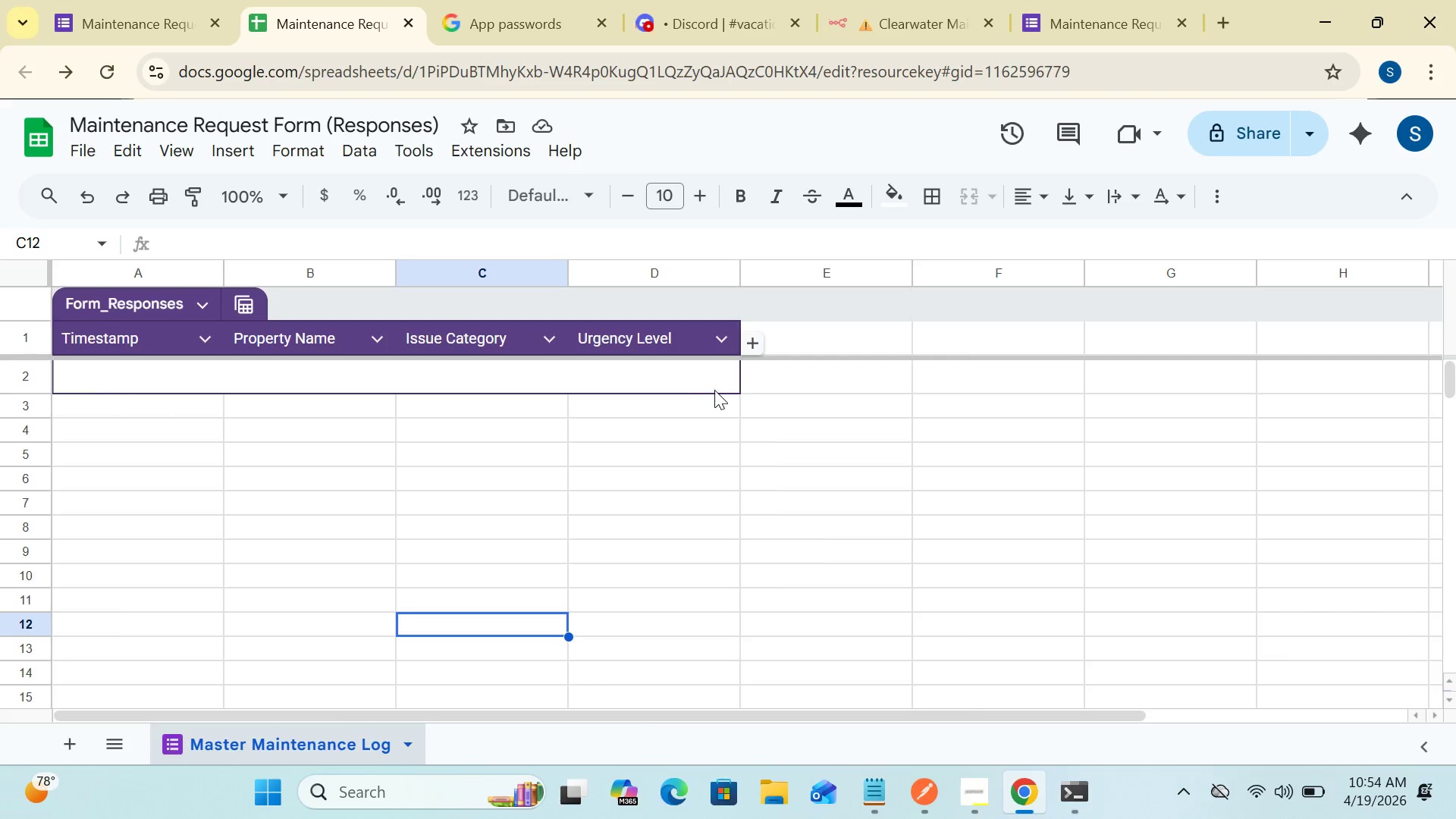 
left_click_drag(start_coordinate=[561, 395], to_coordinate=[560, 372])
 